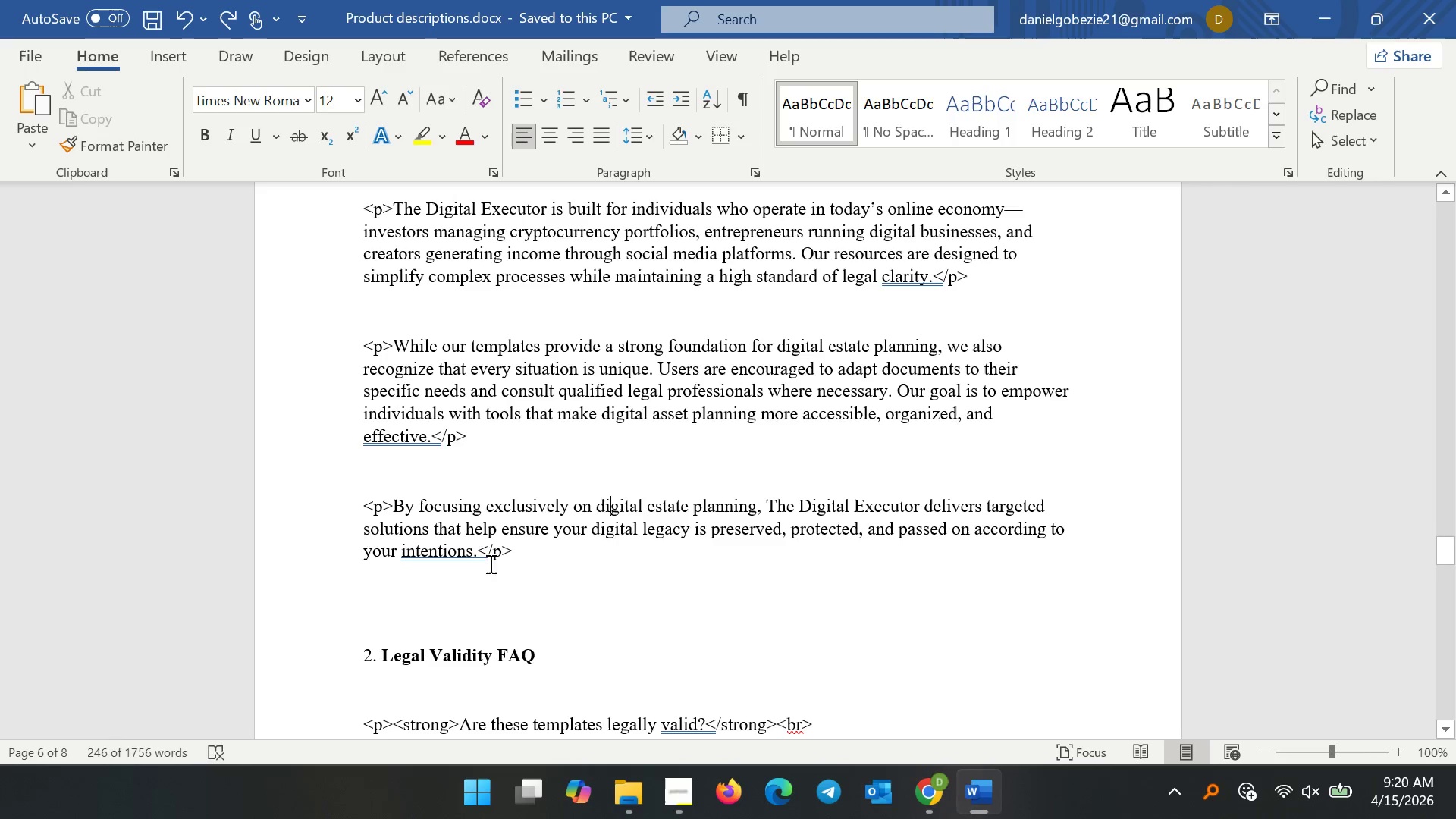 
scroll: coordinate [484, 566], scroll_direction: down, amount: 5.0
 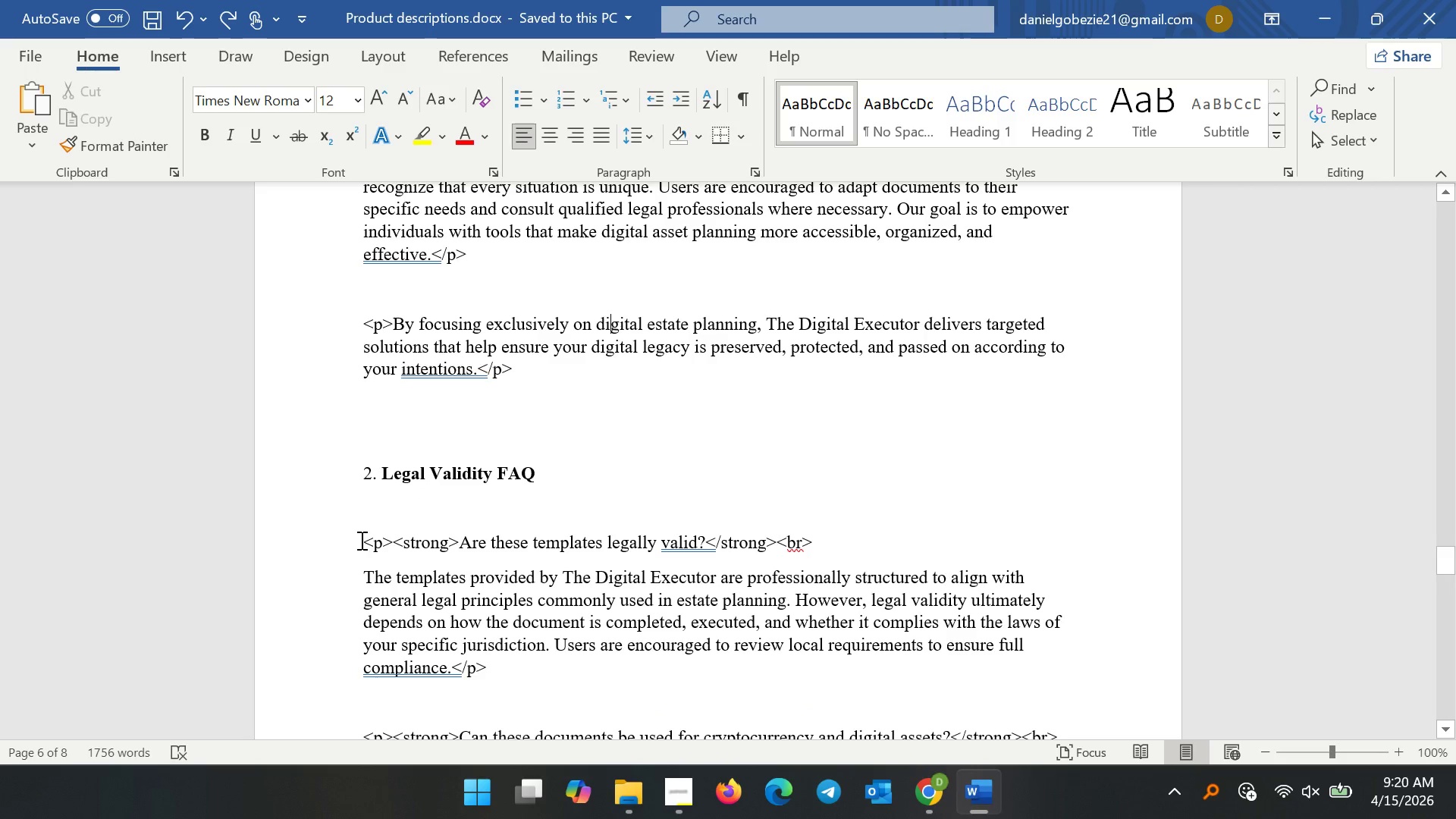 
left_click_drag(start_coordinate=[360, 540], to_coordinate=[498, 387])
 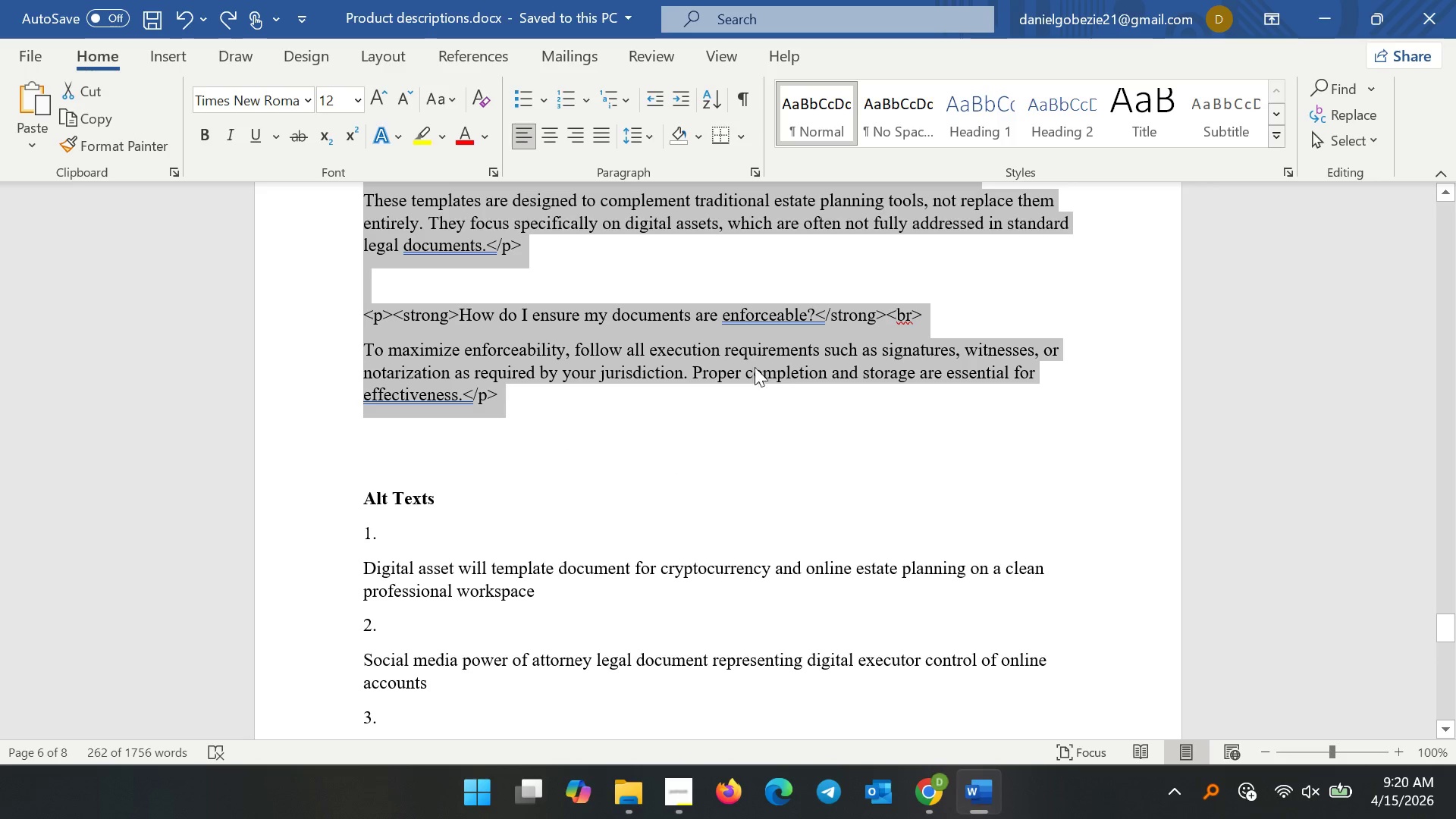 
key(Control+C)
 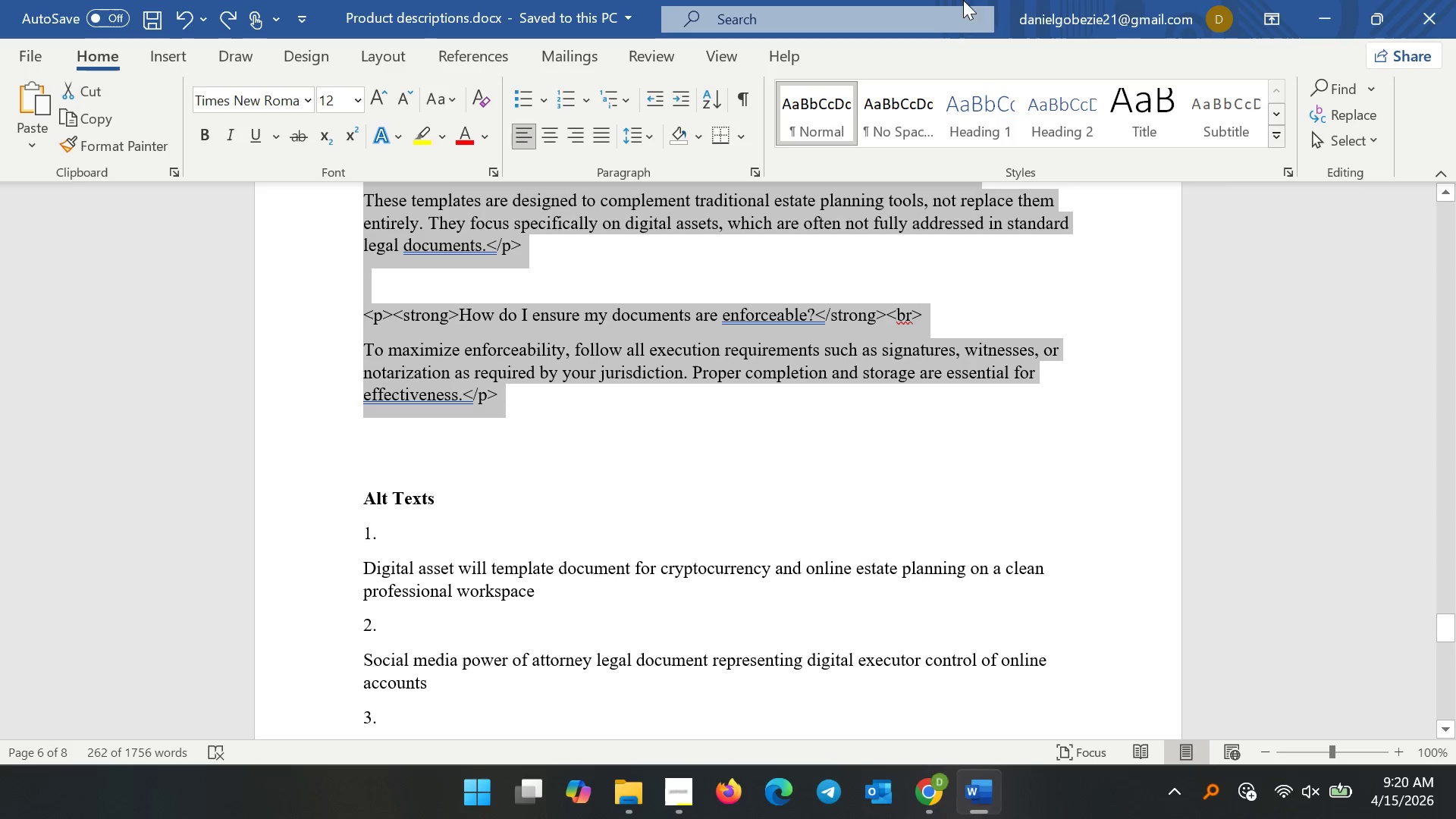 
key(Control+C)
 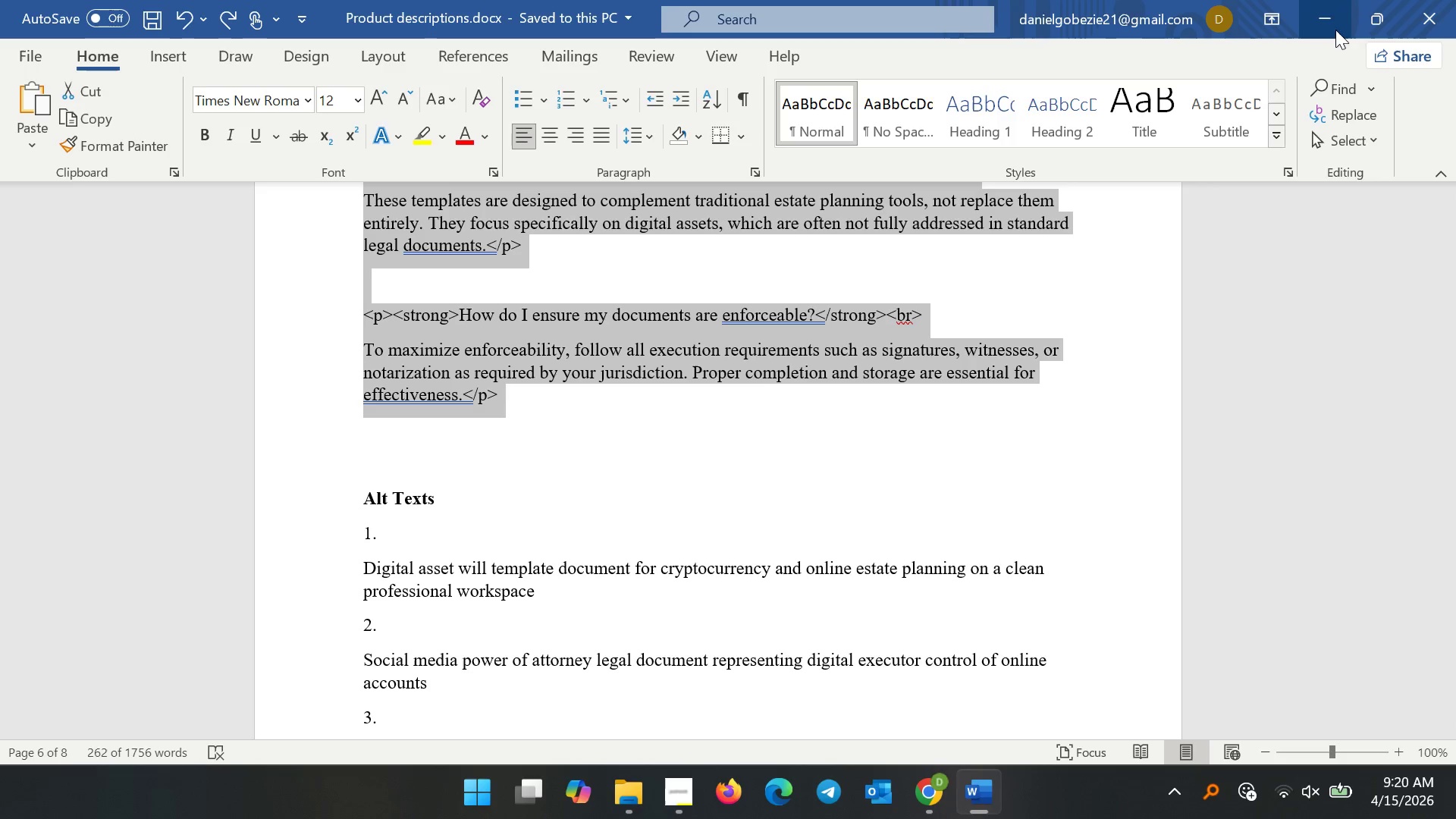 
left_click([1332, 22])
 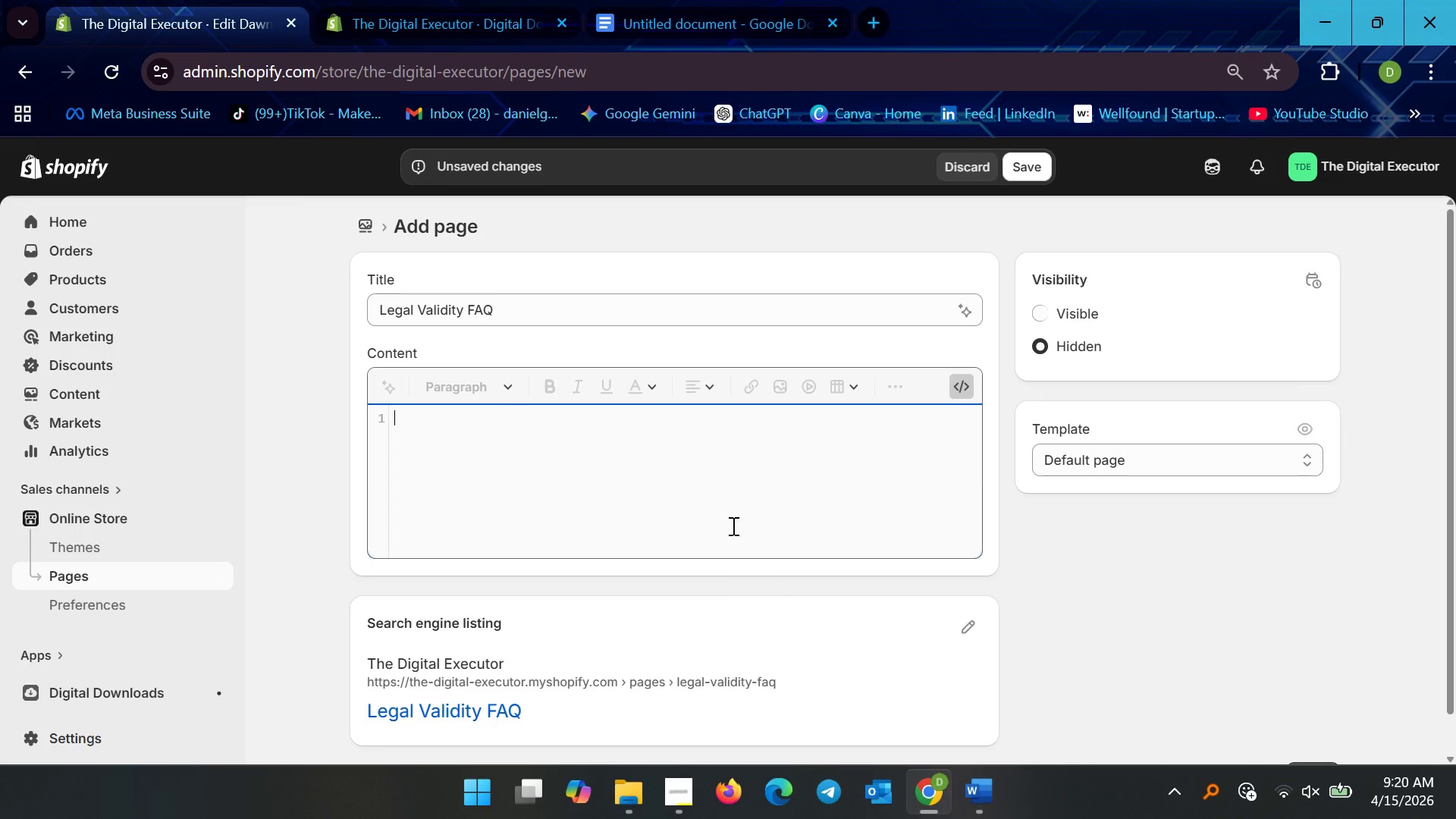 
left_click([693, 460])
 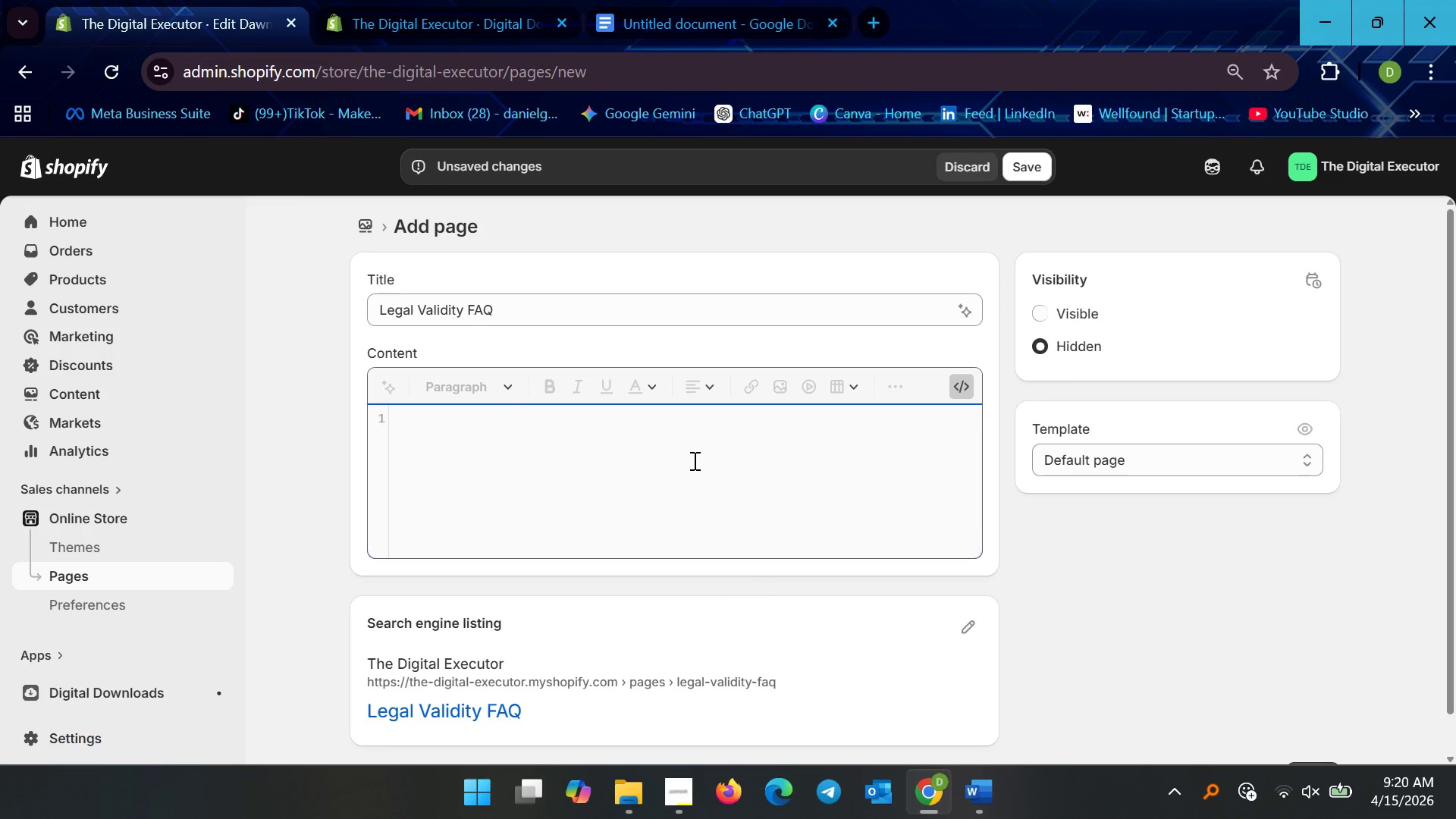 
key(Control+V)
 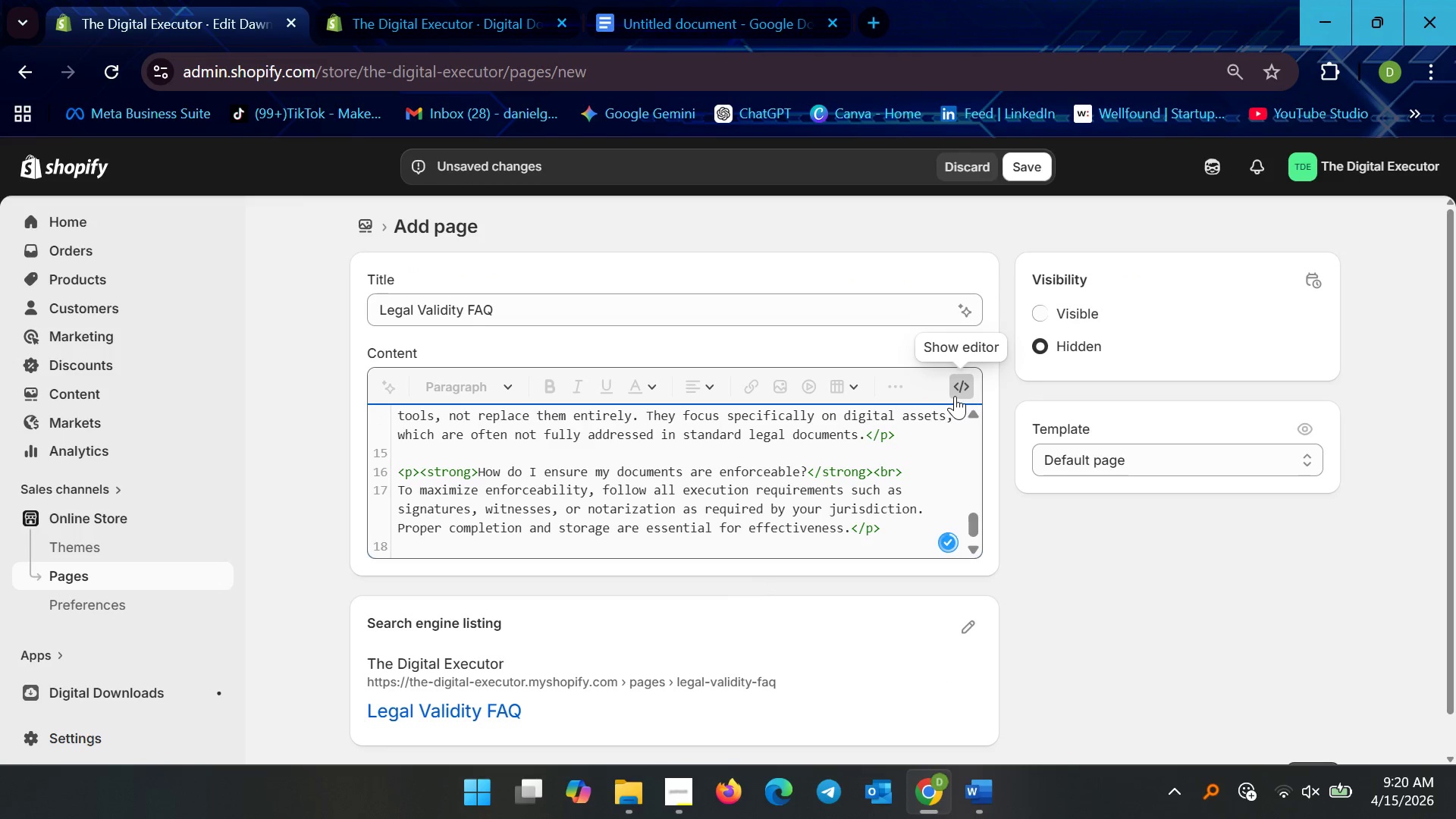 
left_click([955, 396])
 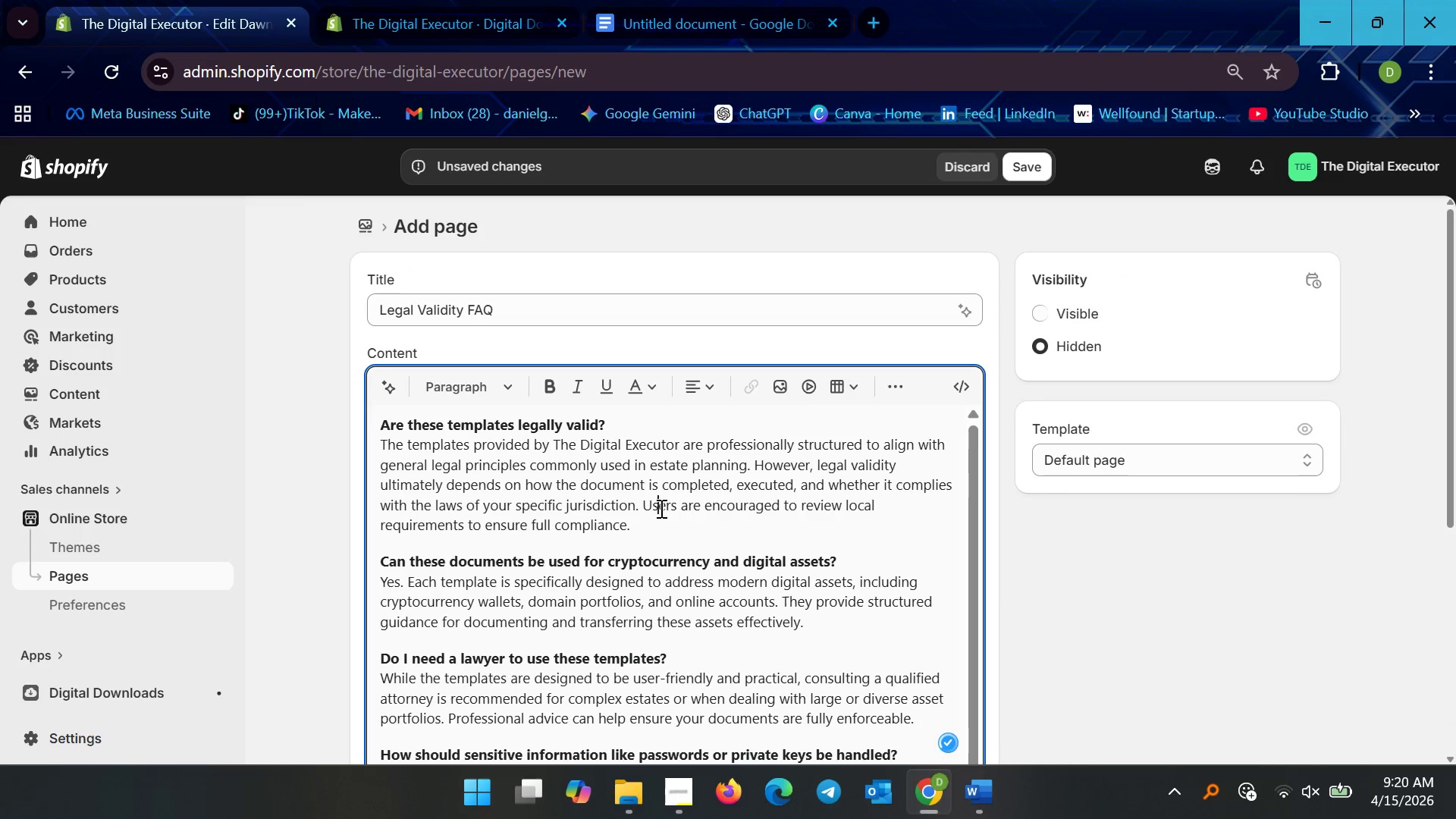 
scroll: coordinate [786, 582], scroll_direction: down, amount: 15.0
 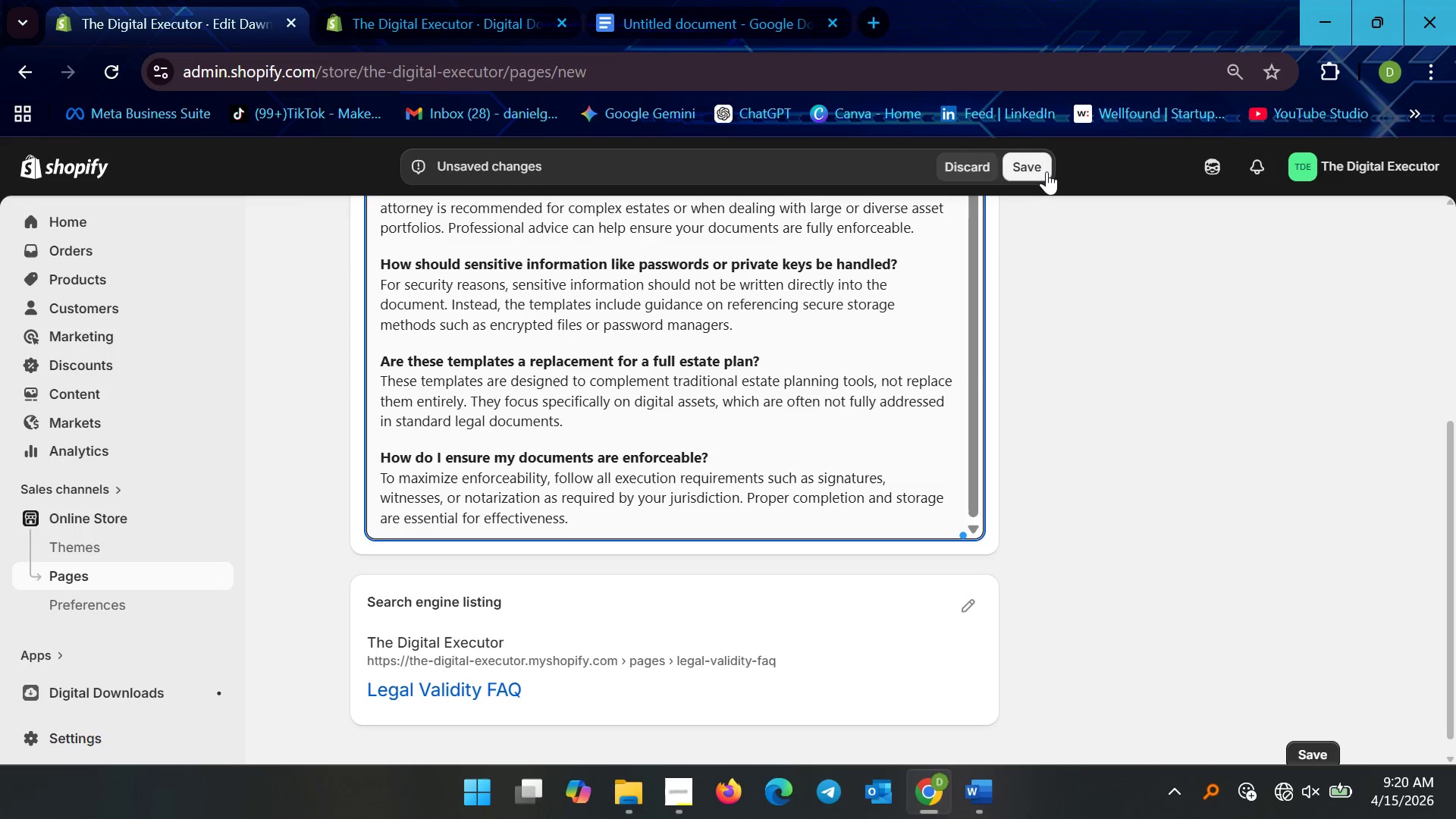 
left_click([1047, 171])
 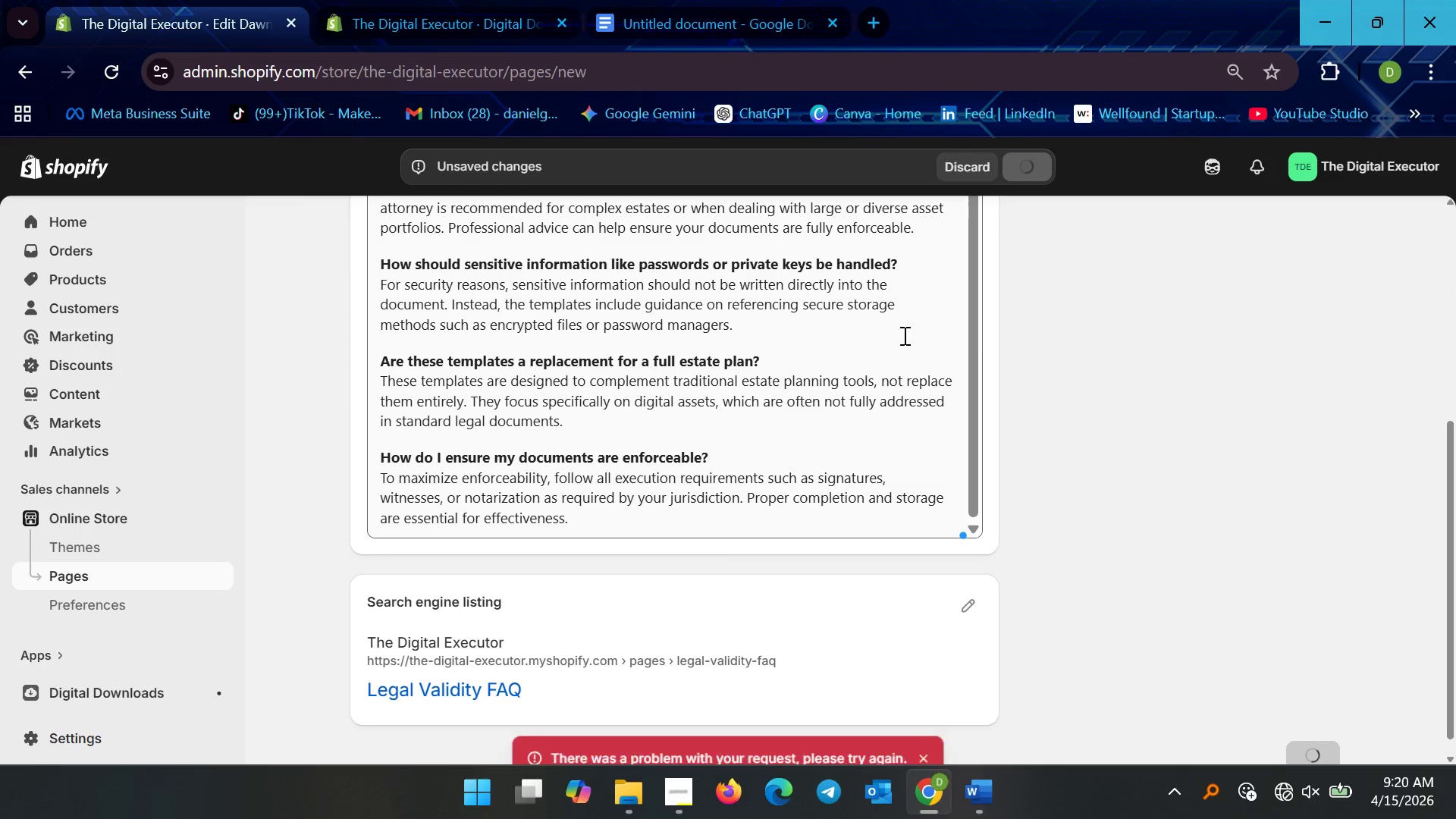 
scroll: coordinate [796, 447], scroll_direction: up, amount: 20.0
 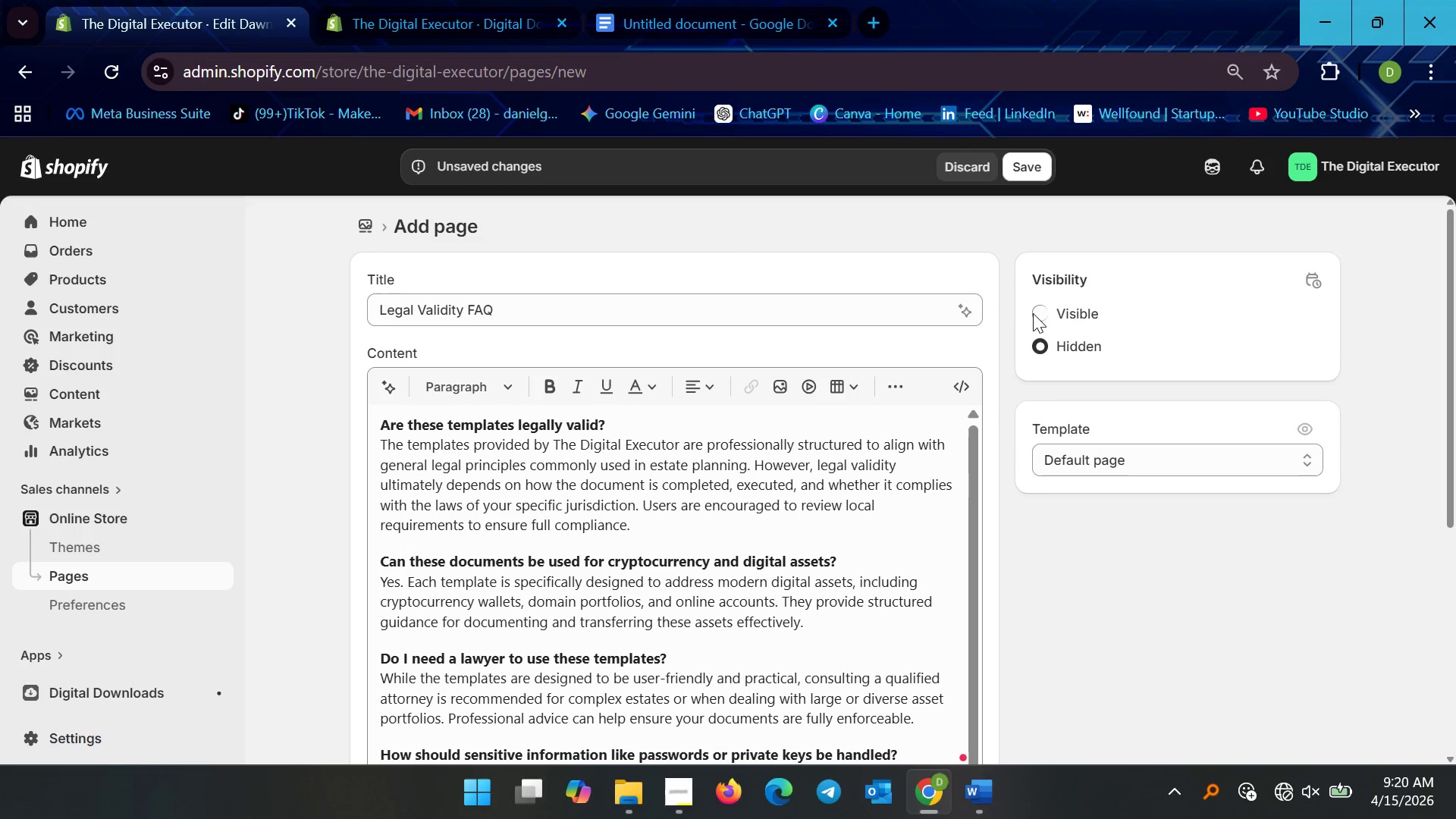 
left_click([1258, 789])
 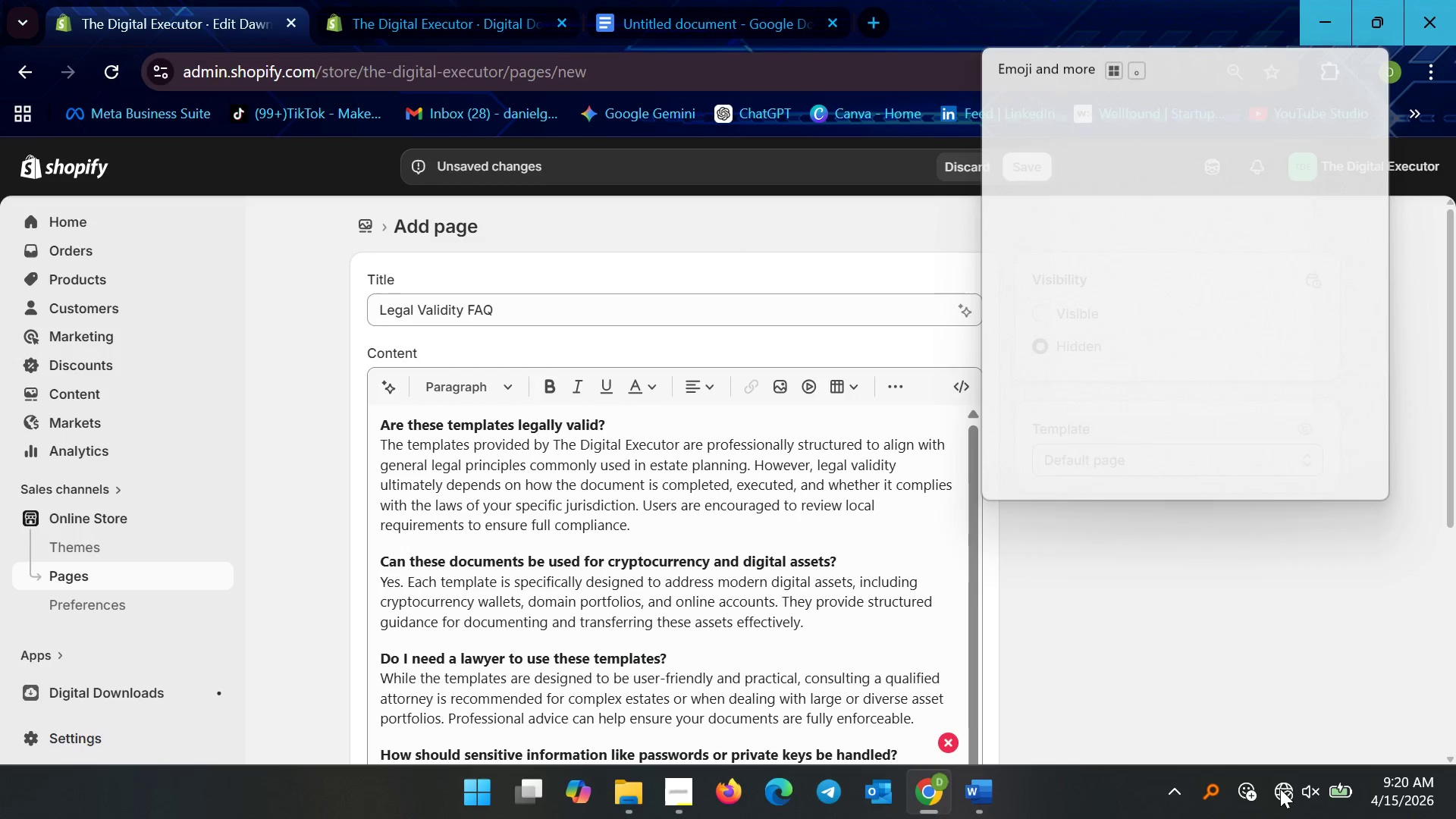 
left_click([1290, 788])
 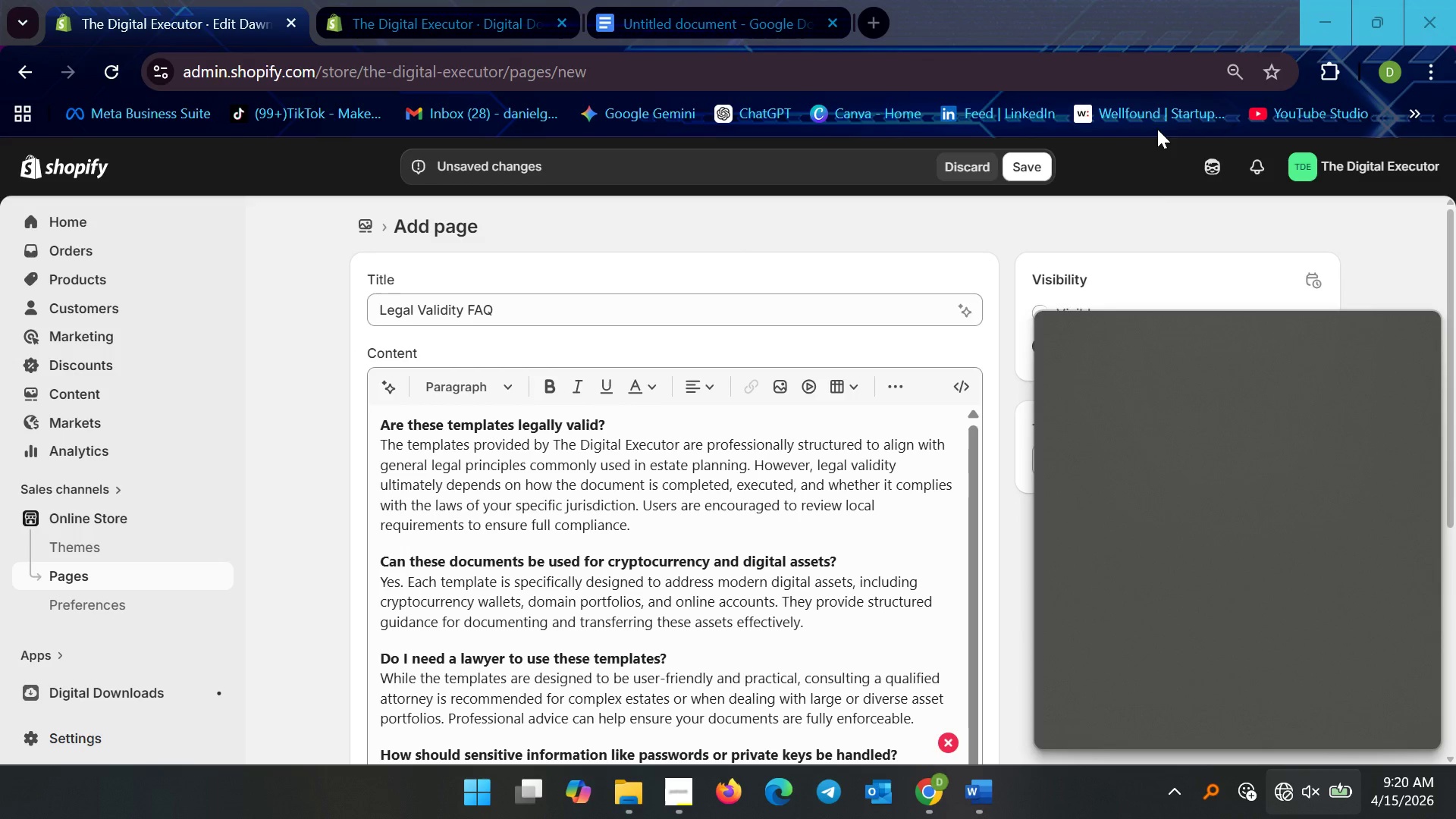 
left_click([1153, 370])
 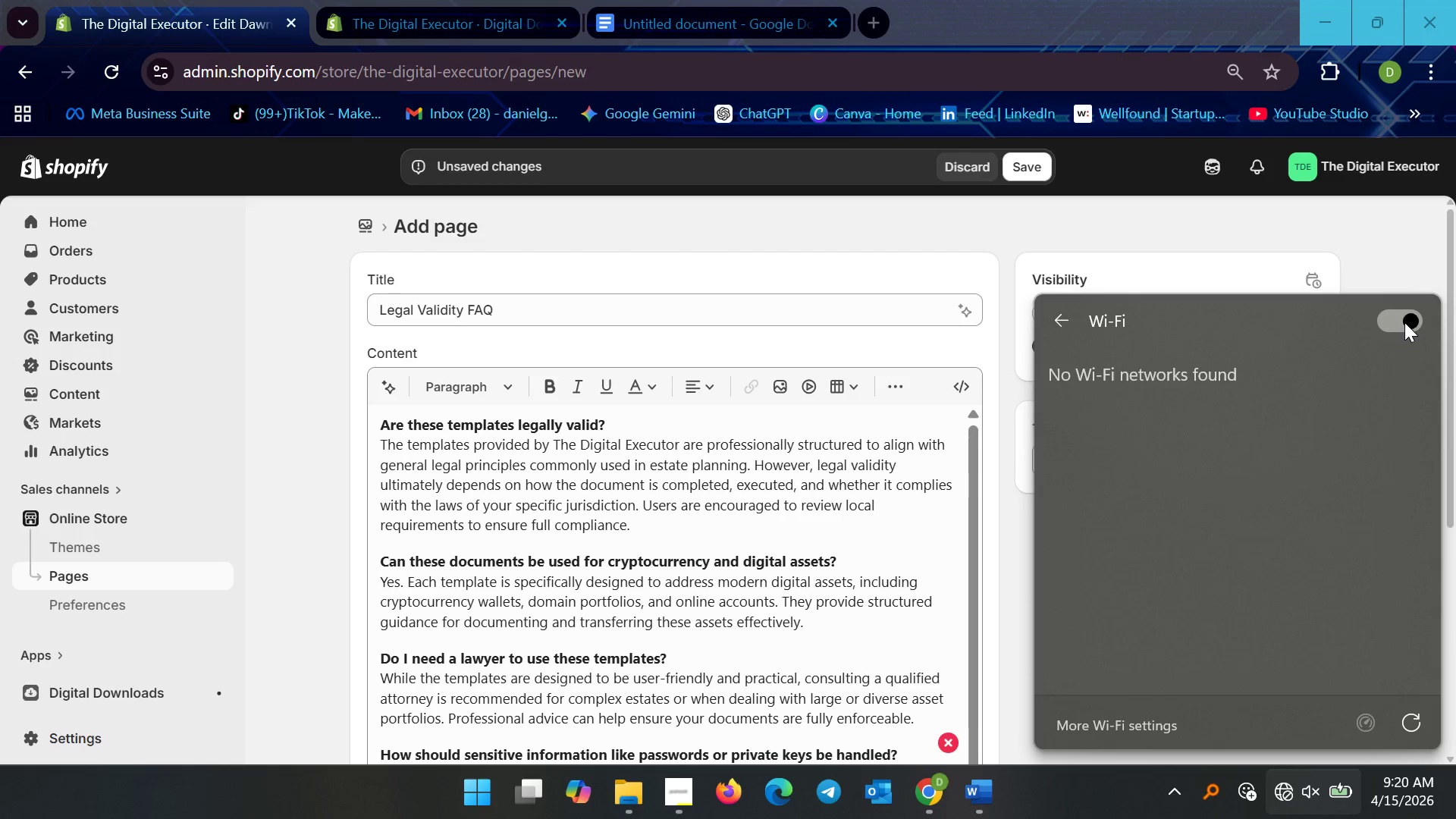 
left_click([1398, 315])
 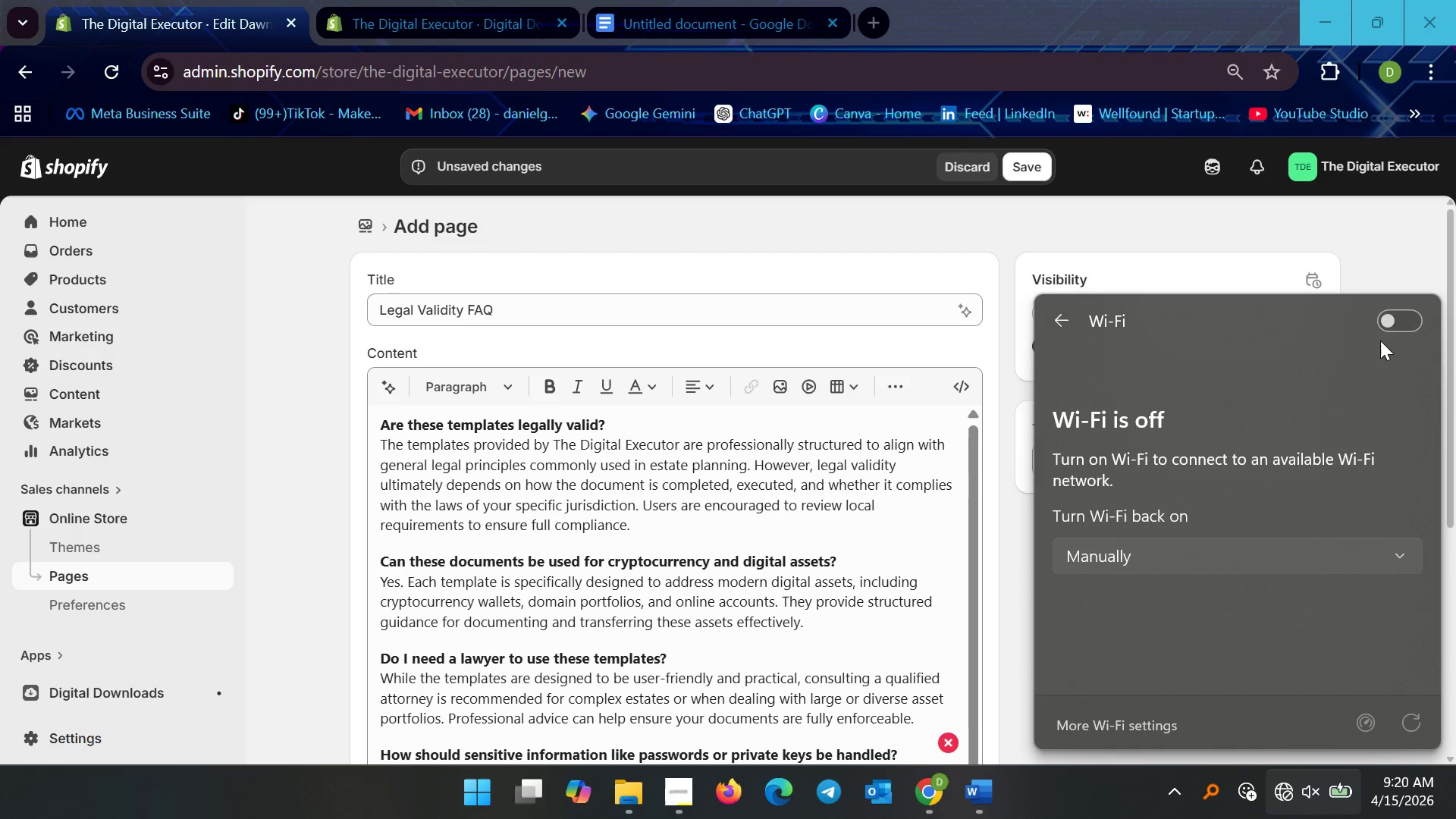 
left_click([1398, 313])
 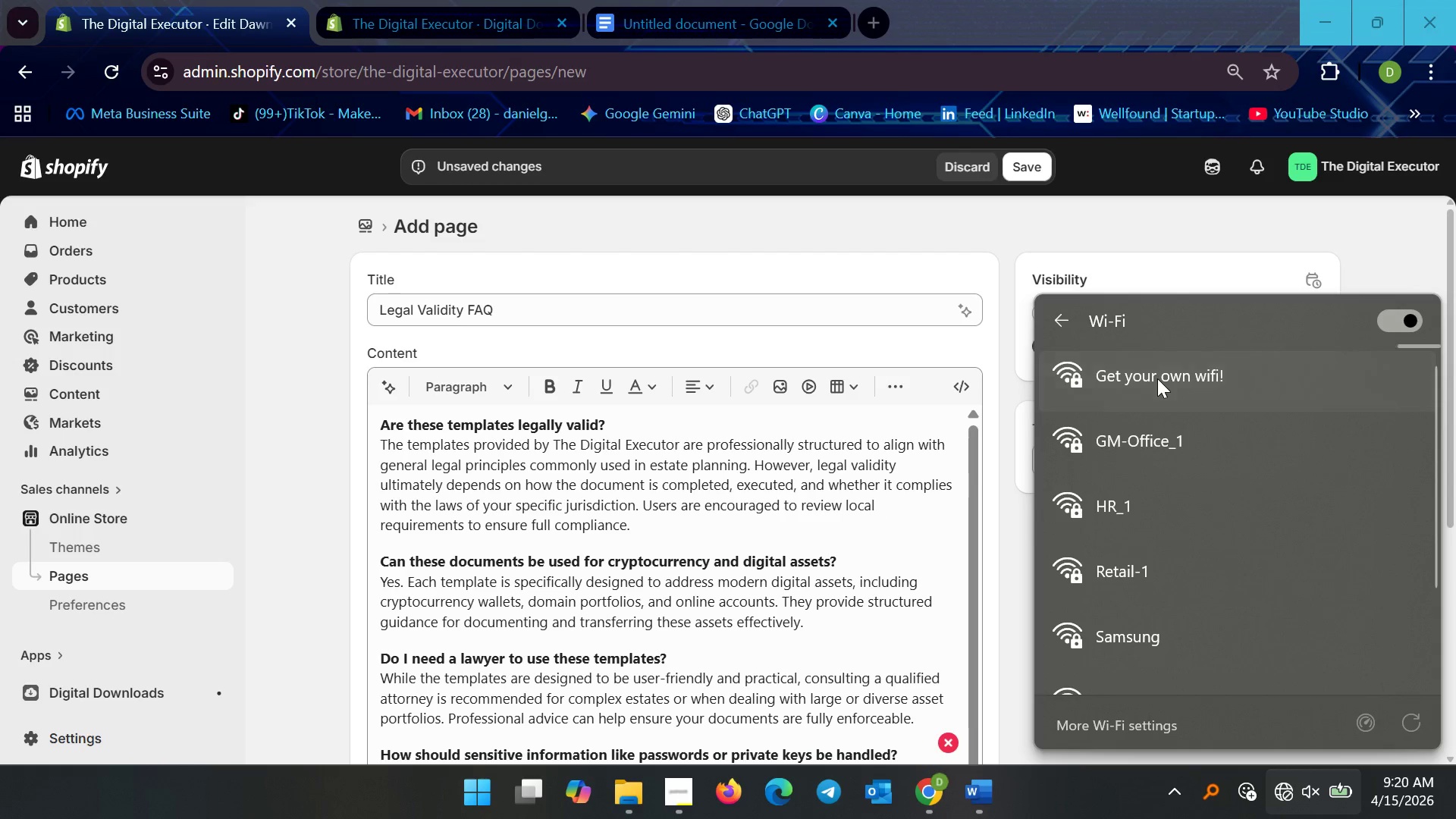 
left_click([1318, 489])
 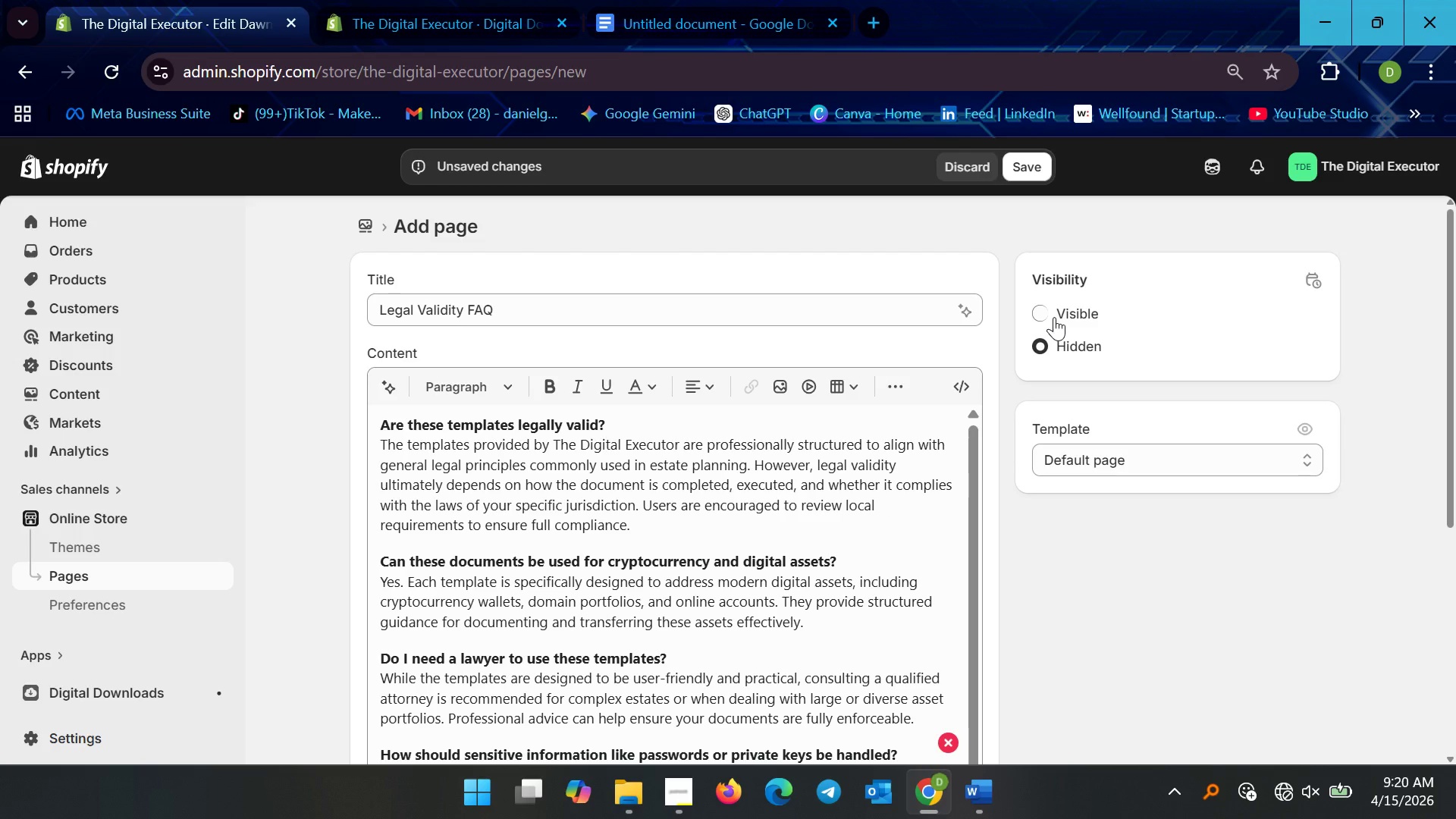 
wait(8.19)
 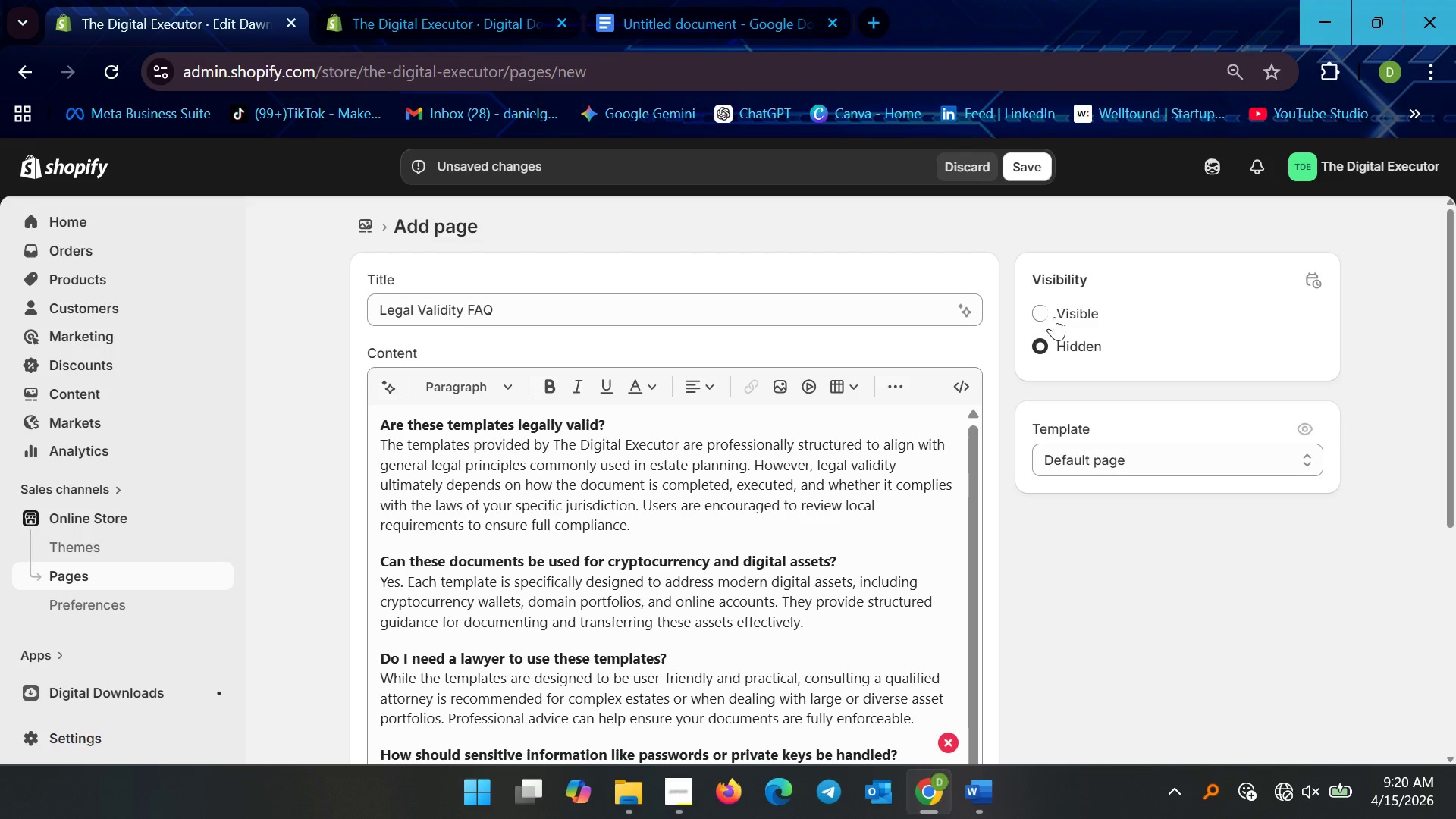 
left_click([1032, 309])
 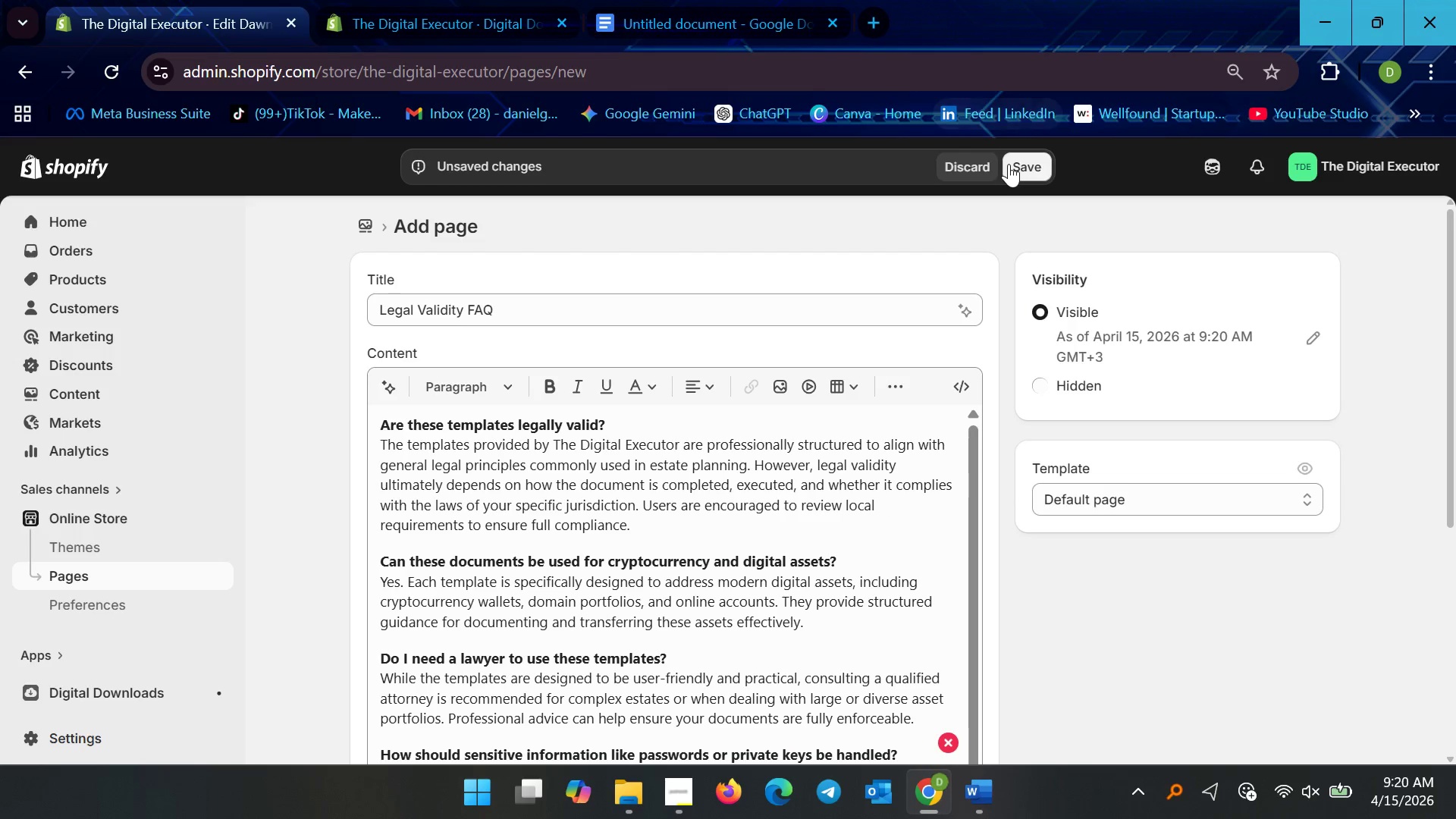 
left_click([1023, 166])
 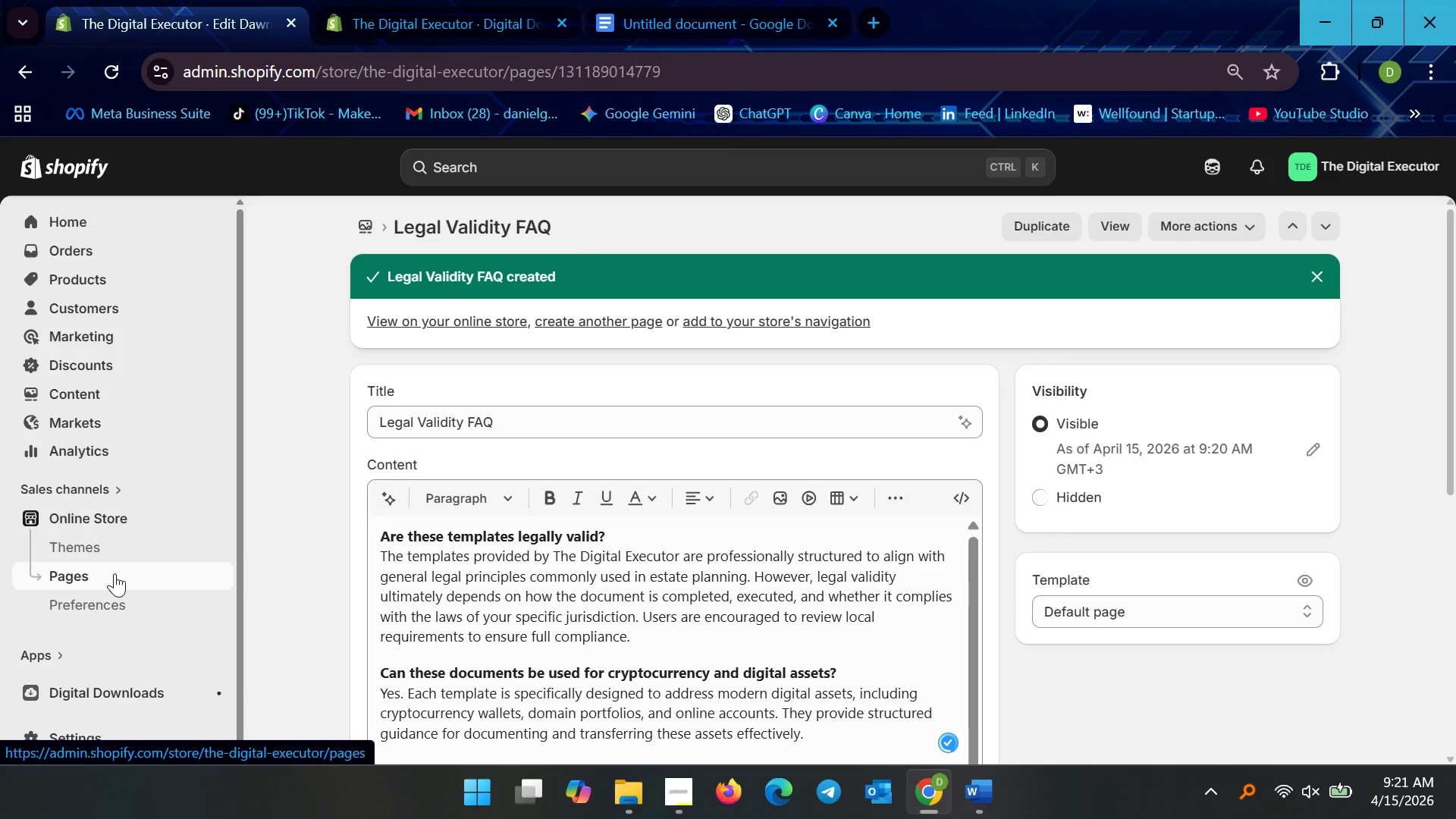 
wait(7.12)
 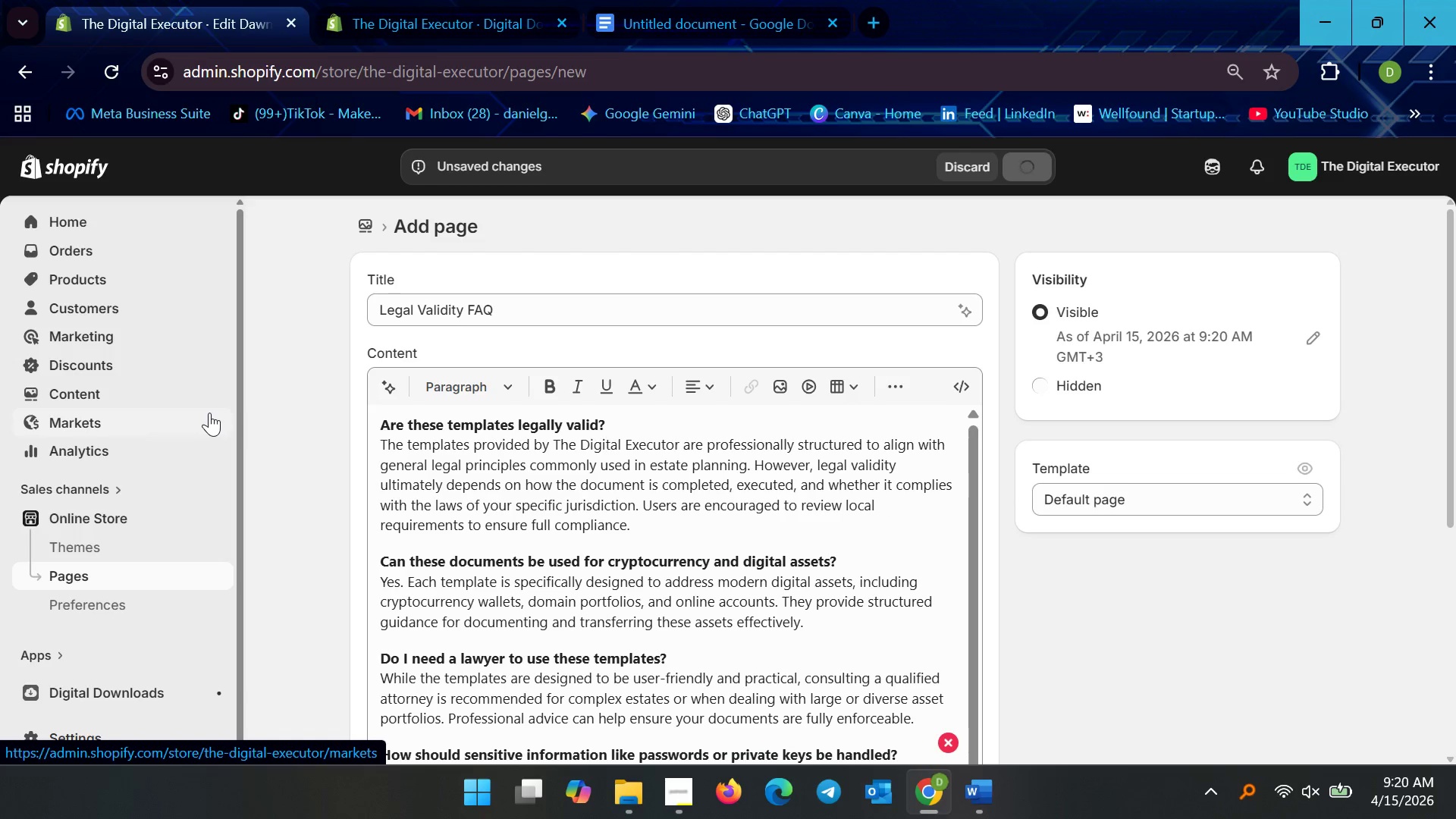 
mouse_move([83, 507])
 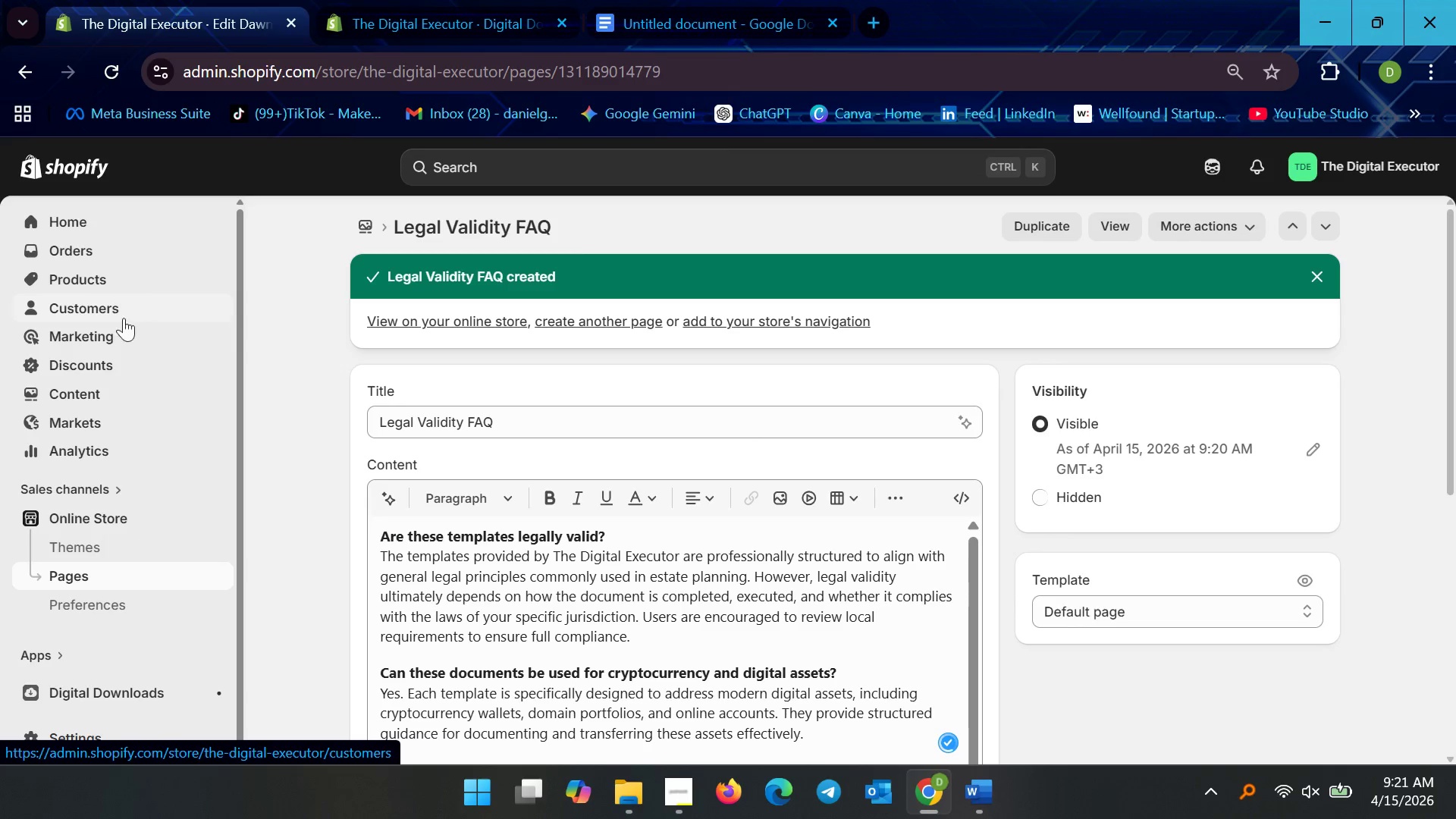 
scroll: coordinate [121, 409], scroll_direction: up, amount: 2.0
 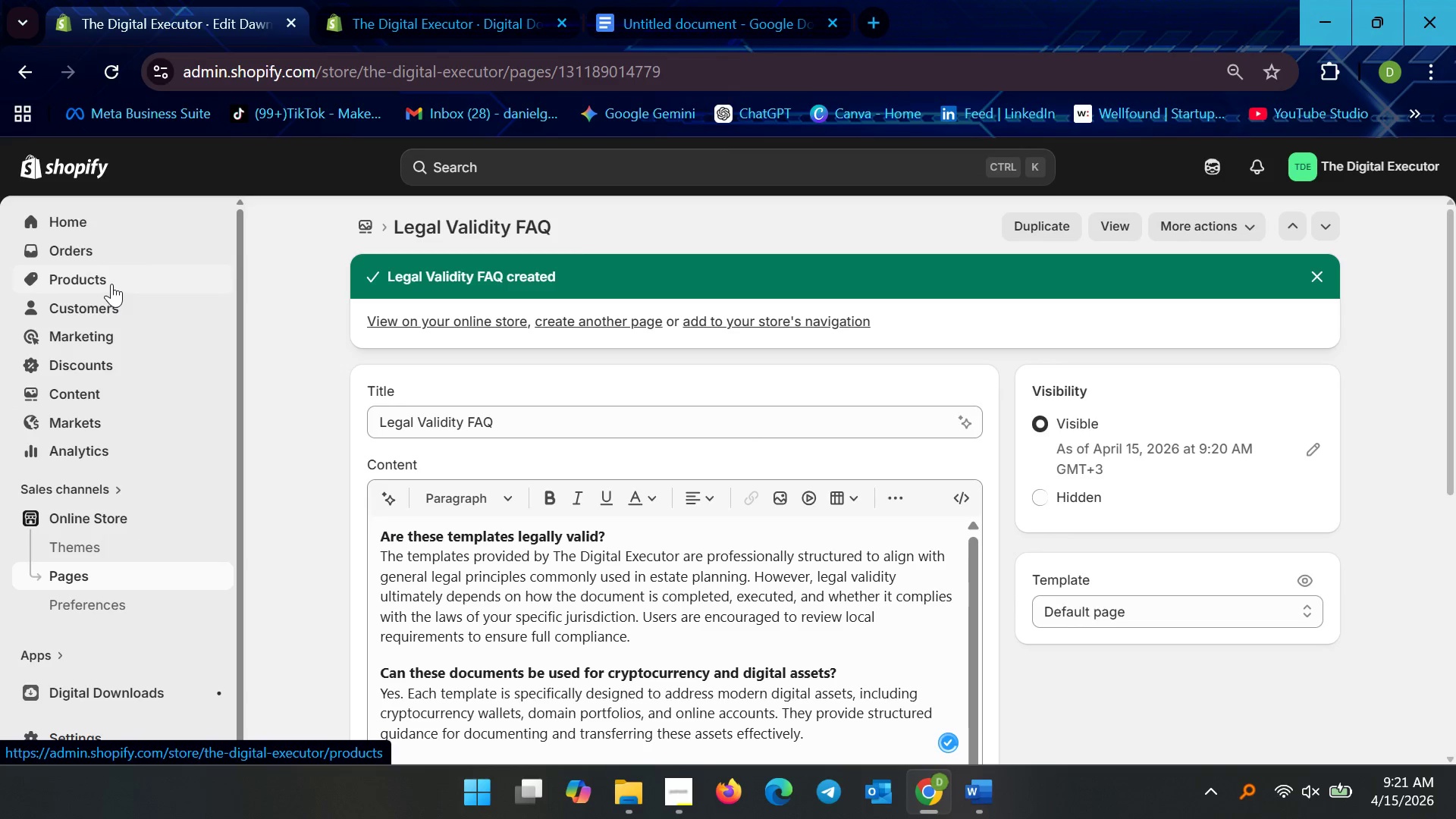 
left_click([111, 284])
 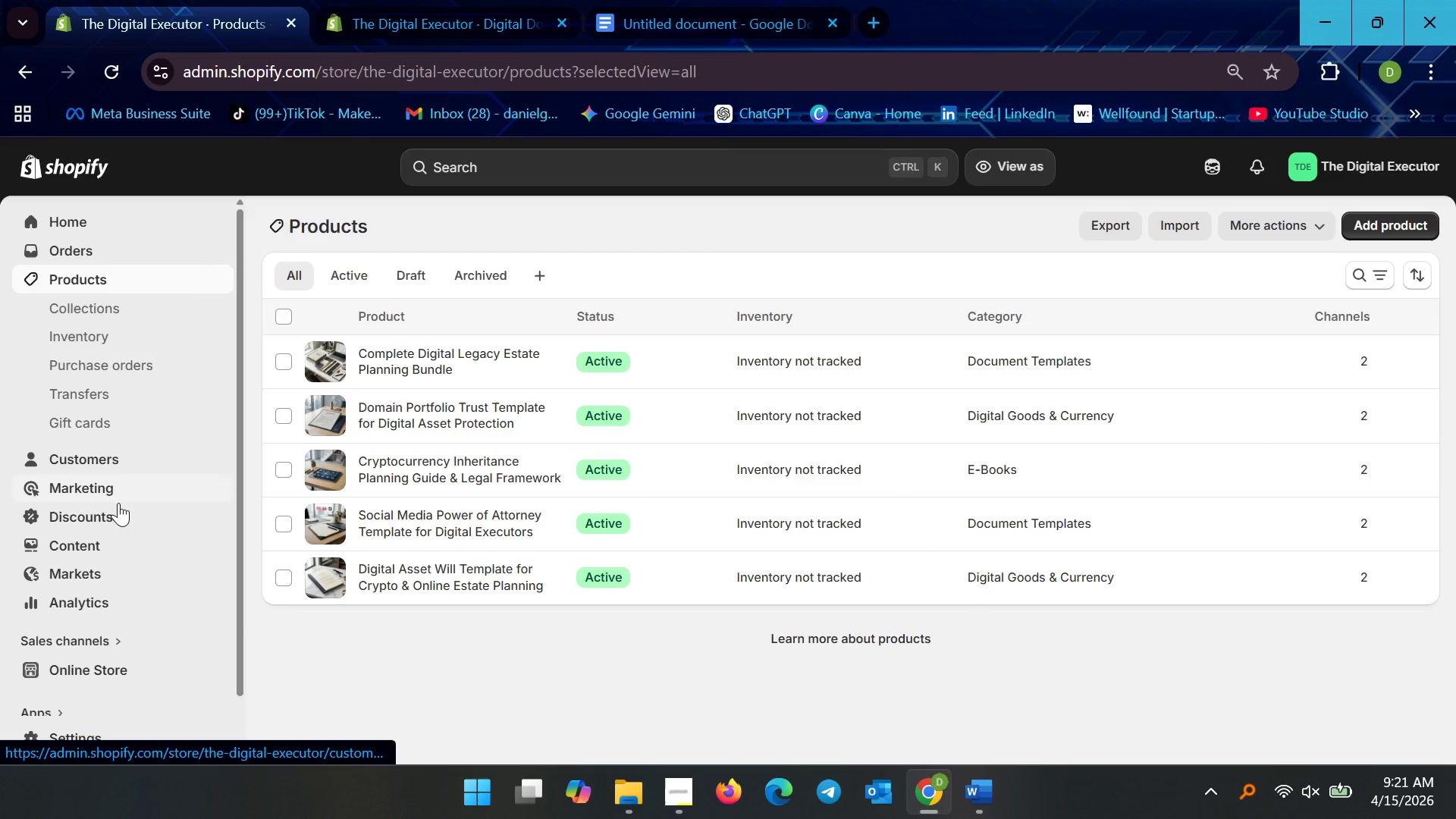 
left_click([95, 541])
 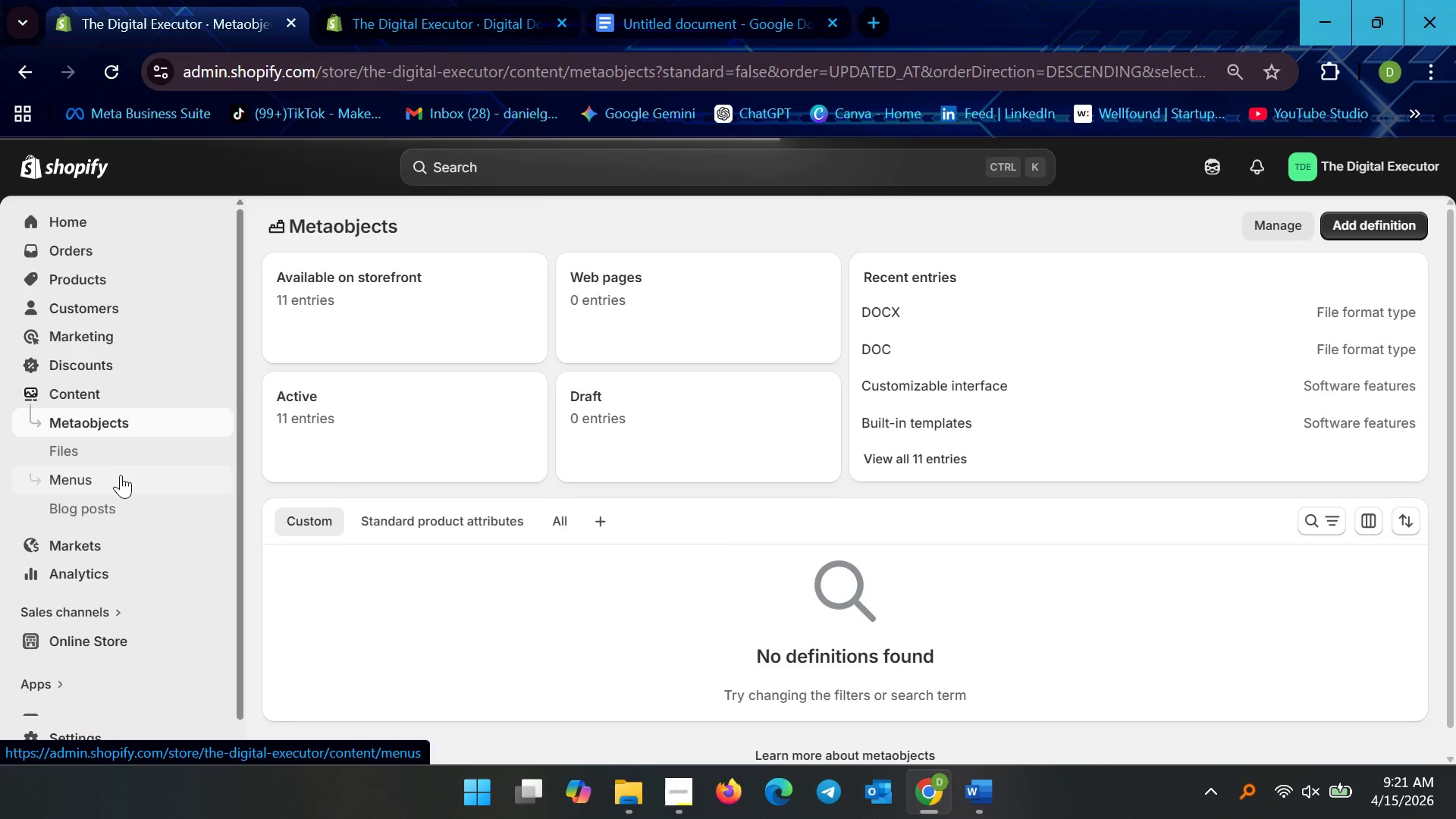 
left_click([101, 479])
 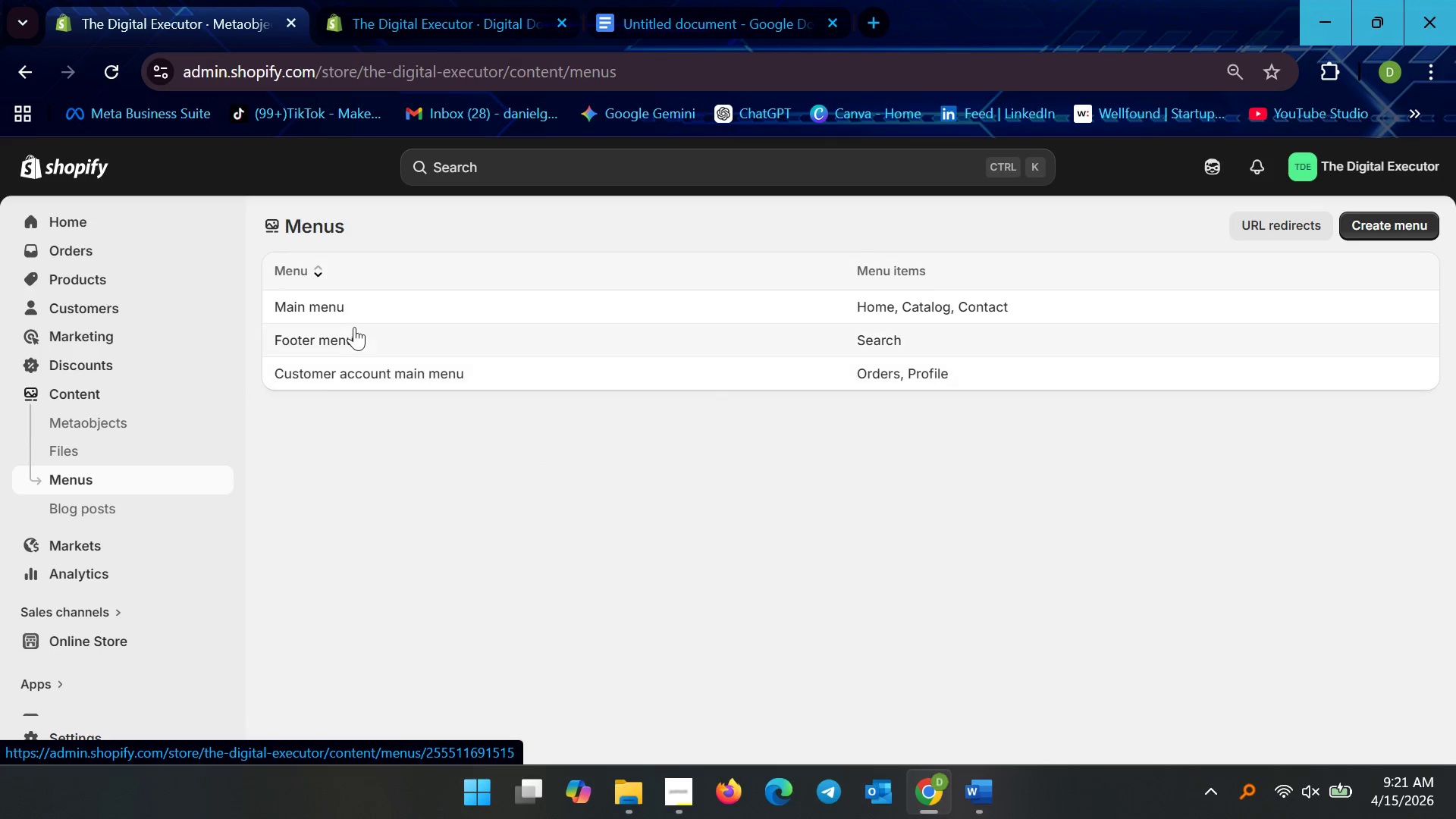 
left_click([360, 316])
 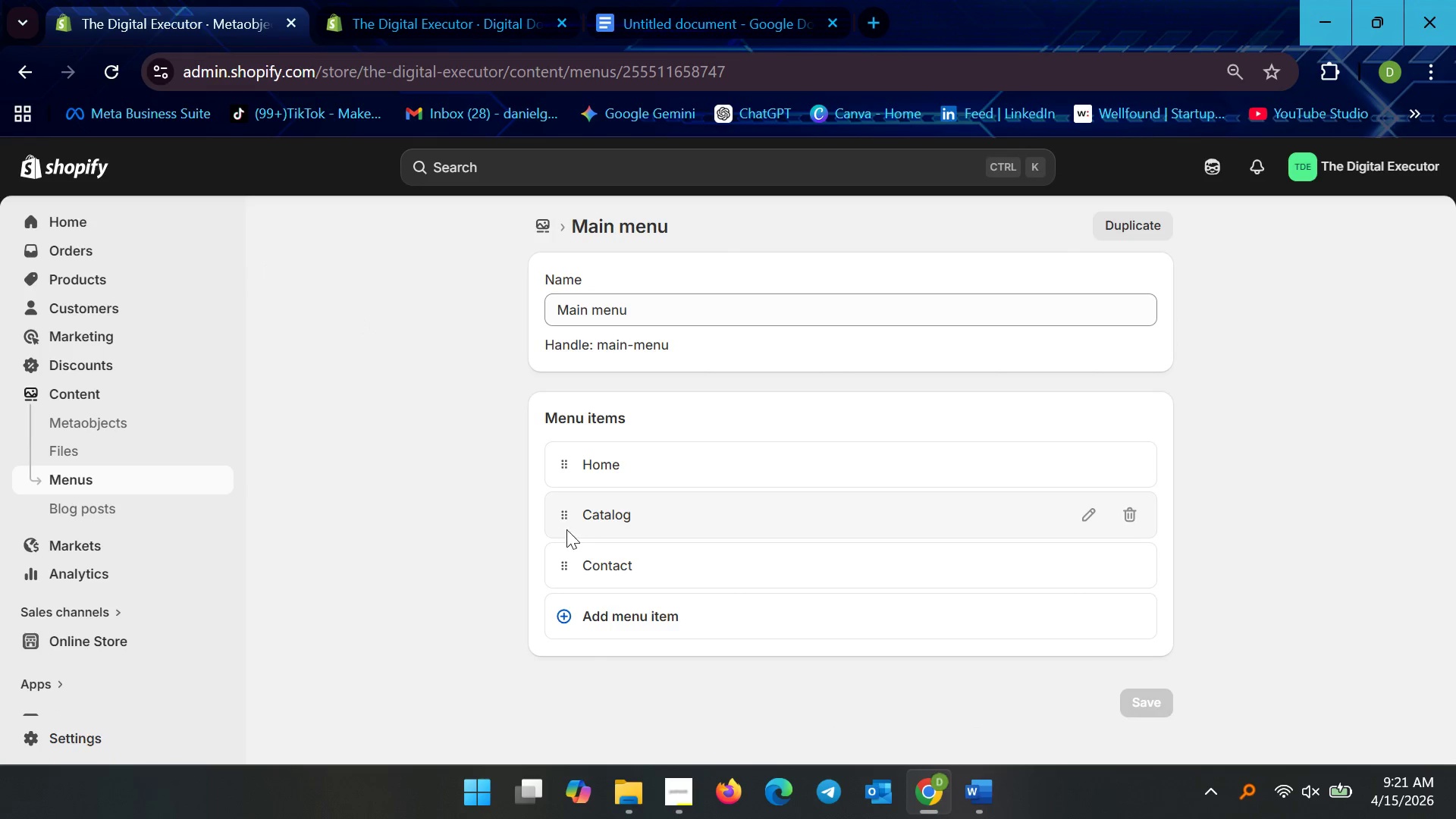 
left_click([1130, 525])
 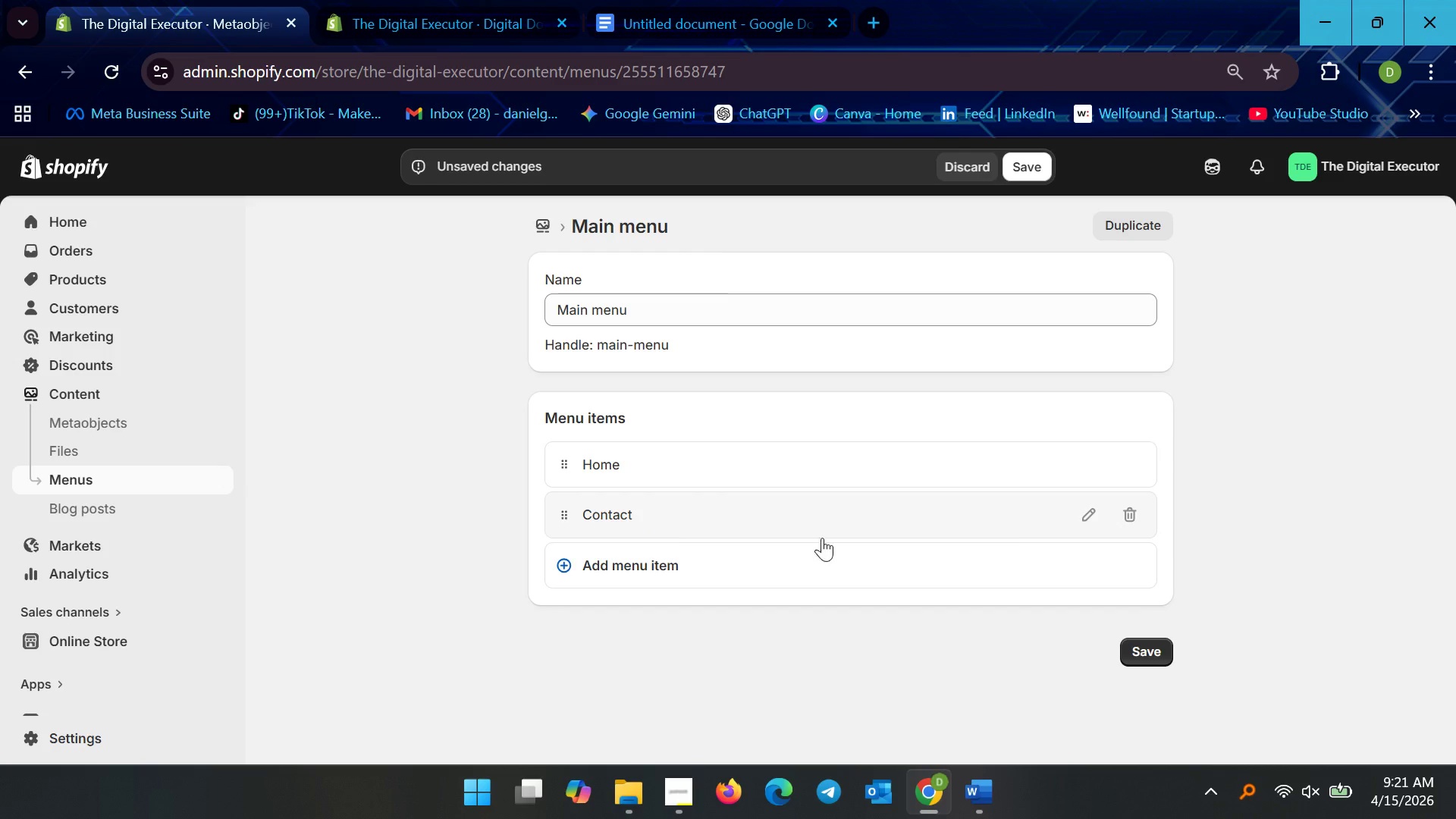 
left_click([566, 560])
 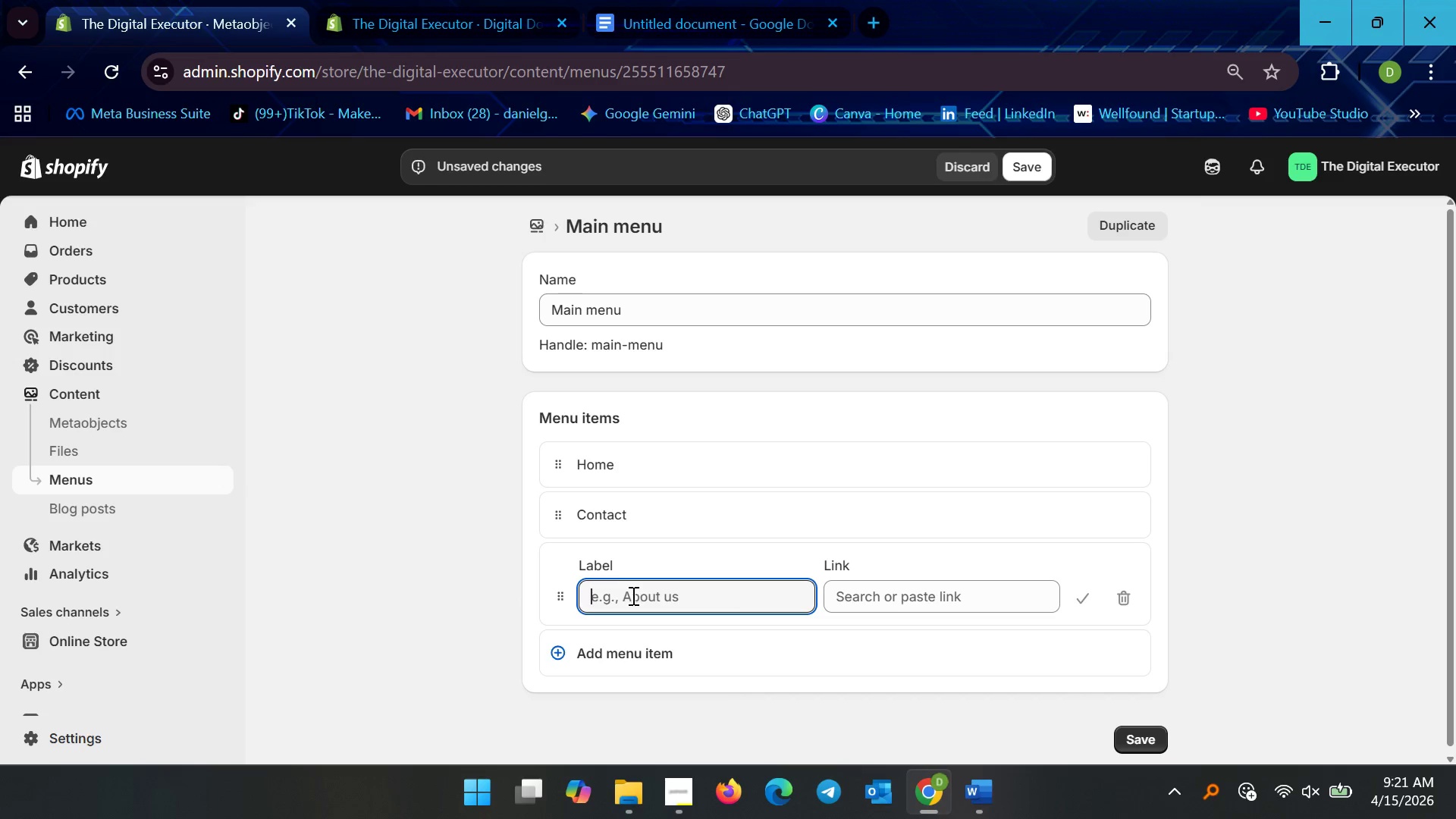 
left_click([632, 595])
 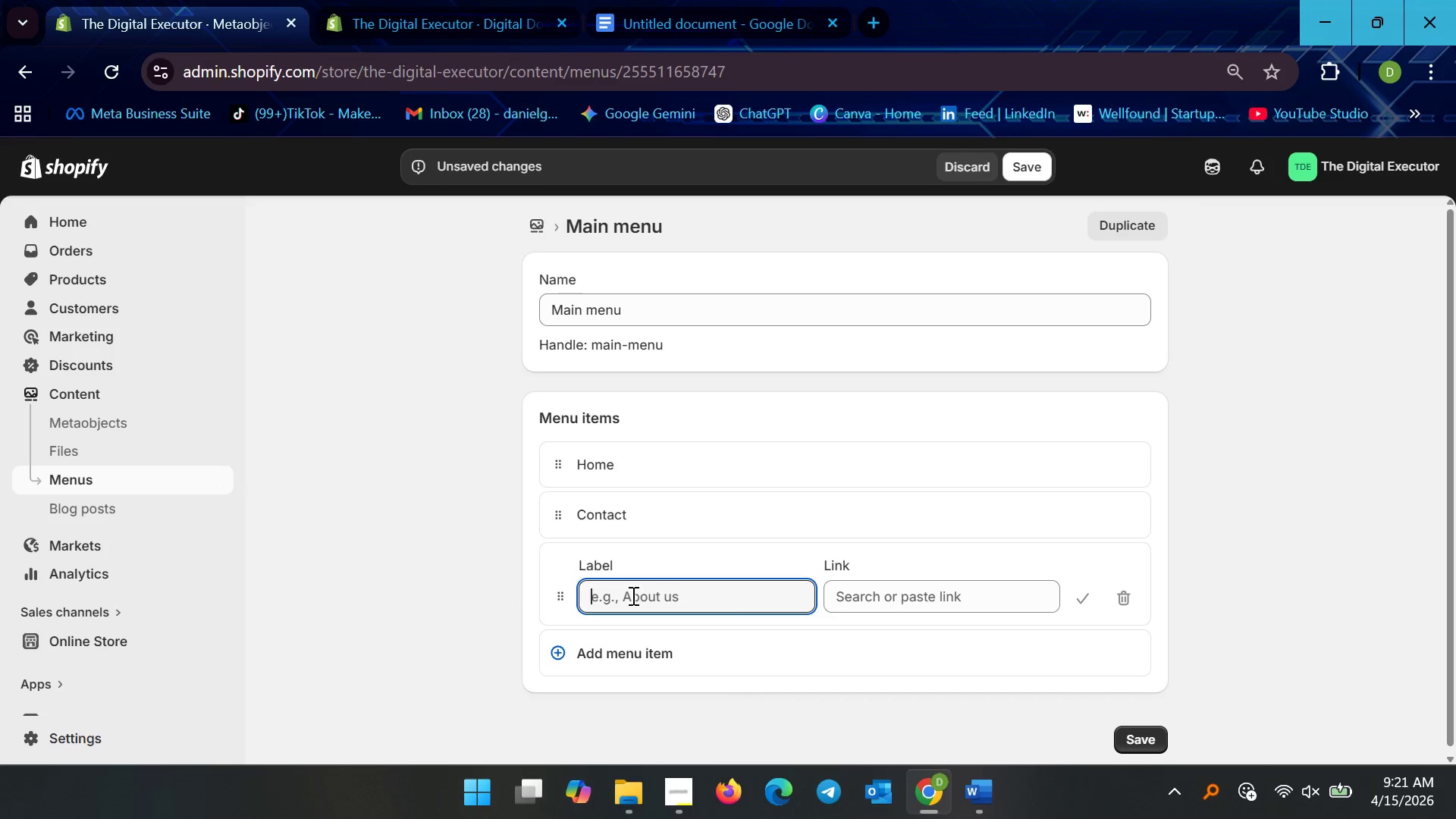 
type(About the Attorney)
 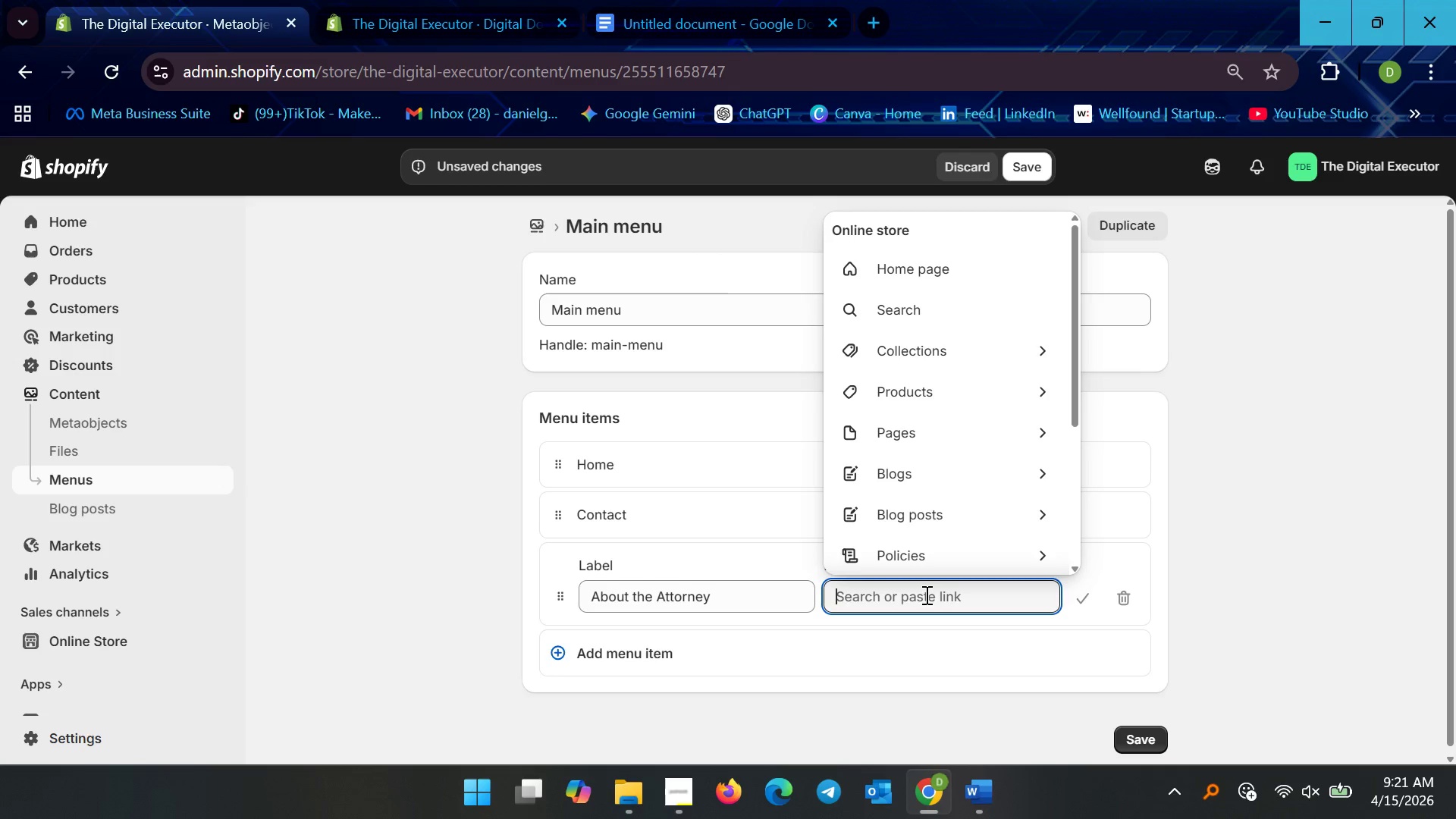 
wait(5.31)
 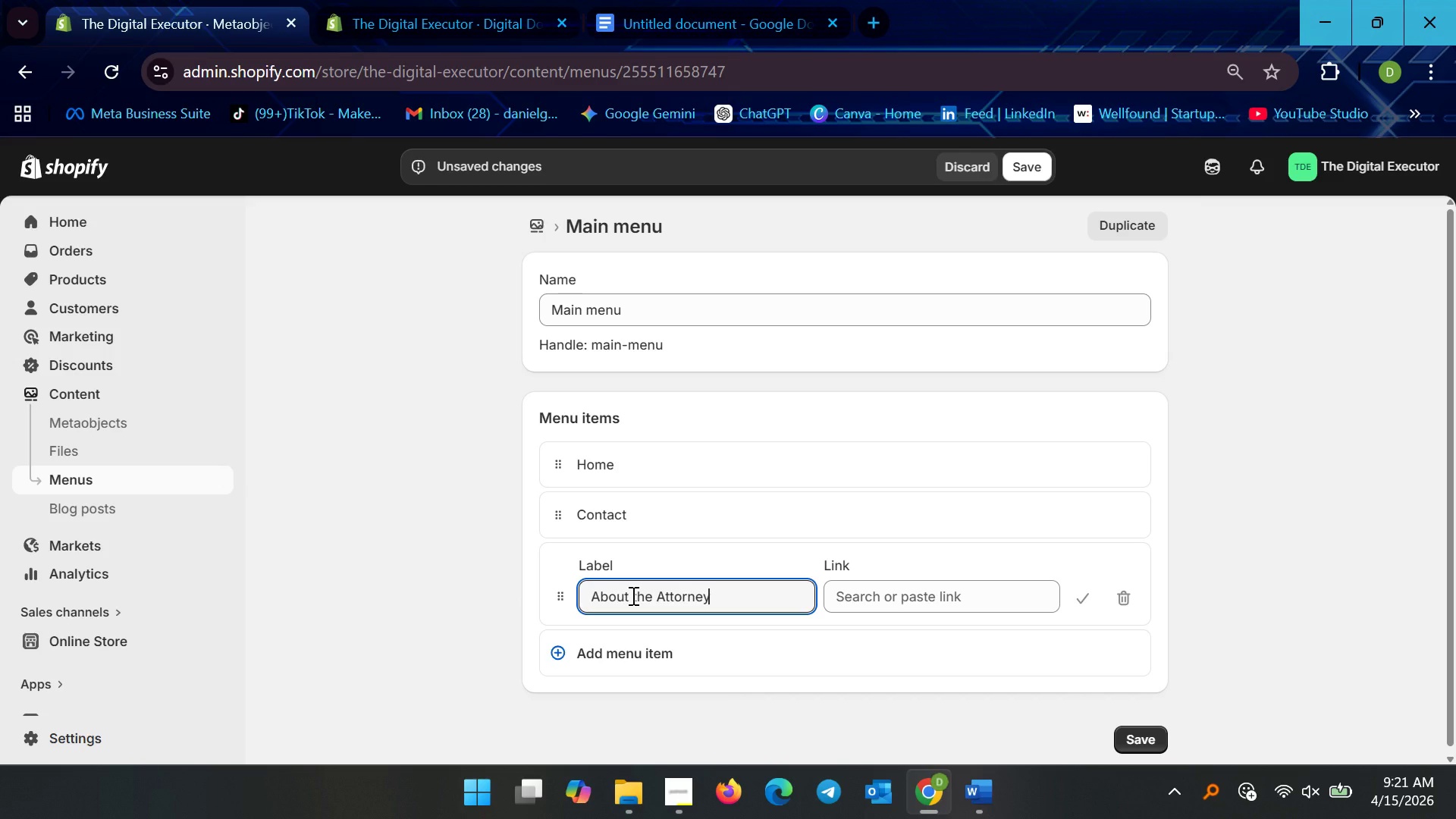 
left_click([981, 440])
 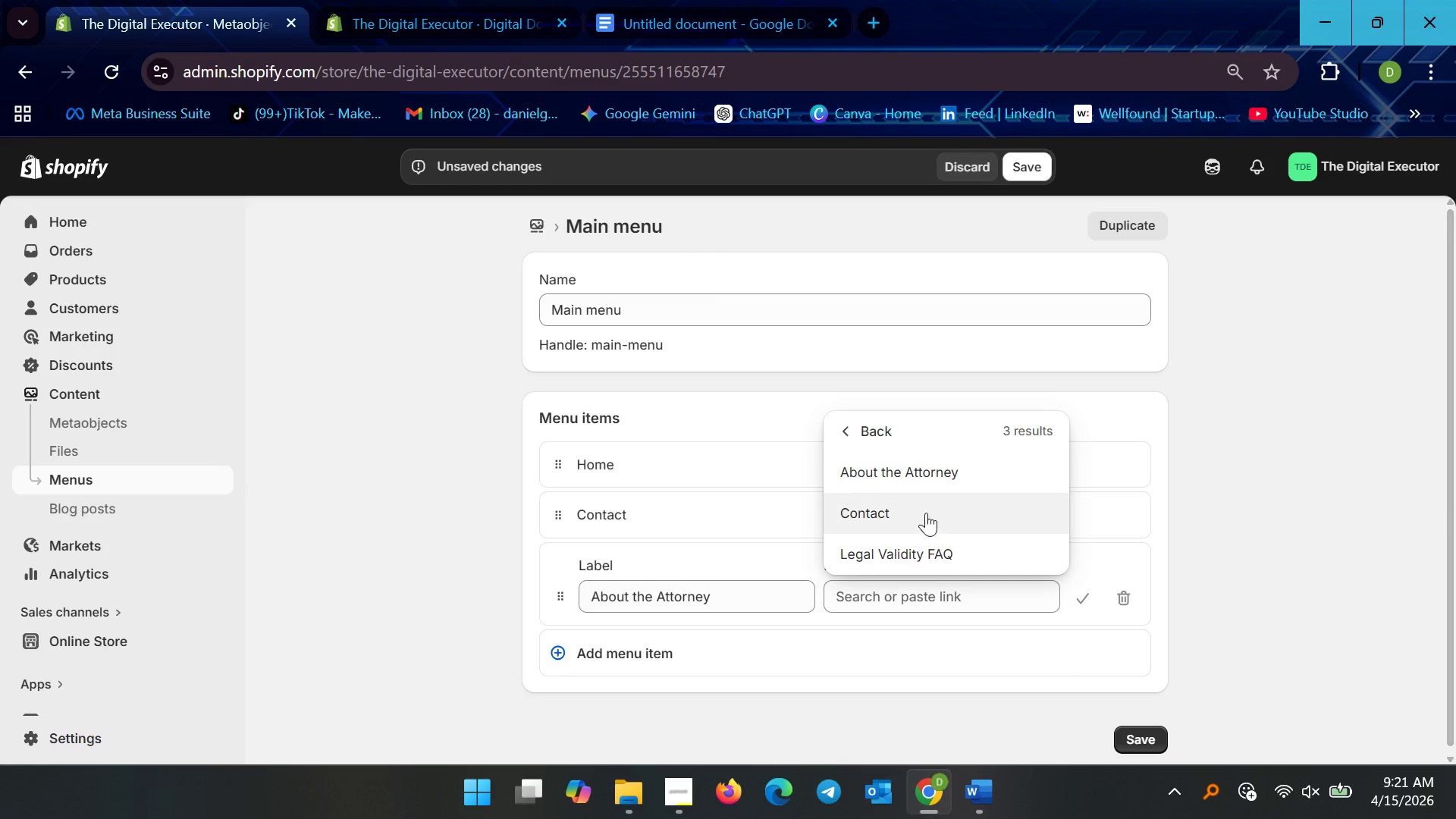 
left_click([917, 482])
 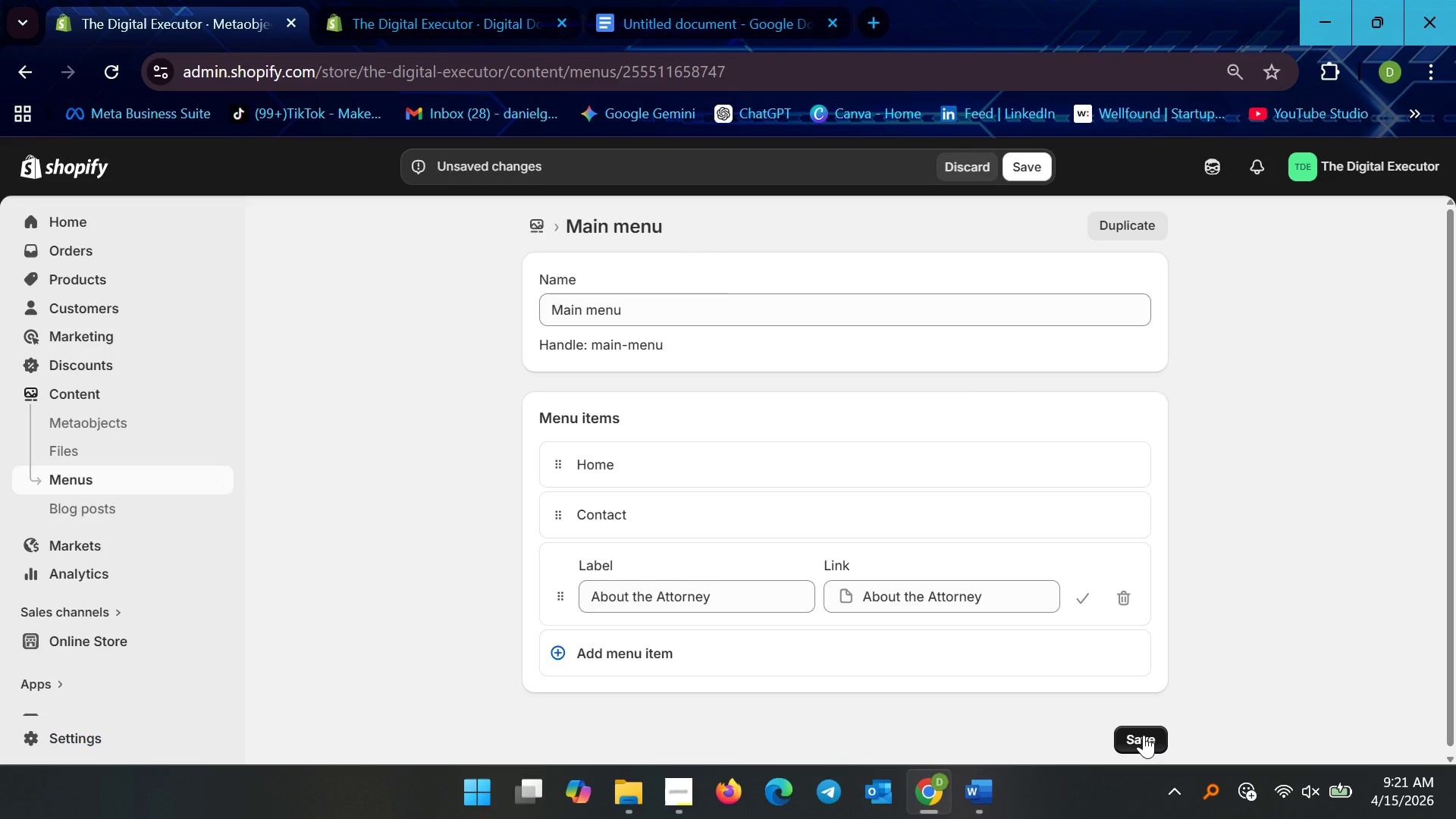 
left_click([1144, 734])
 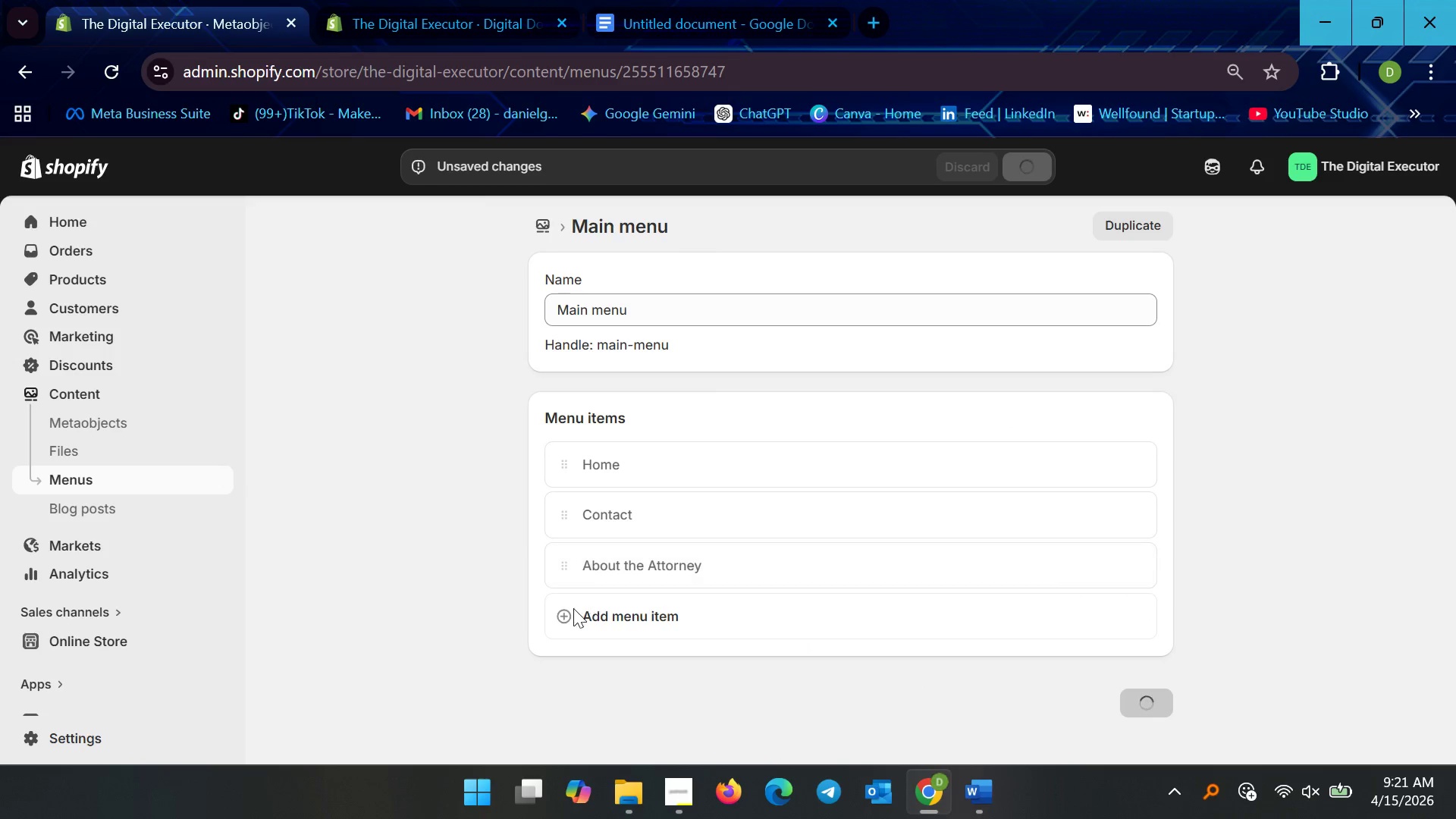 
left_click([570, 615])
 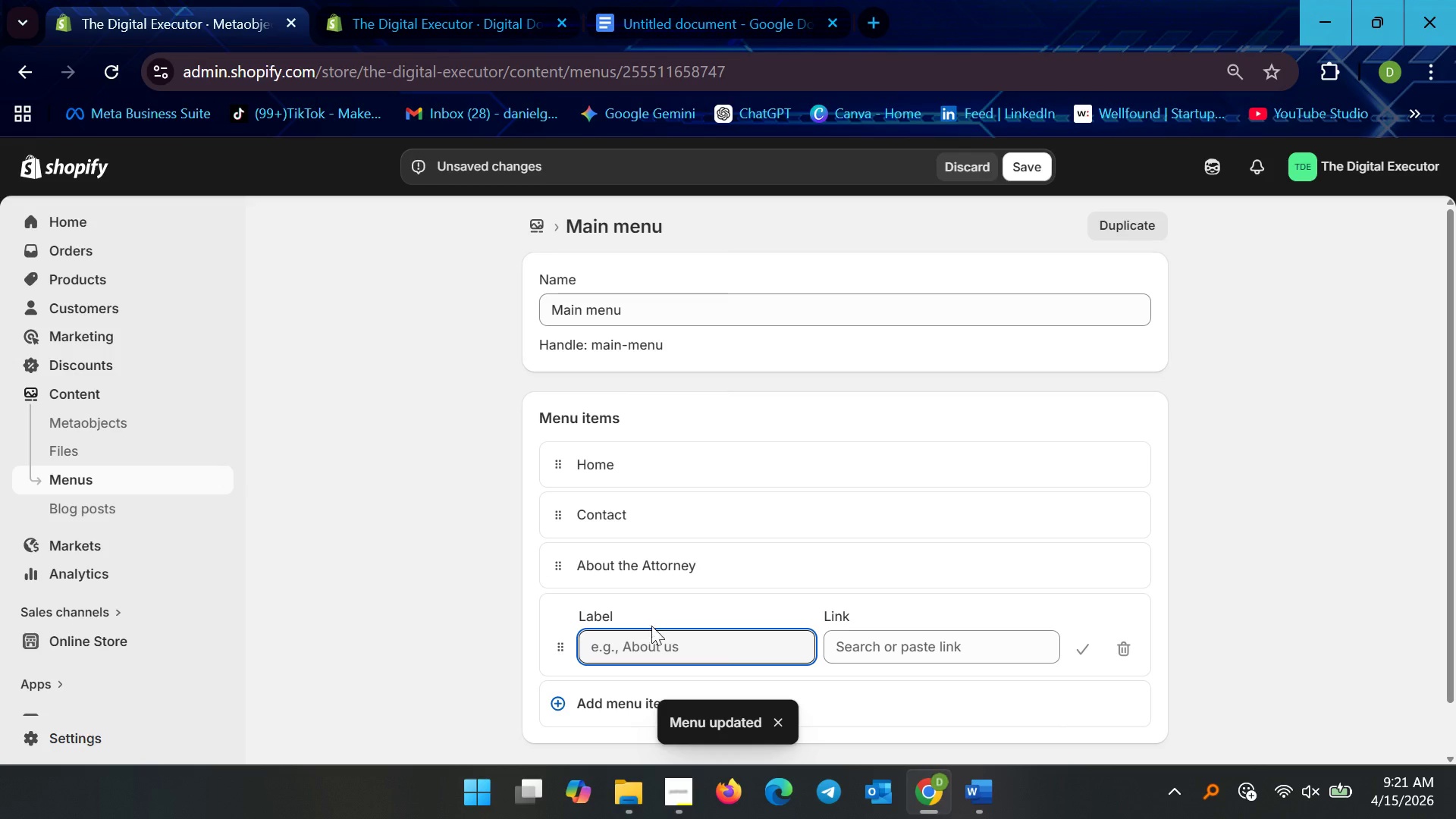 
left_click_drag(start_coordinate=[651, 633], to_coordinate=[651, 638])
 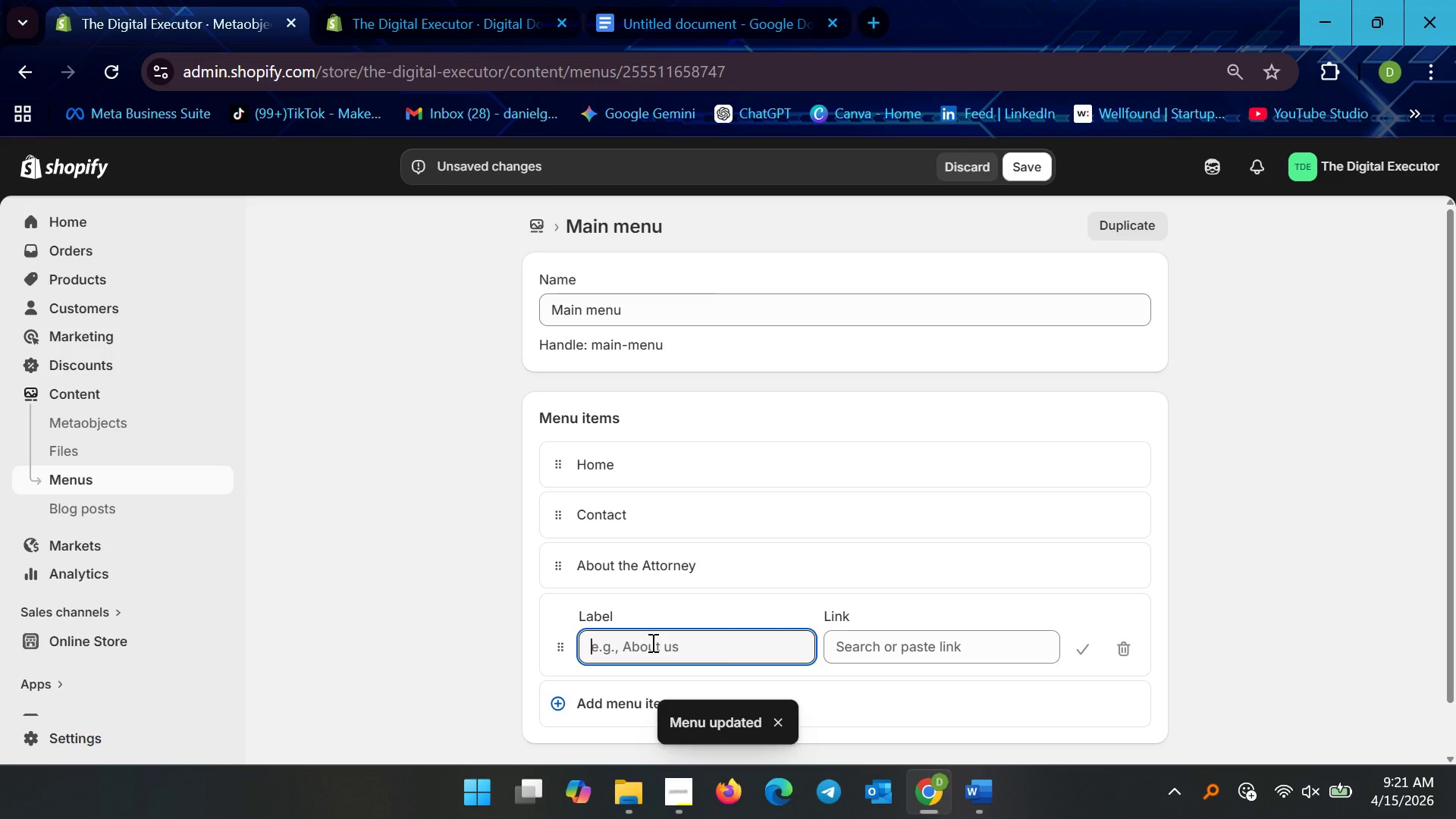 
type(Legal Vl)
key(Backspace)
type(alidity IQ)
key(Backspace)
type(F)
key(Backspace)
key(Backspace)
type(FASQ)
key(Backspace)
key(Backspace)
type(Q)
 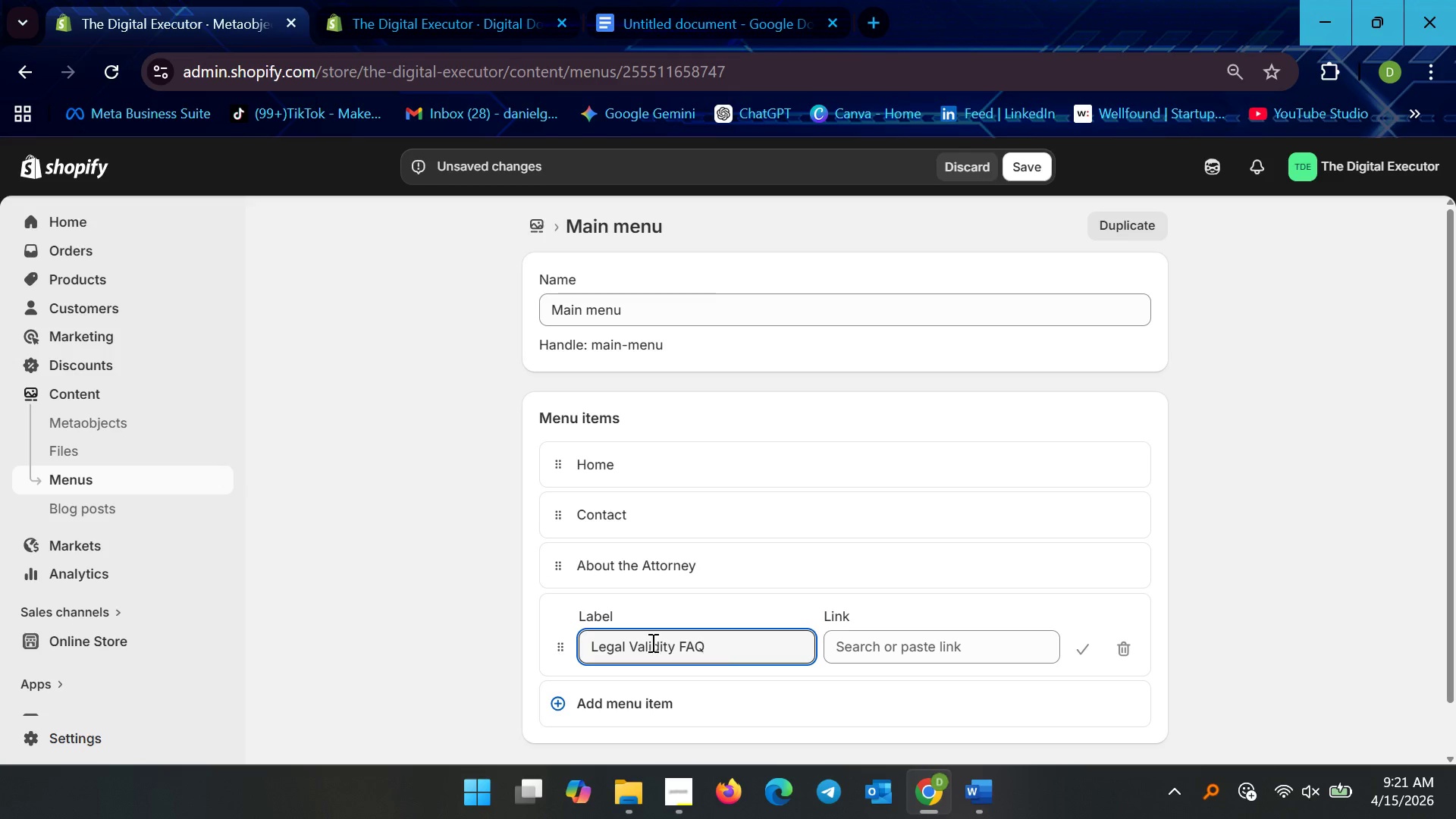 
left_click([976, 632])
 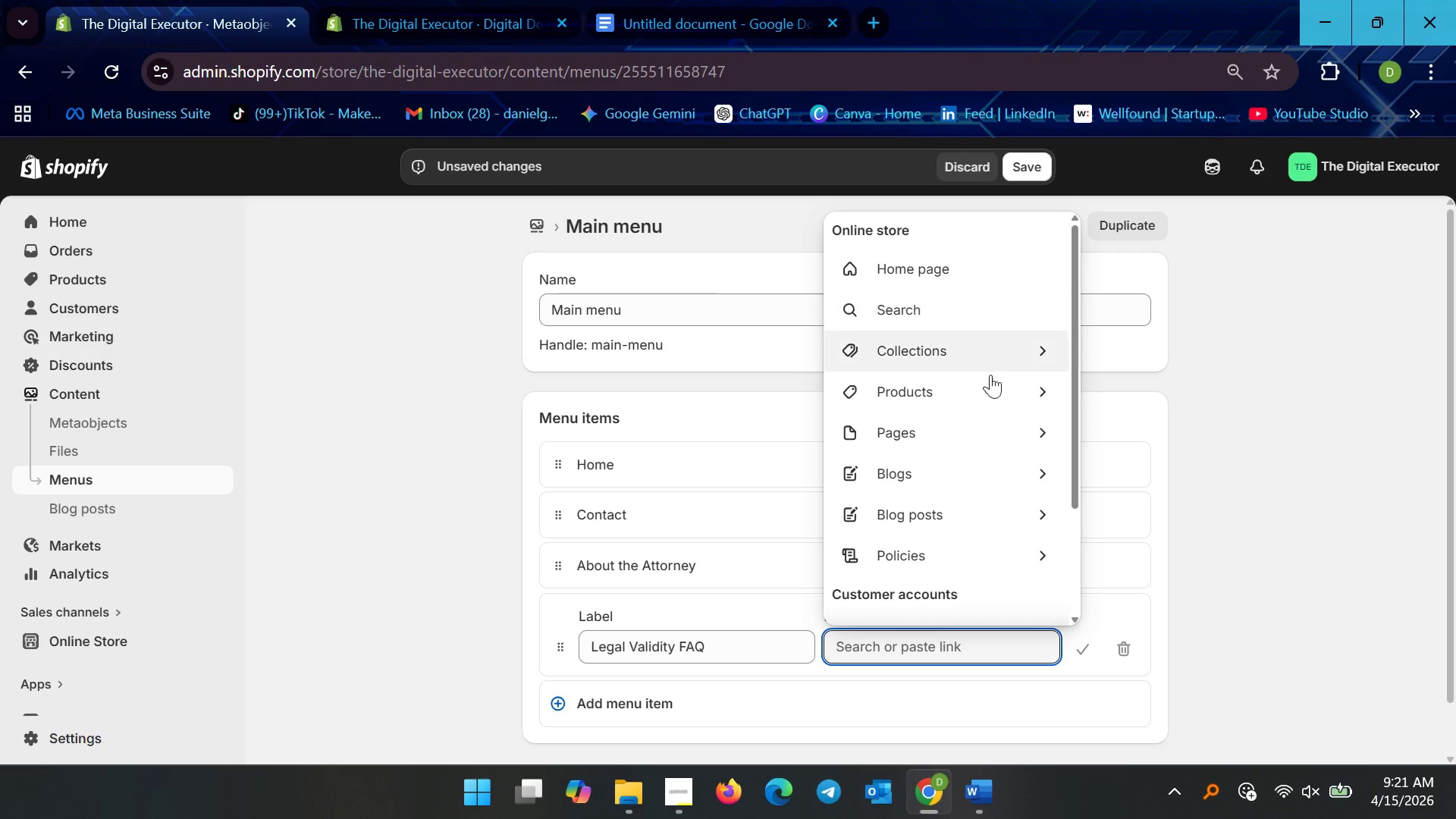 
left_click([986, 439])
 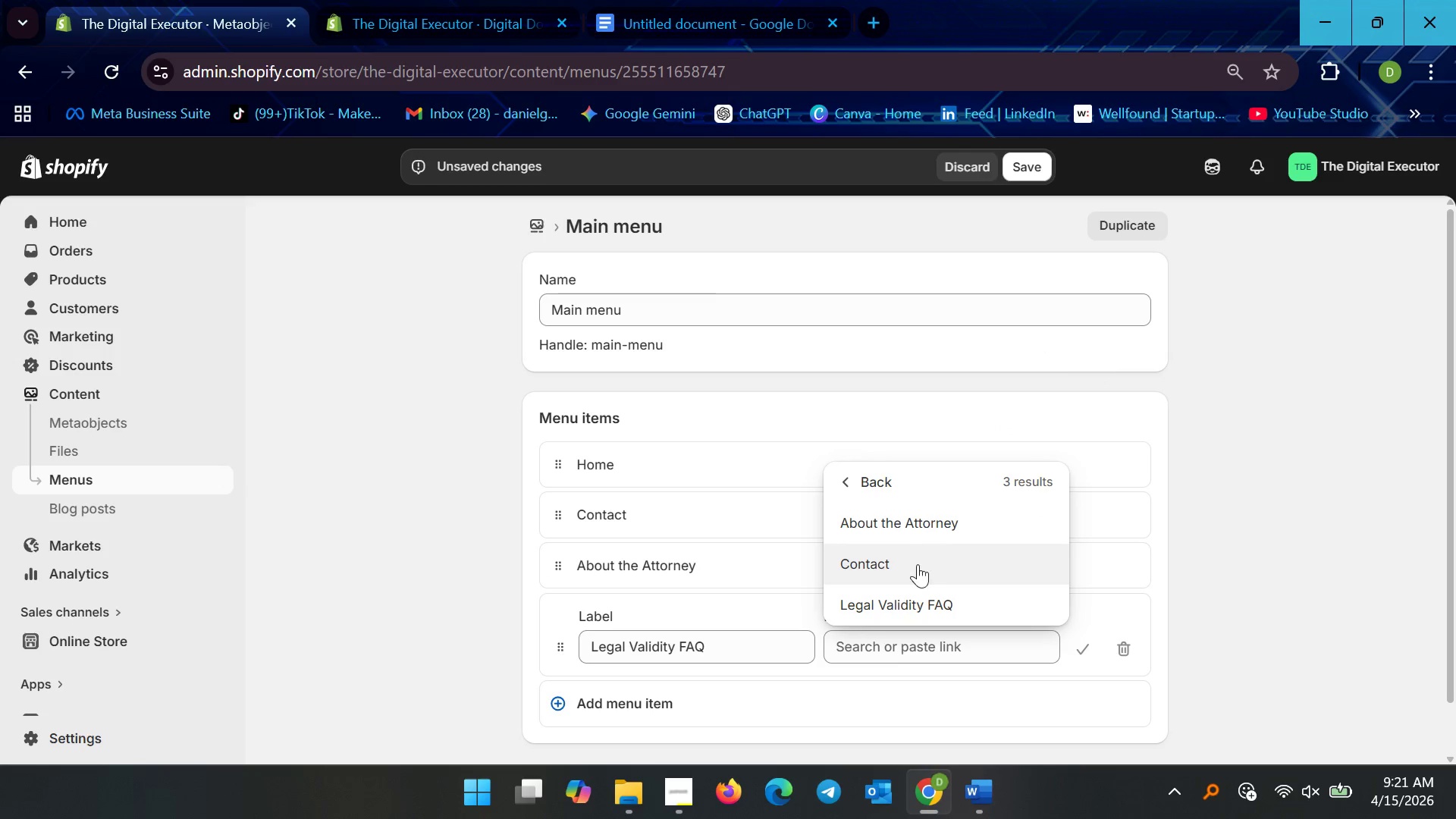 
left_click([902, 604])
 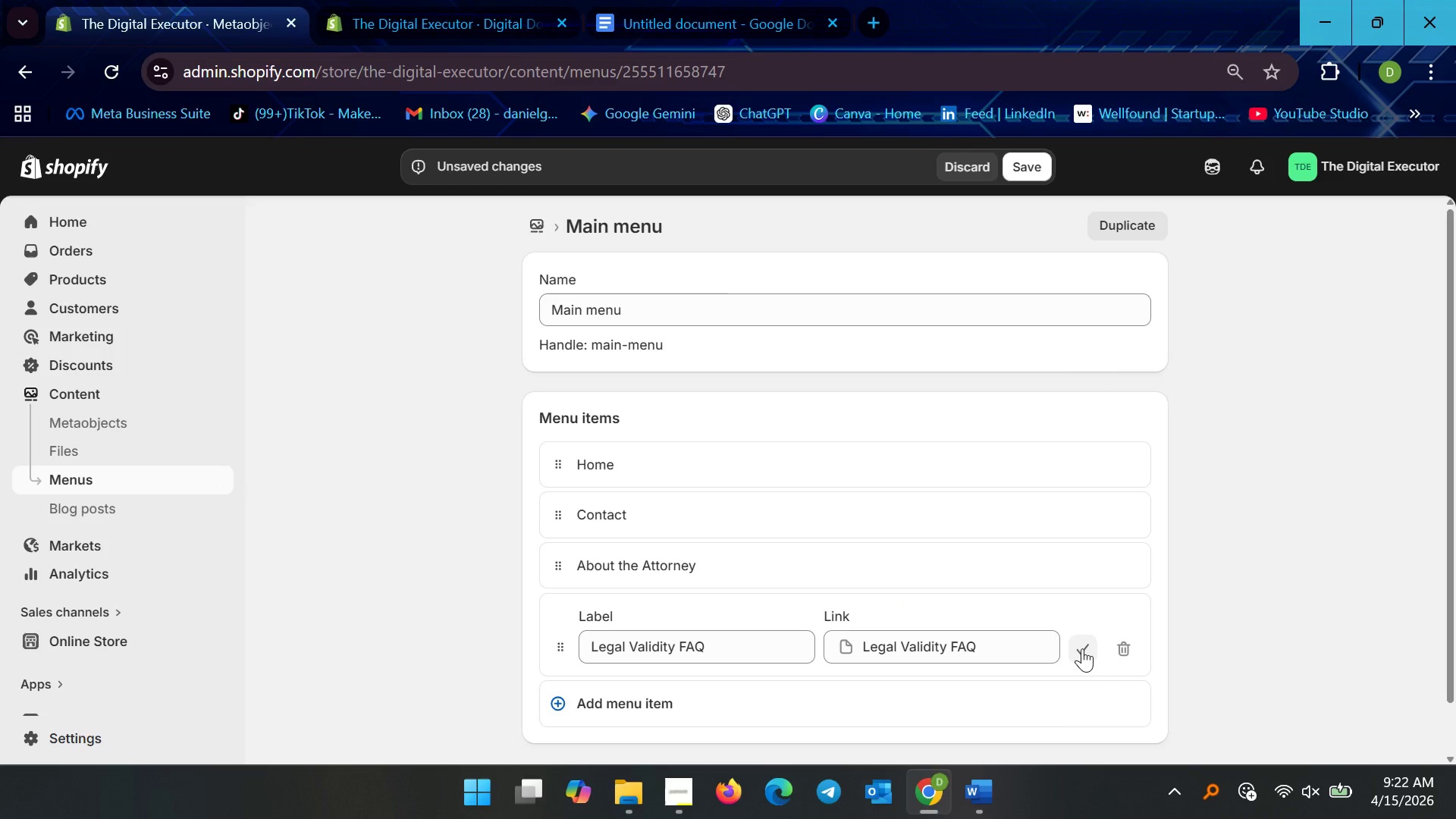 
left_click([1082, 648])
 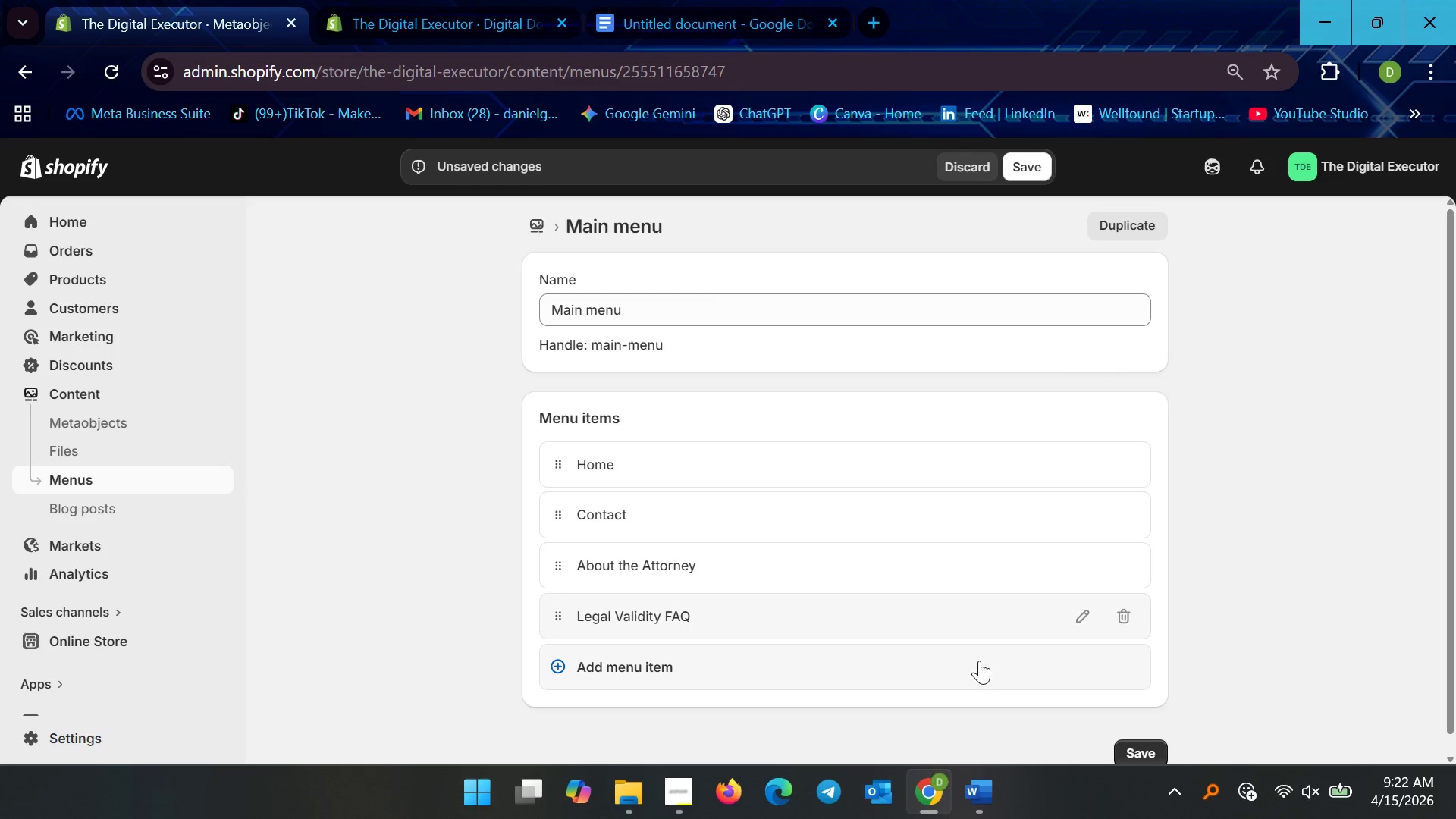 
scroll: coordinate [974, 653], scroll_direction: down, amount: 6.0
 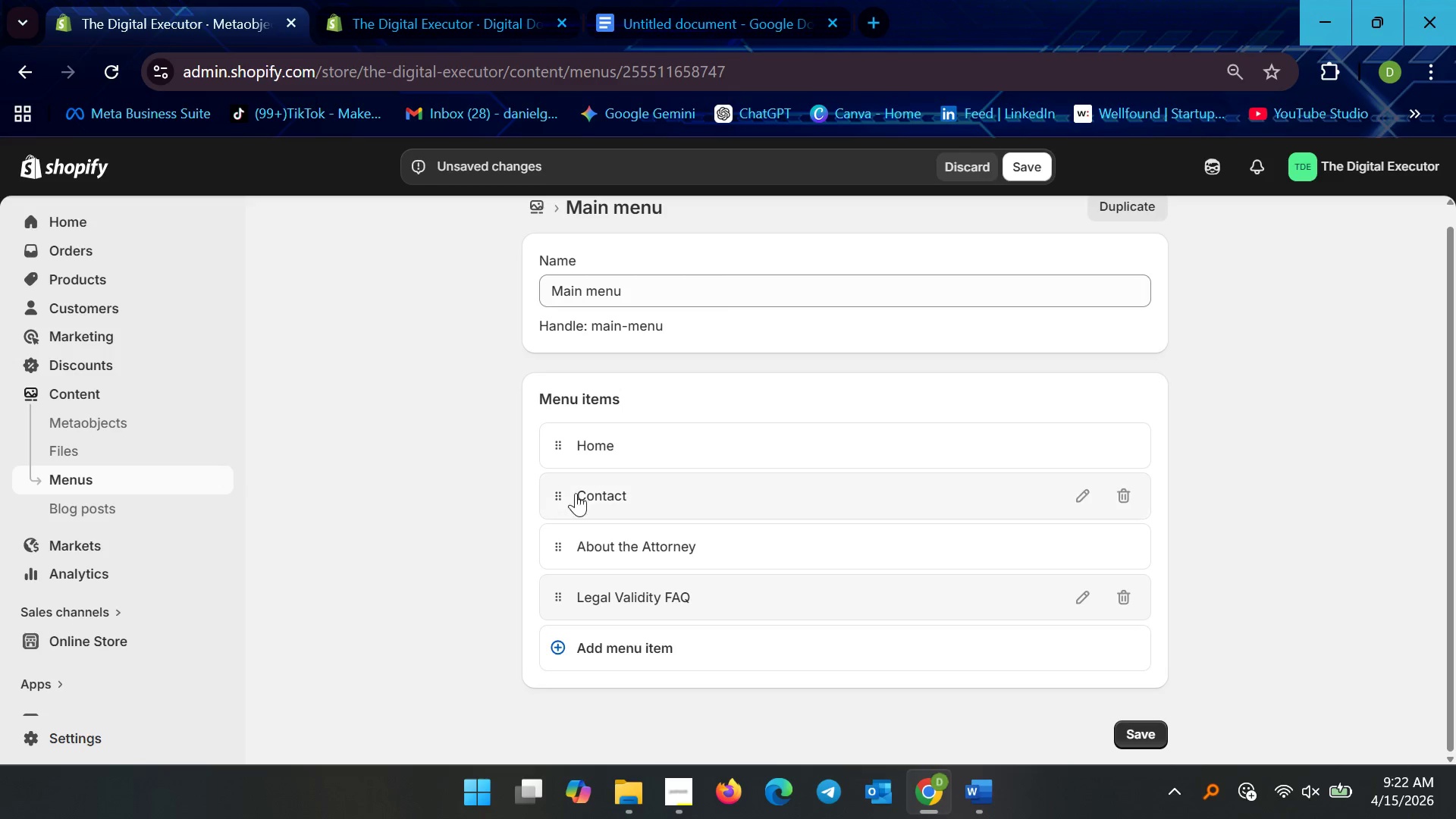 
left_click_drag(start_coordinate=[560, 495], to_coordinate=[564, 610])
 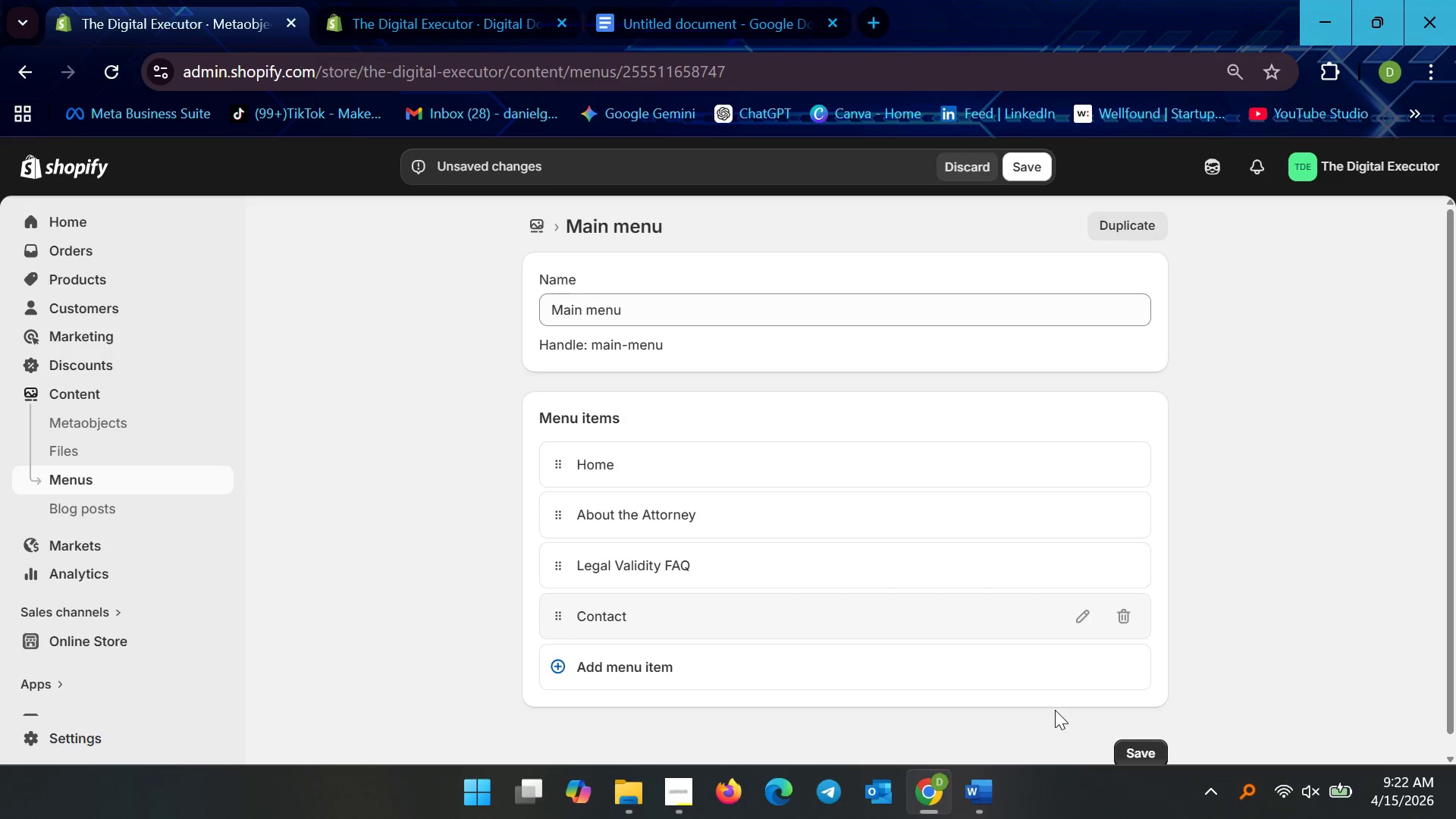 
scroll: coordinate [1059, 717], scroll_direction: down, amount: 2.0
 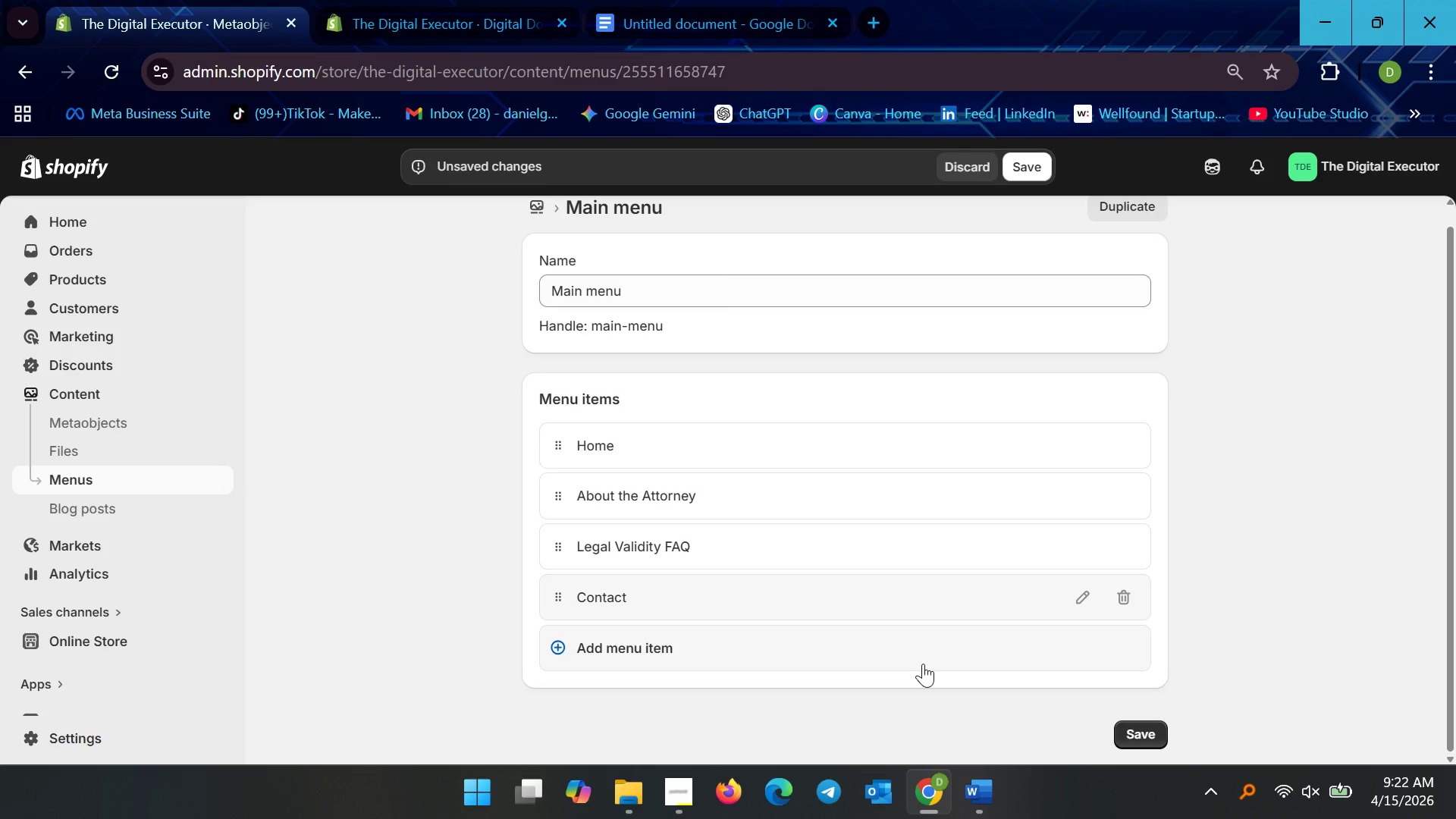 
wait(13.88)
 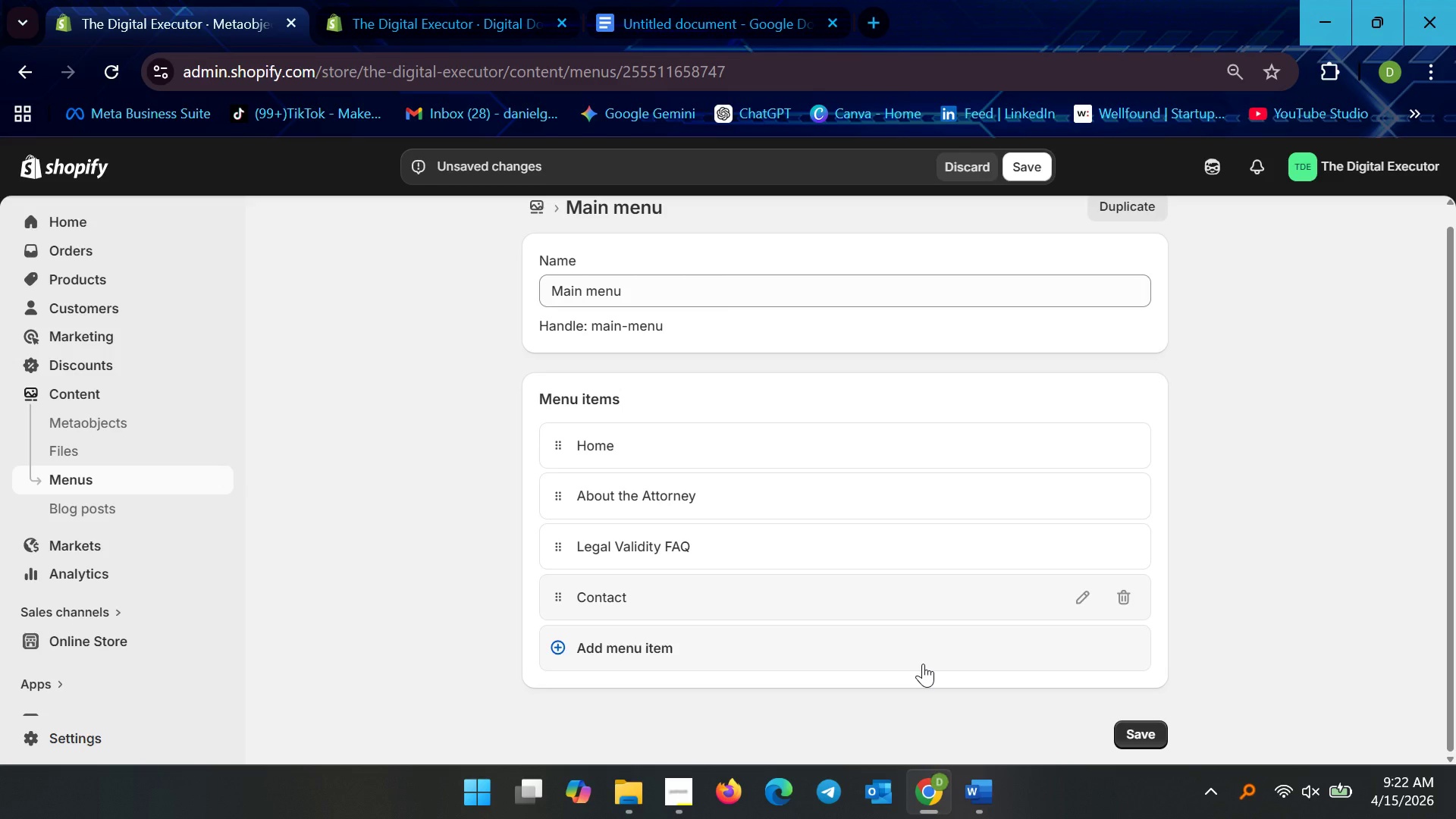 
left_click([1150, 735])
 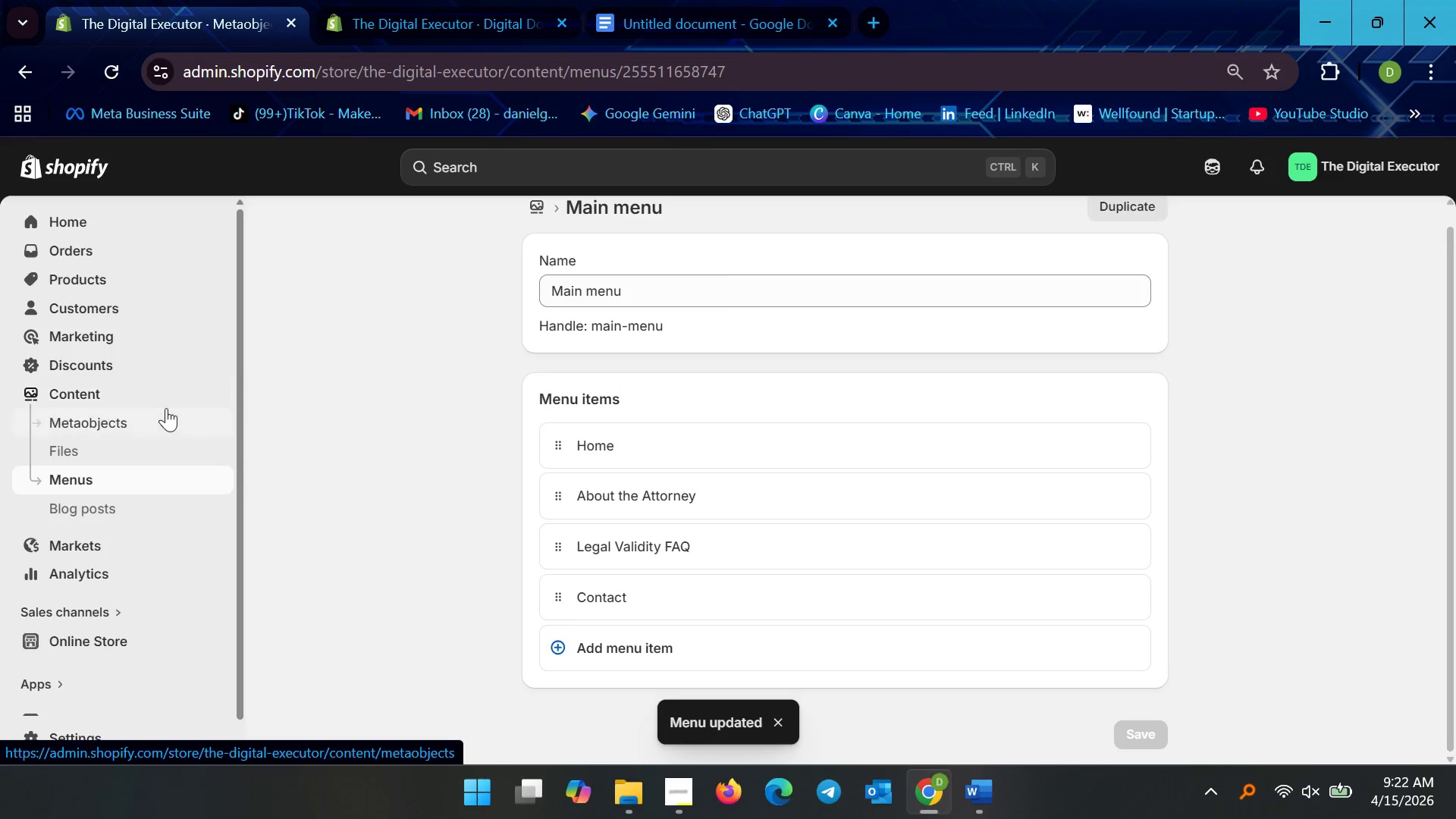 
wait(8.44)
 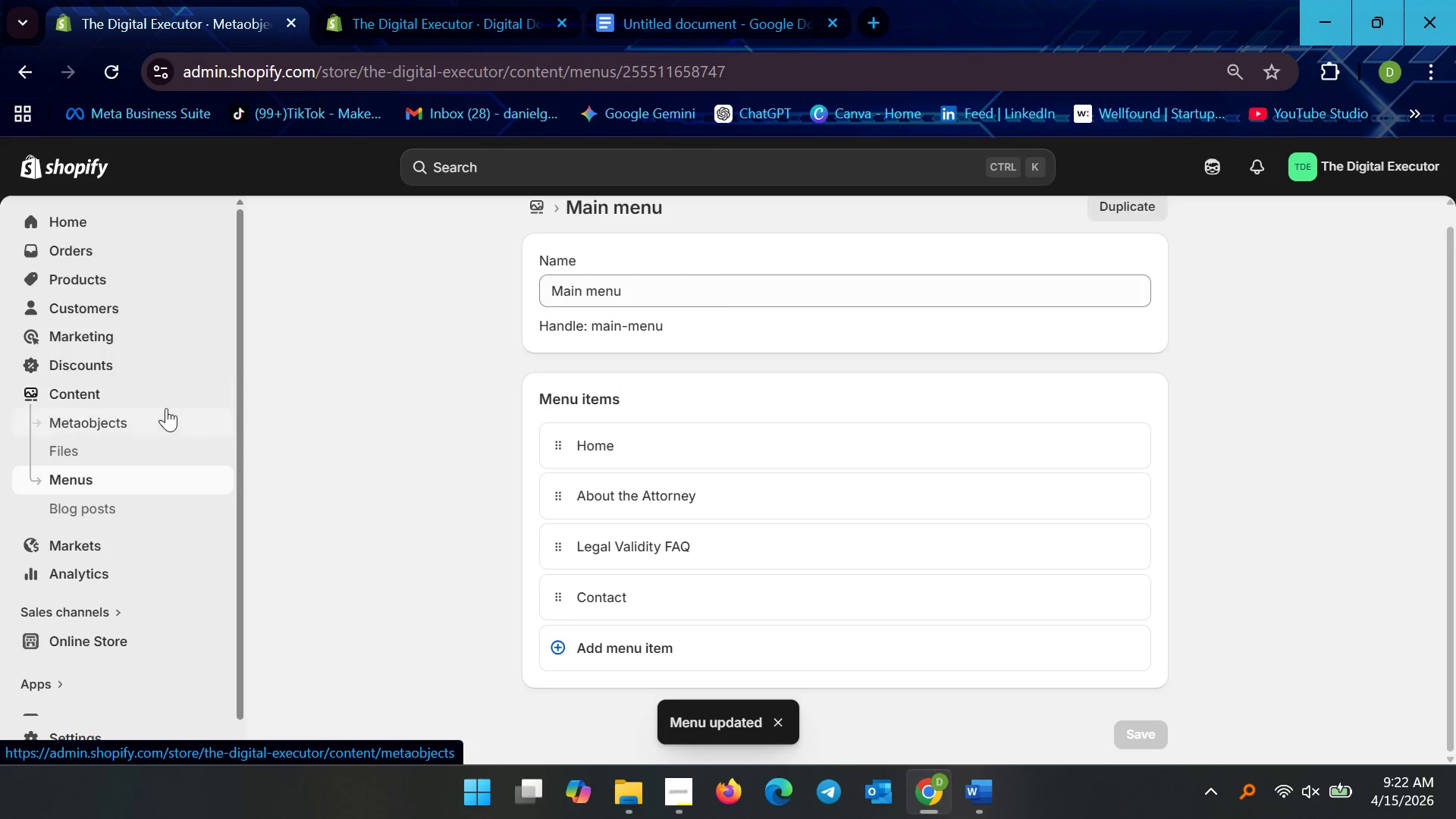 
left_click([695, 0])
 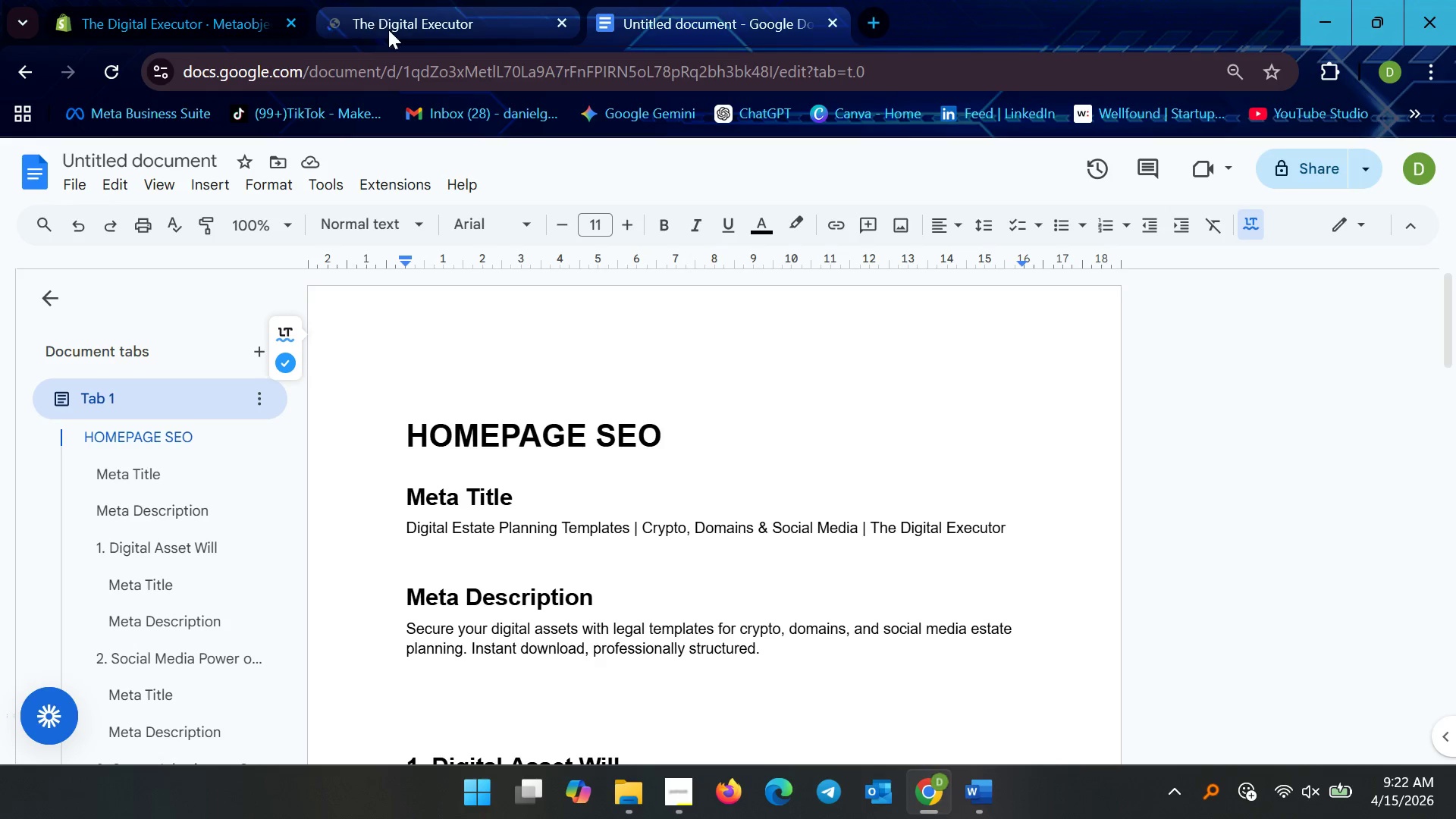 
left_click([422, 17])
 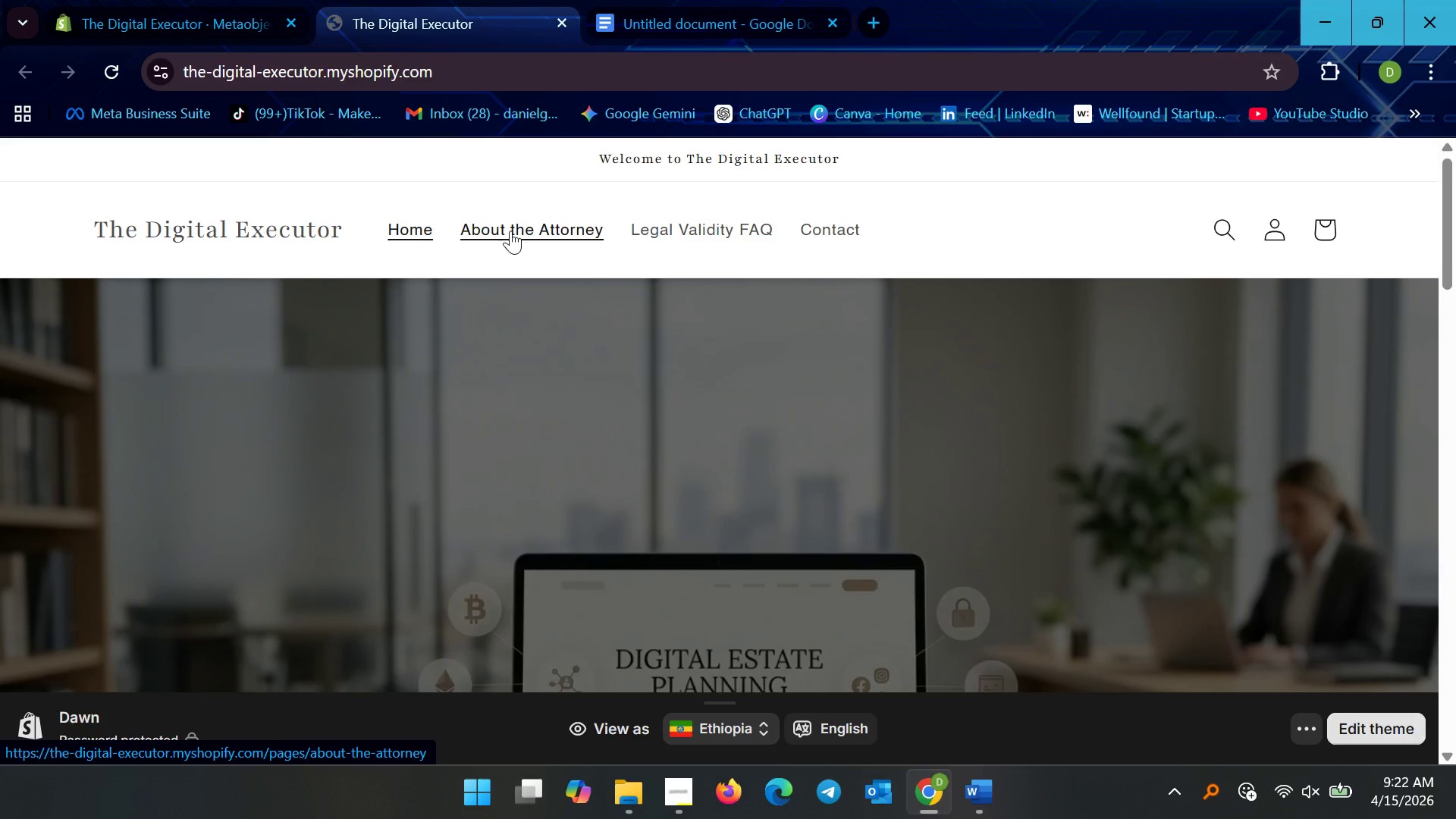 
scroll: coordinate [549, 382], scroll_direction: down, amount: 27.0
 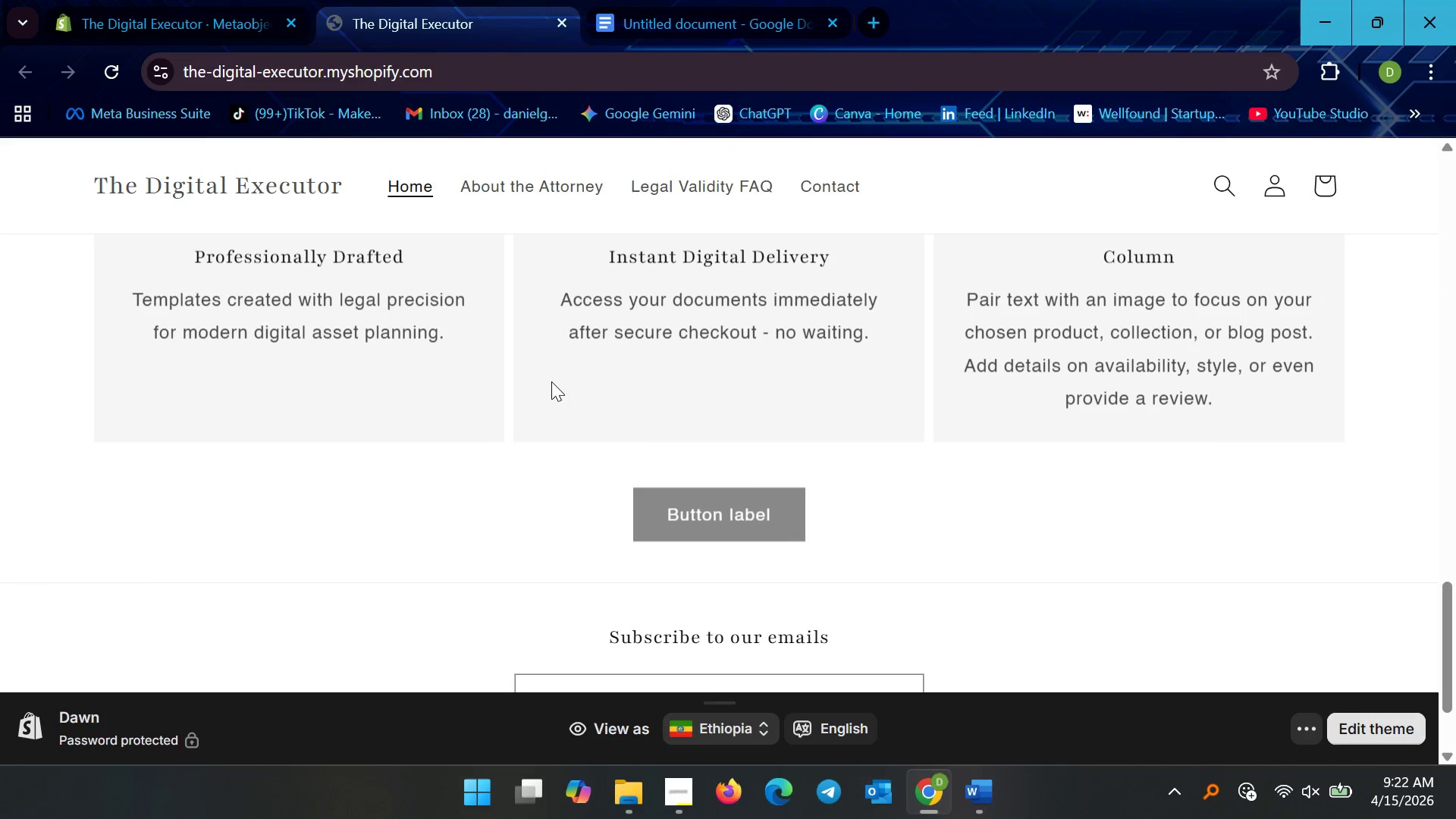 
scroll: coordinate [551, 381], scroll_direction: up, amount: 13.0
 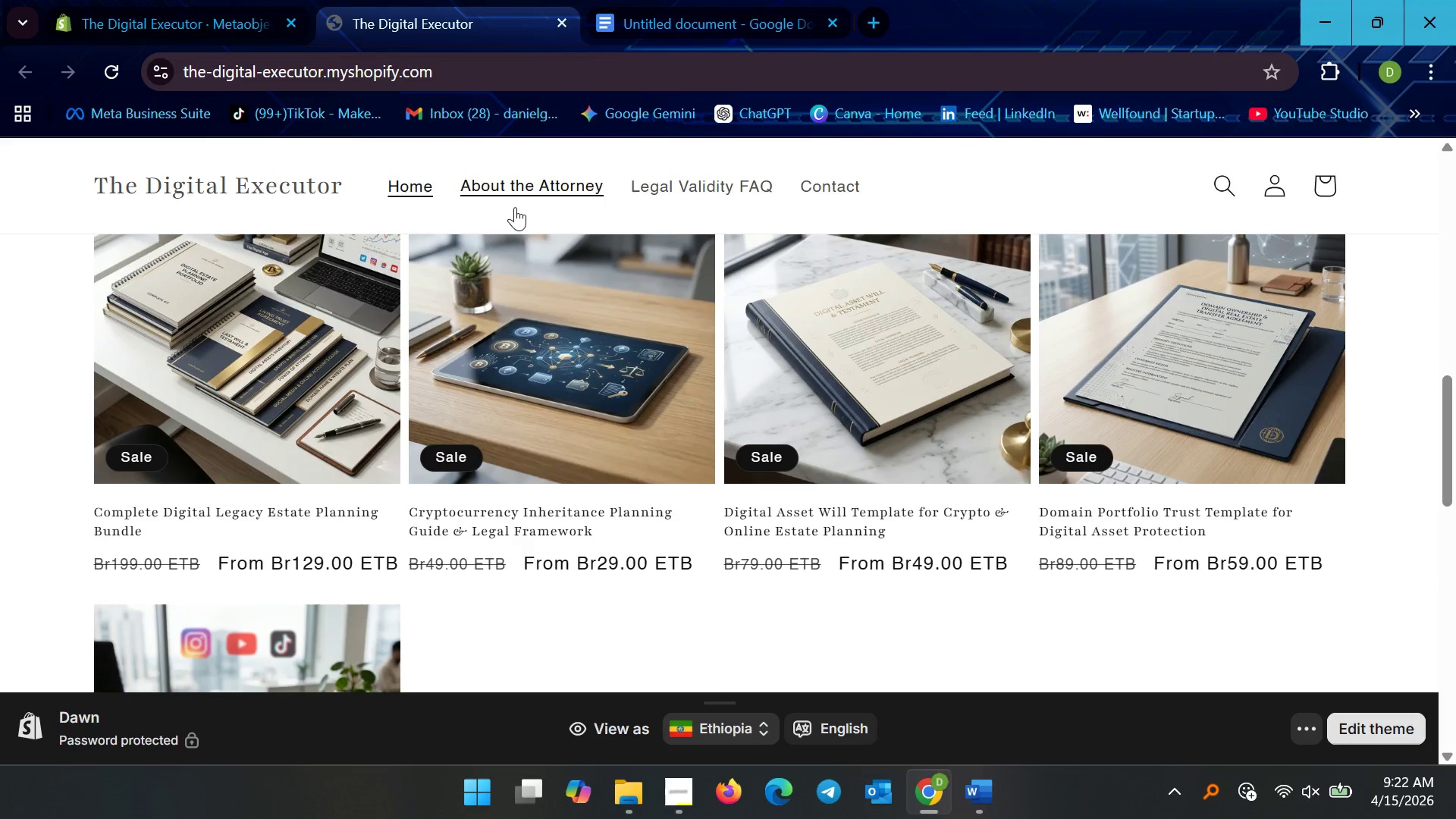 
left_click([510, 193])
 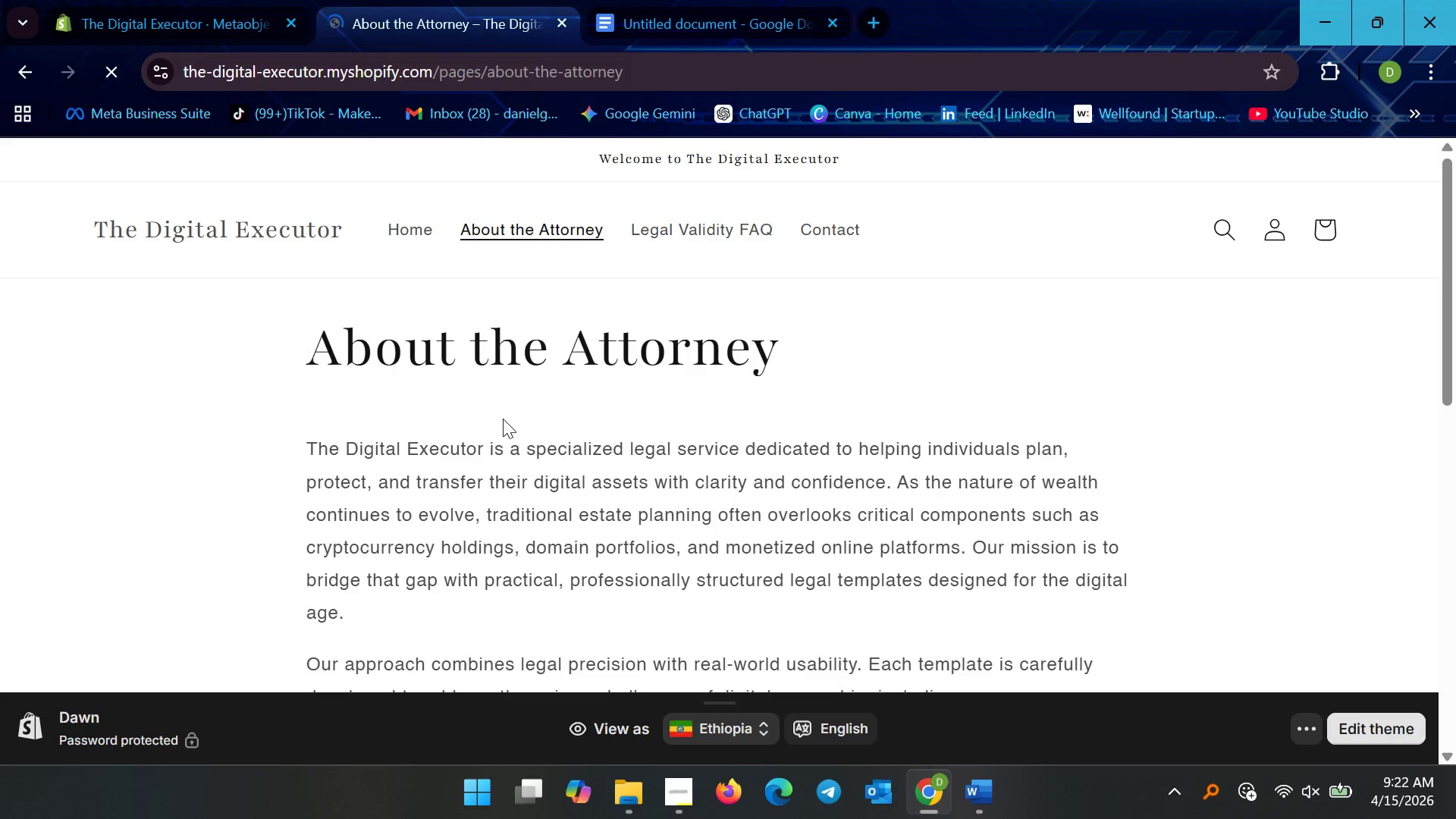 
scroll: coordinate [454, 369], scroll_direction: down, amount: 12.0
 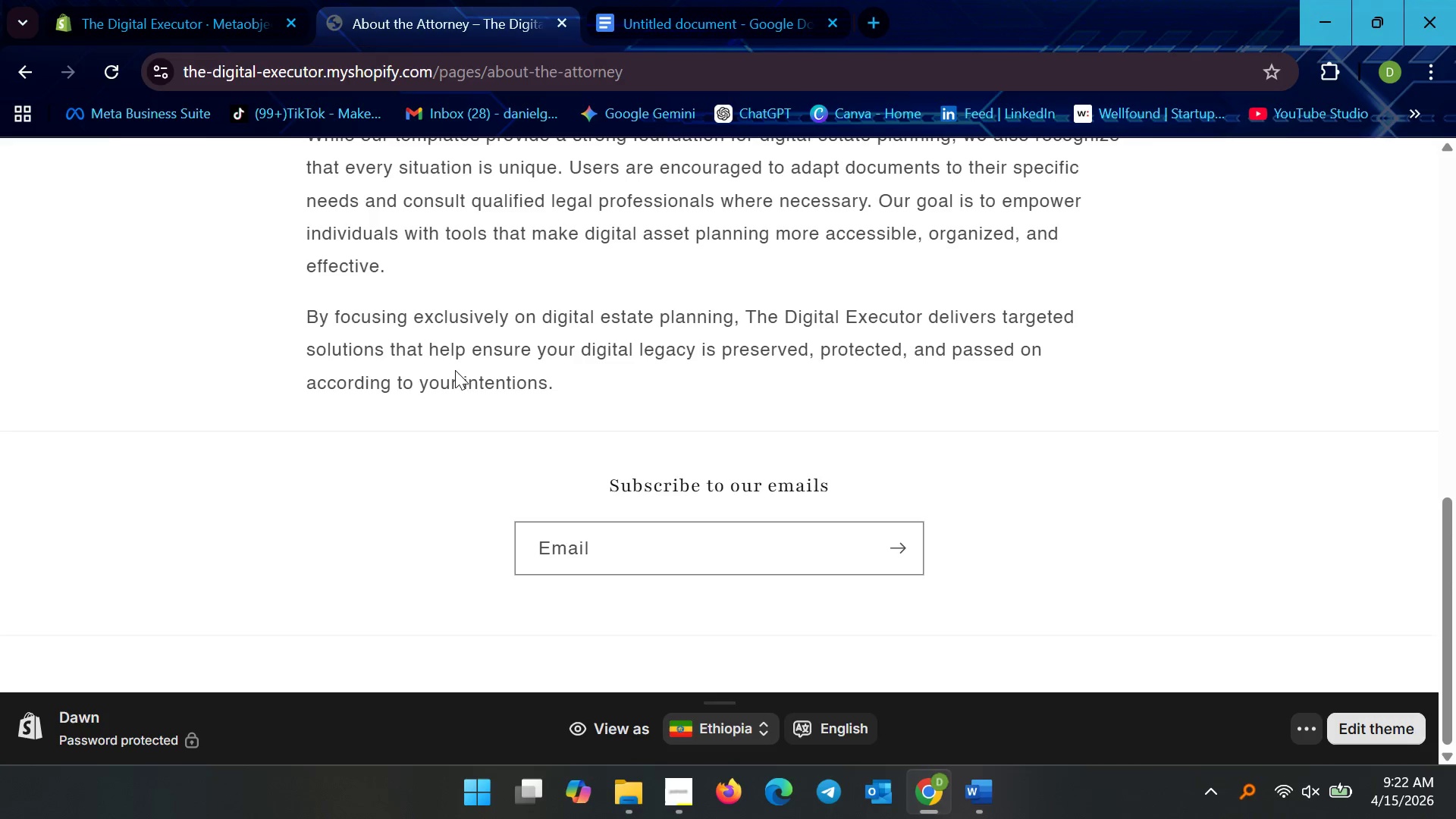 
scroll: coordinate [455, 370], scroll_direction: up, amount: 14.0
 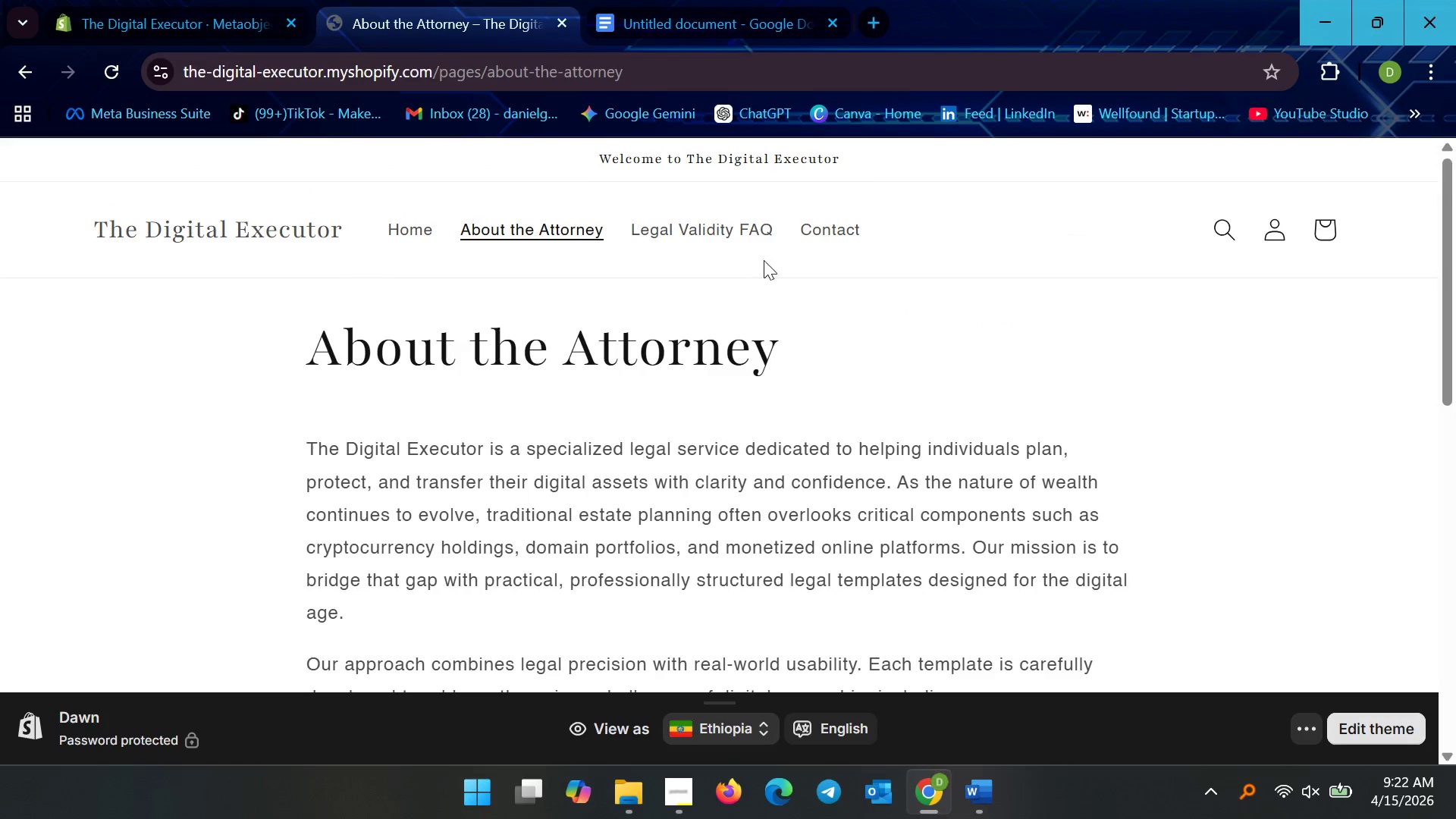 
left_click_drag(start_coordinate=[720, 233], to_coordinate=[716, 233])
 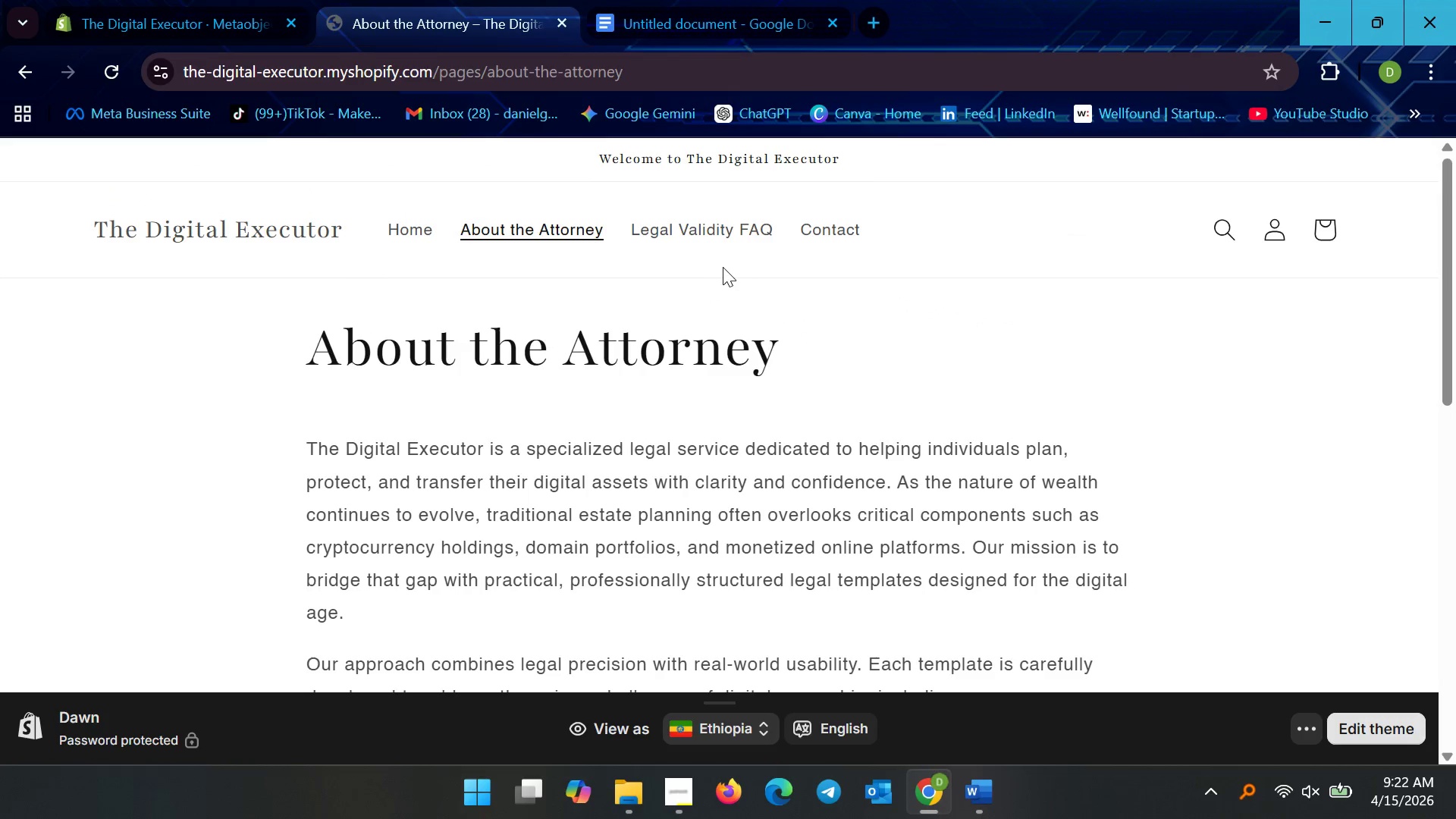 
left_click([711, 228])
 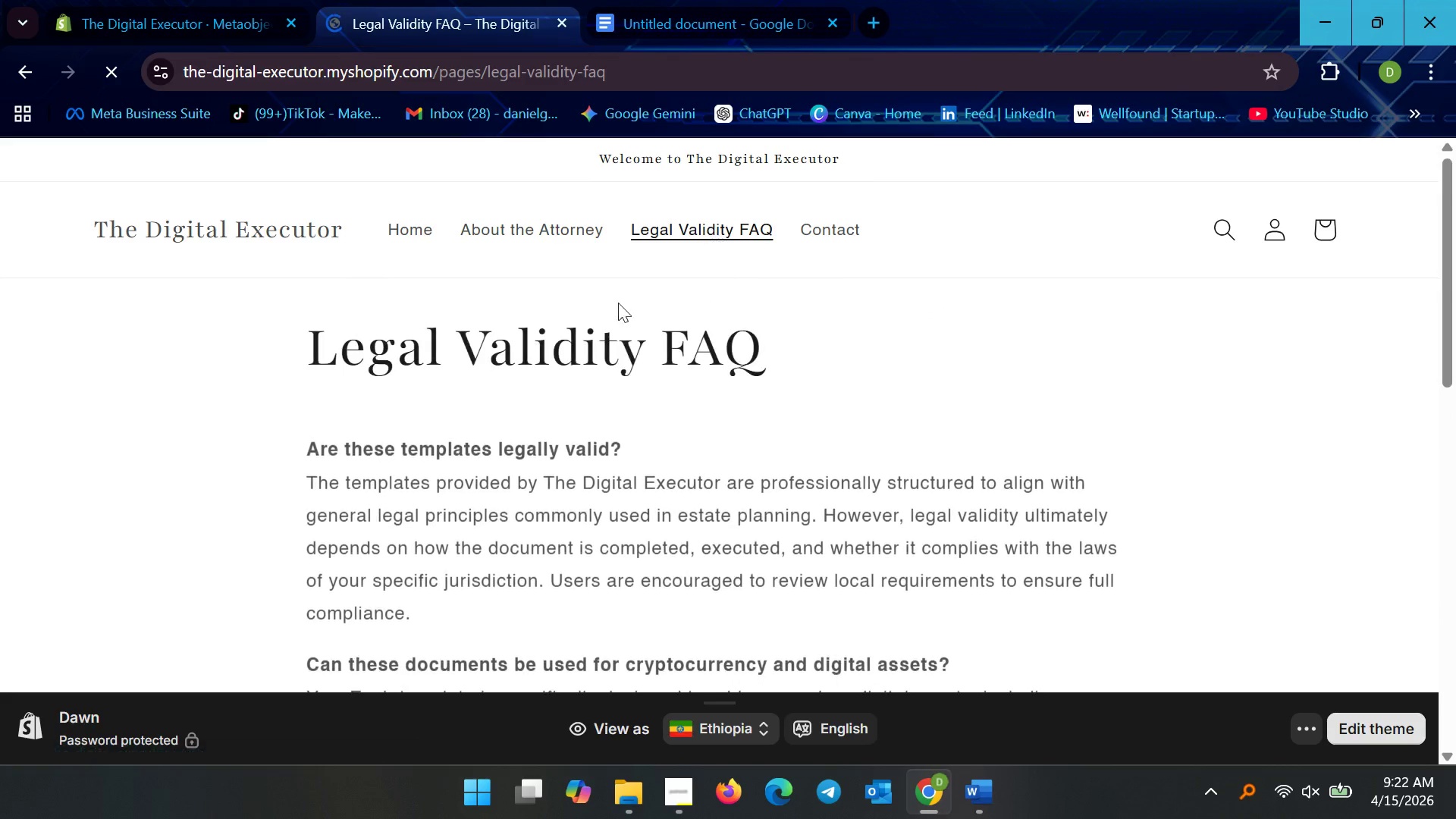 
scroll: coordinate [558, 364], scroll_direction: down, amount: 3.0
 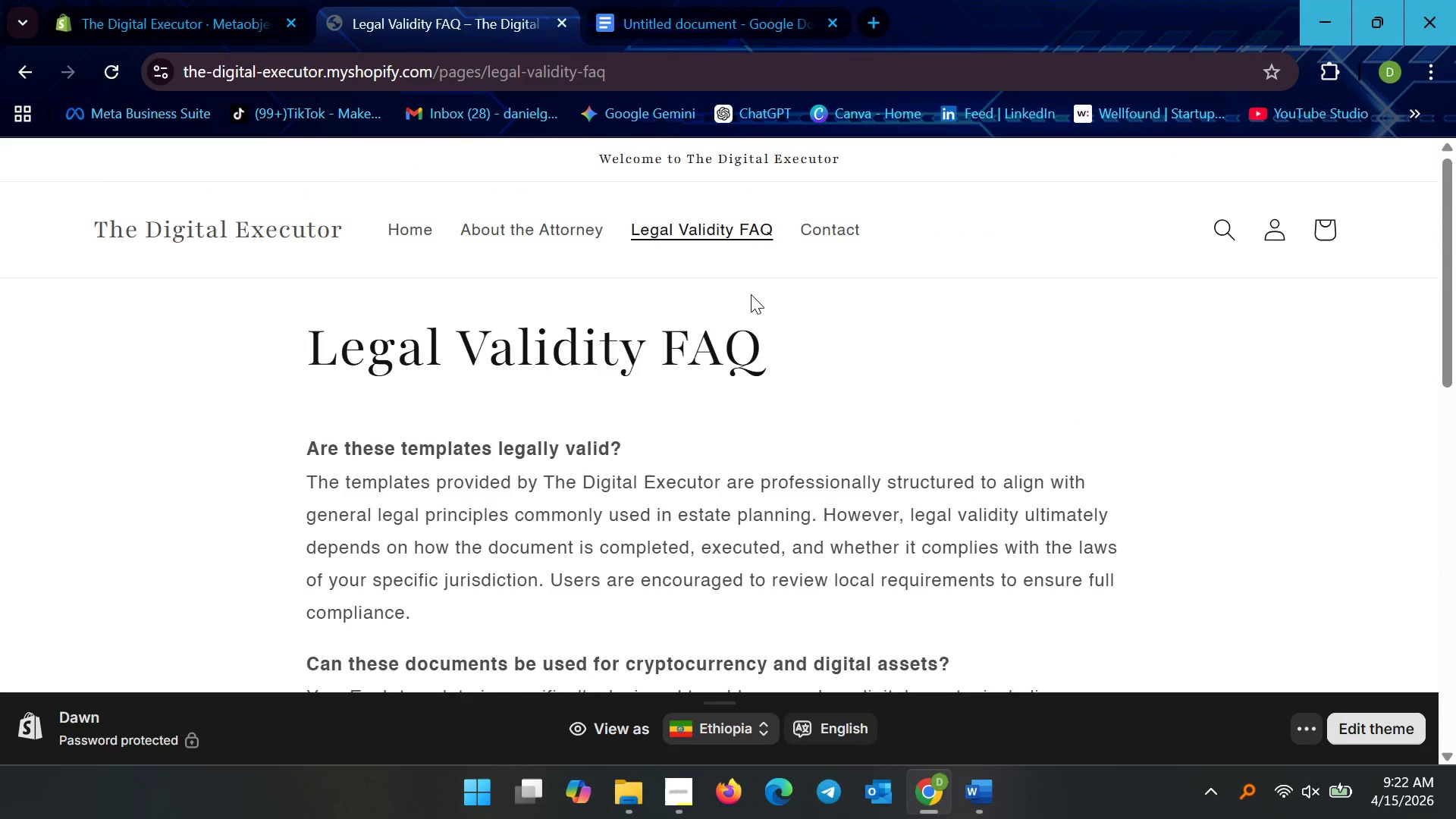 
left_click([825, 226])
 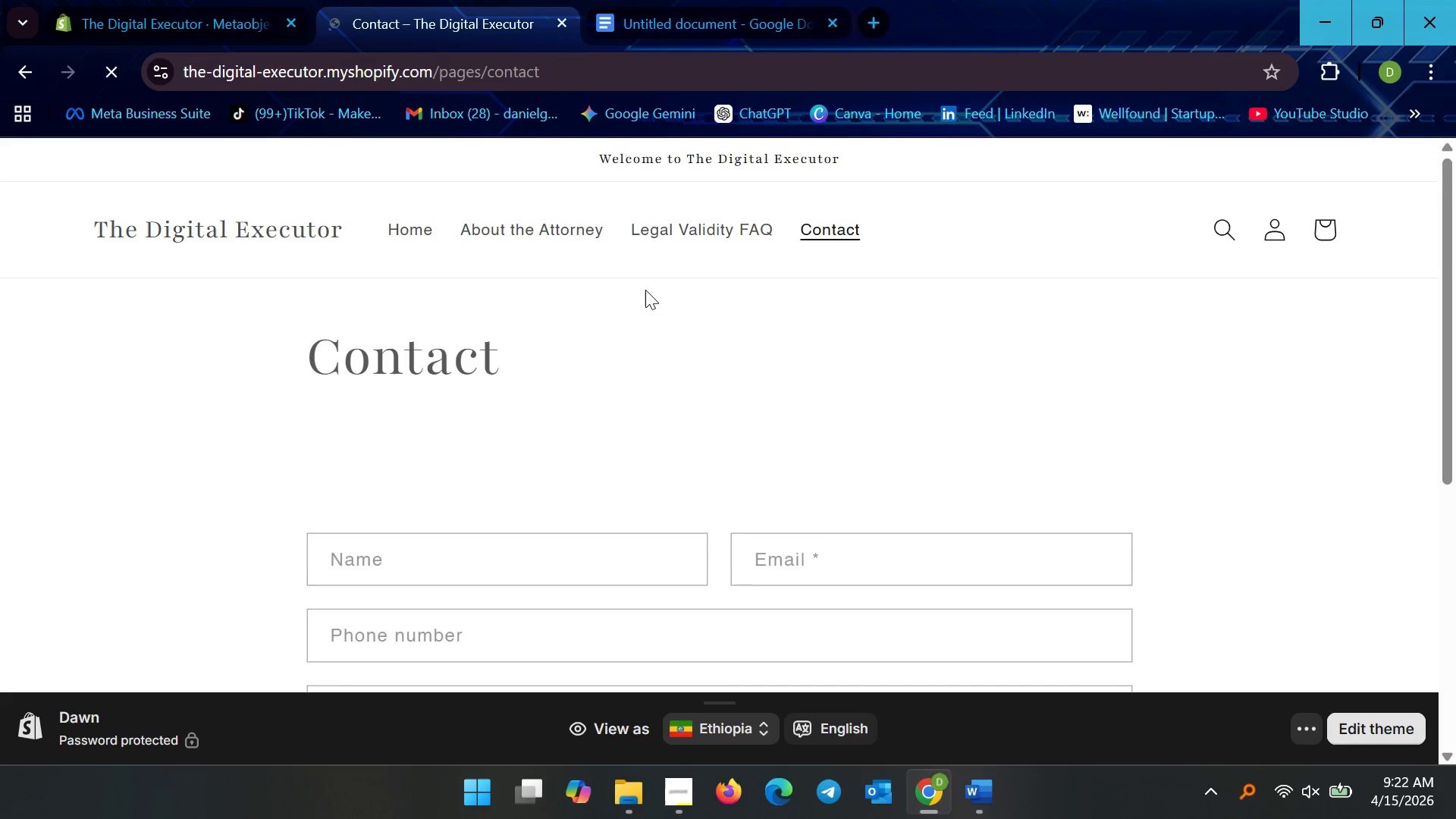 
scroll: coordinate [590, 355], scroll_direction: up, amount: 5.0
 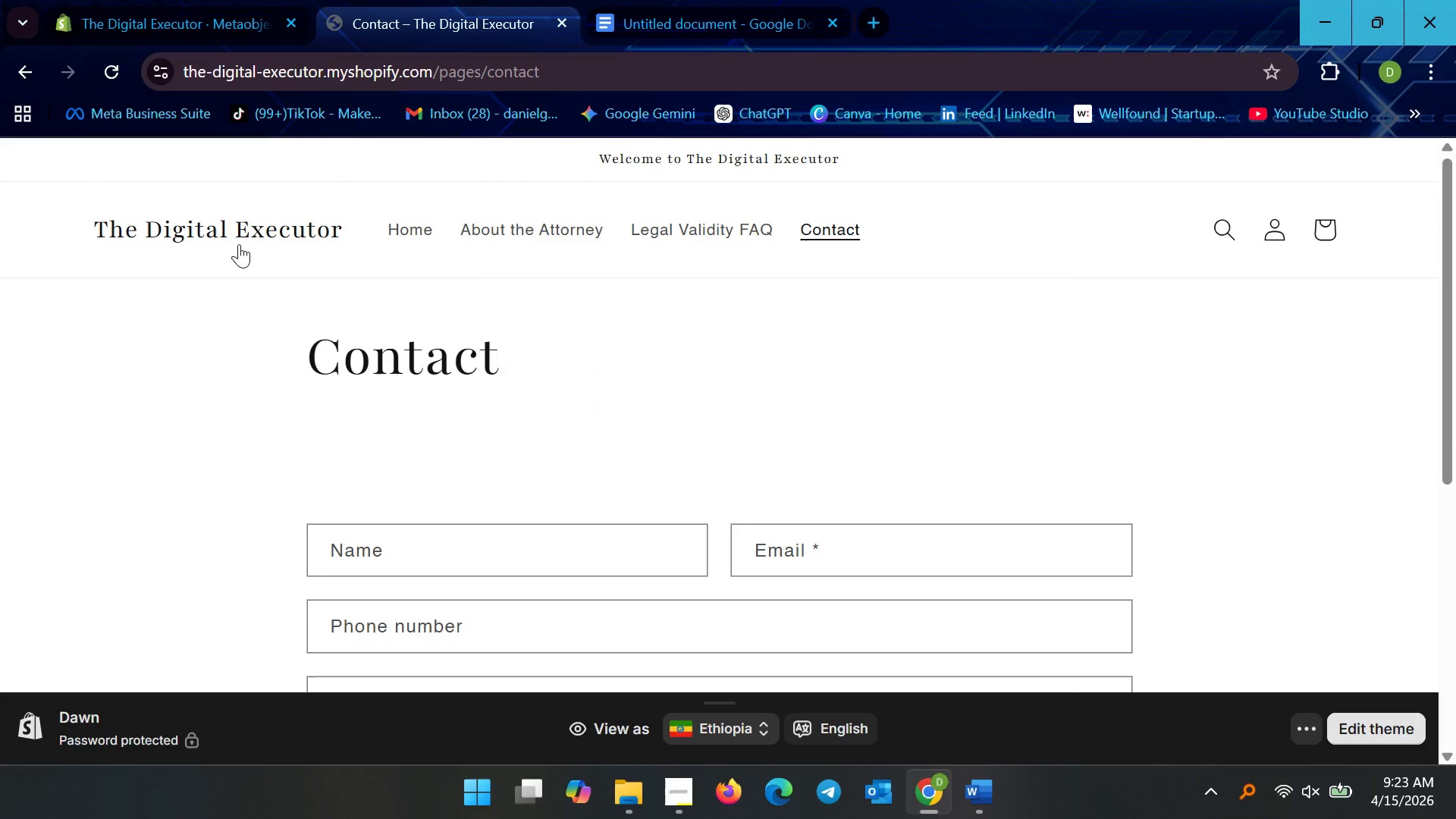 
left_click([239, 244])
 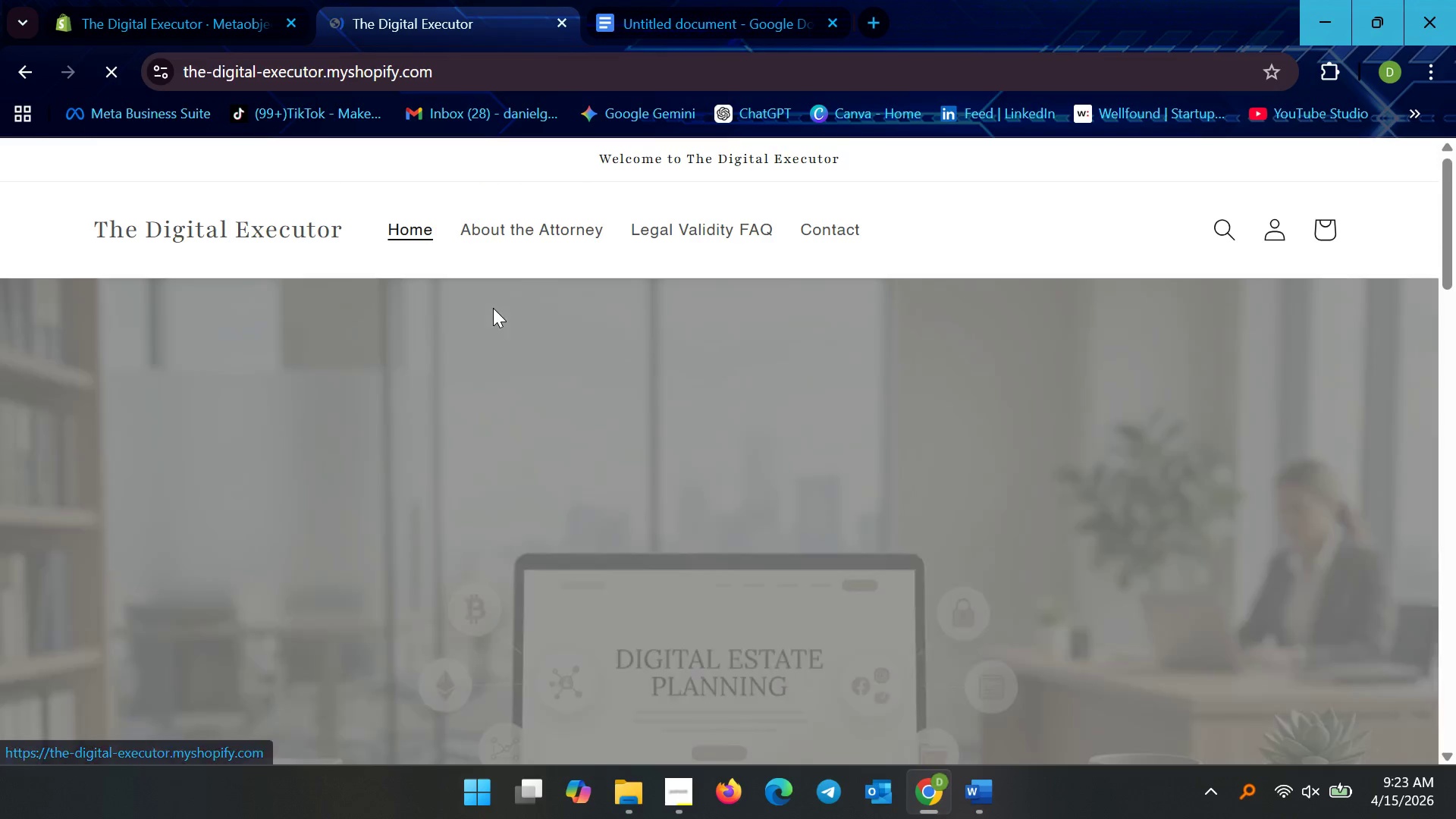 
scroll: coordinate [748, 496], scroll_direction: down, amount: 10.0
 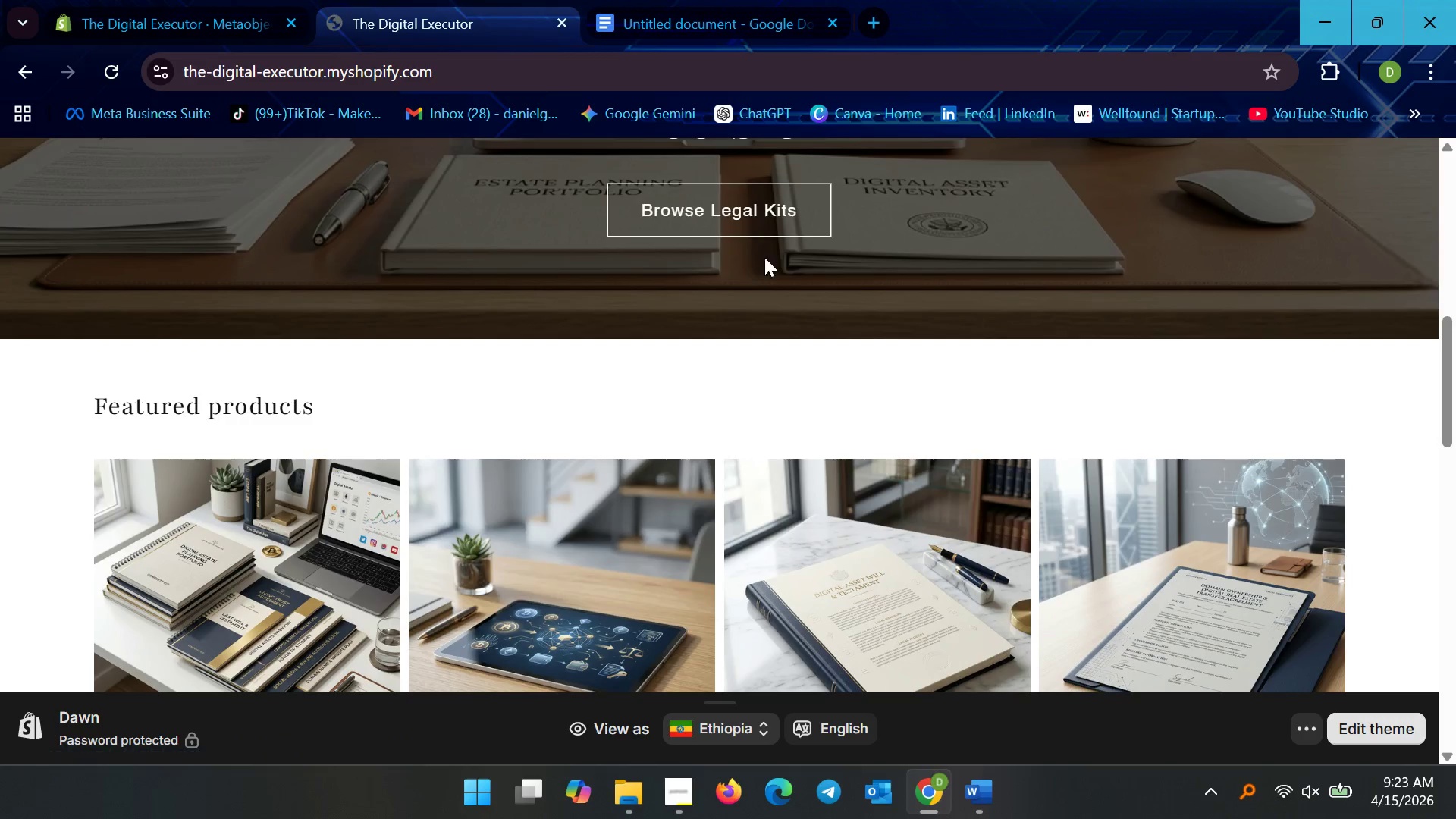 
left_click([756, 225])
 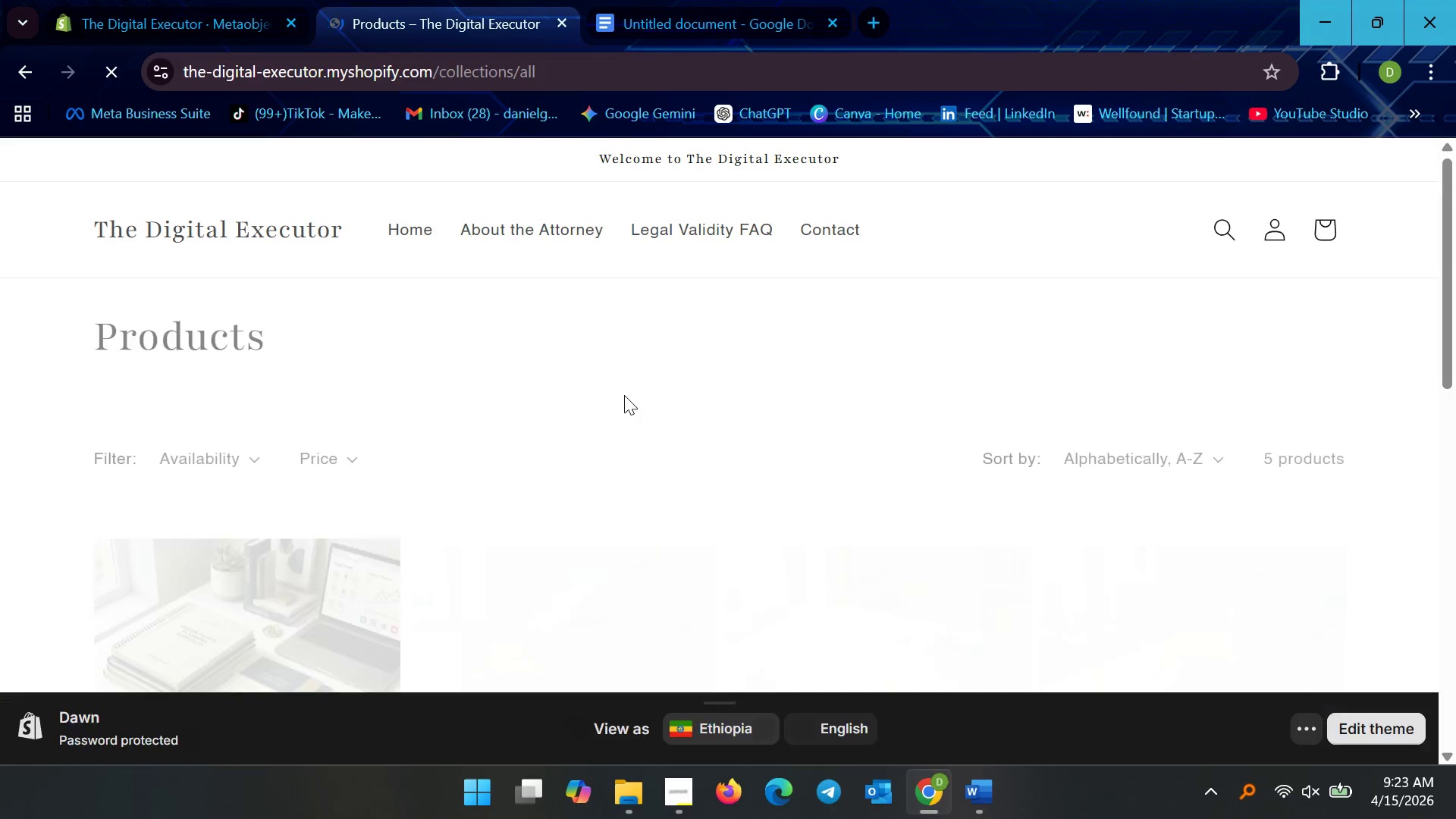 
scroll: coordinate [457, 463], scroll_direction: down, amount: 13.0
 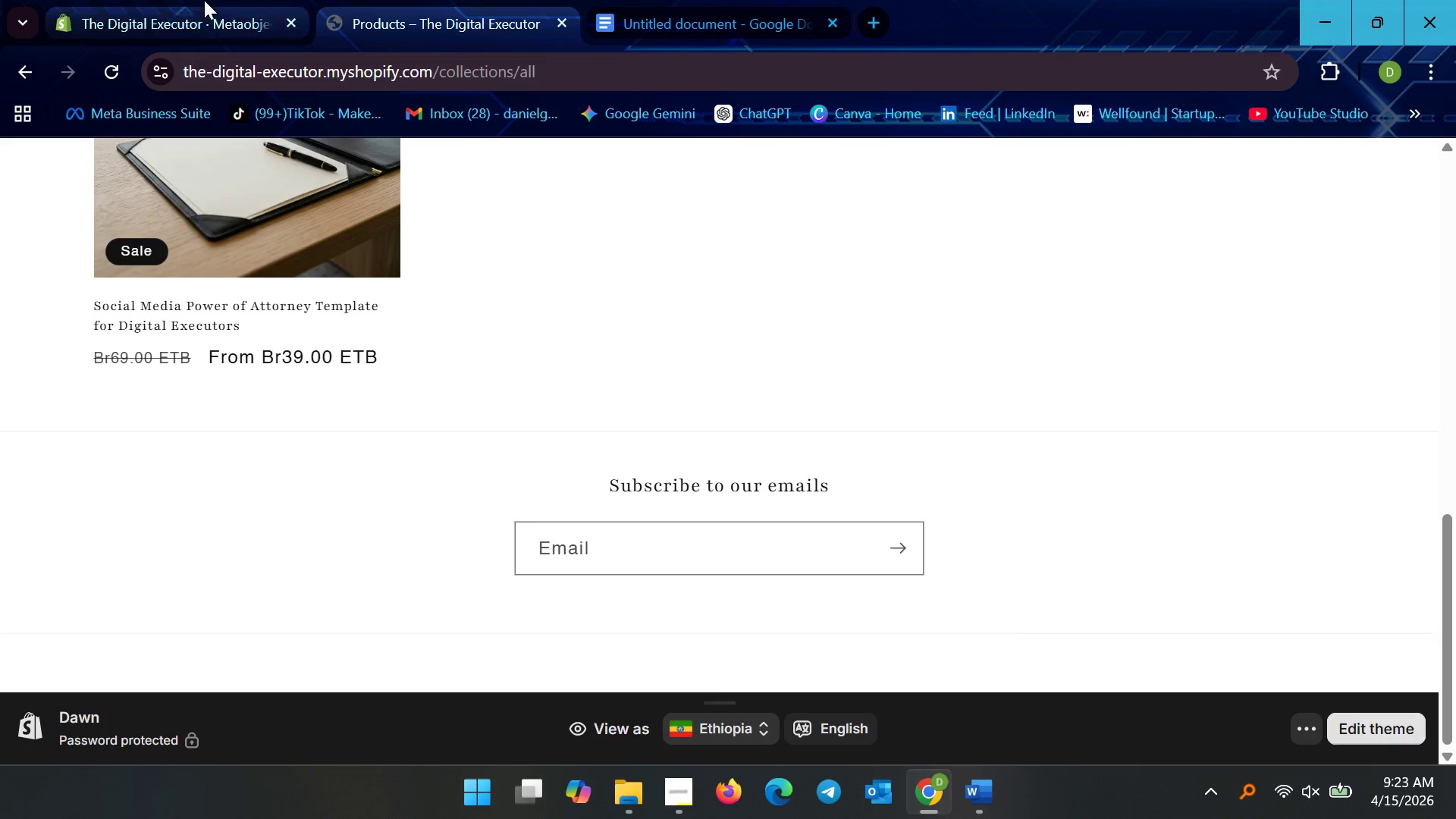 
left_click([197, 0])
 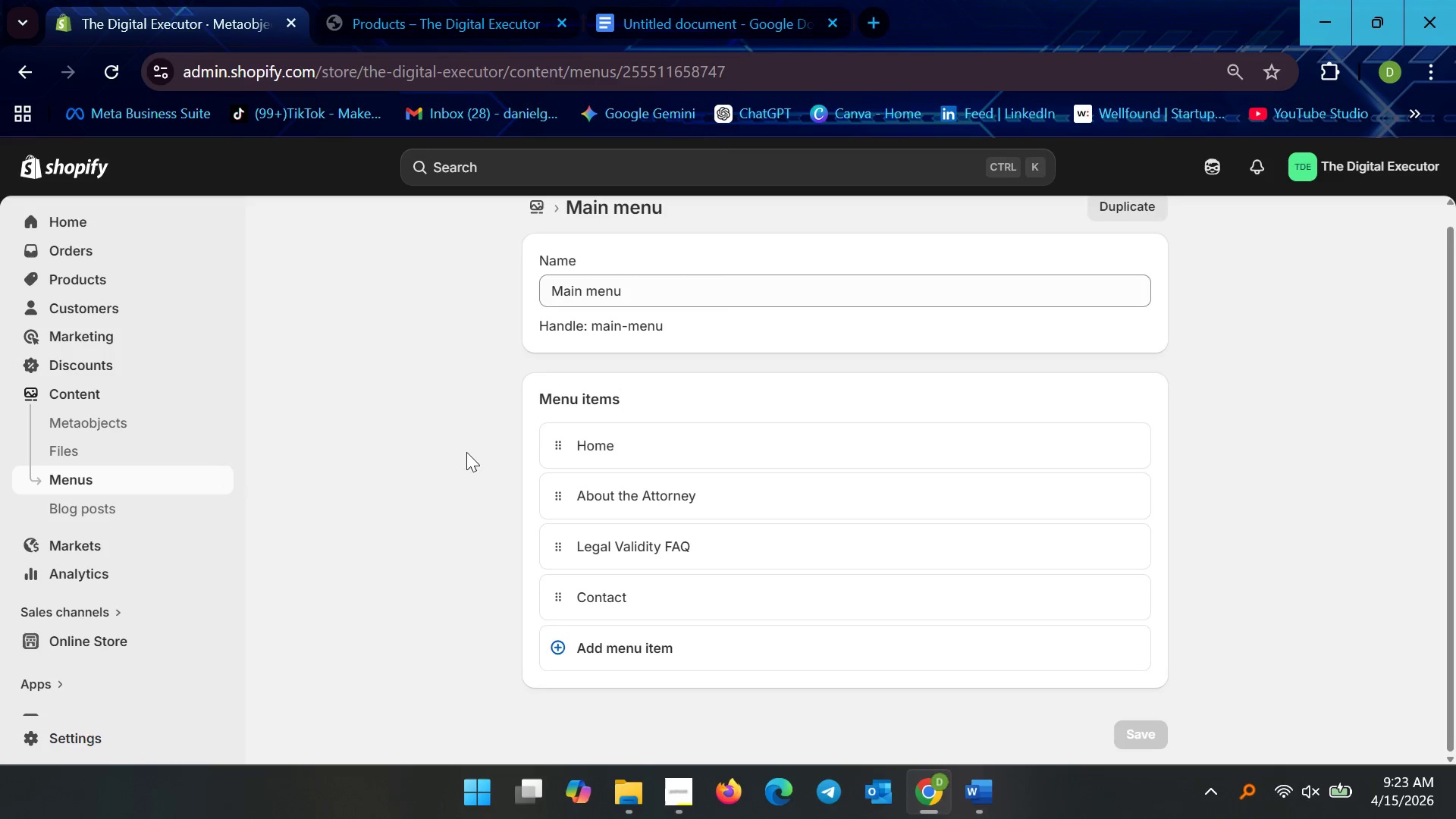 
left_click([427, 449])
 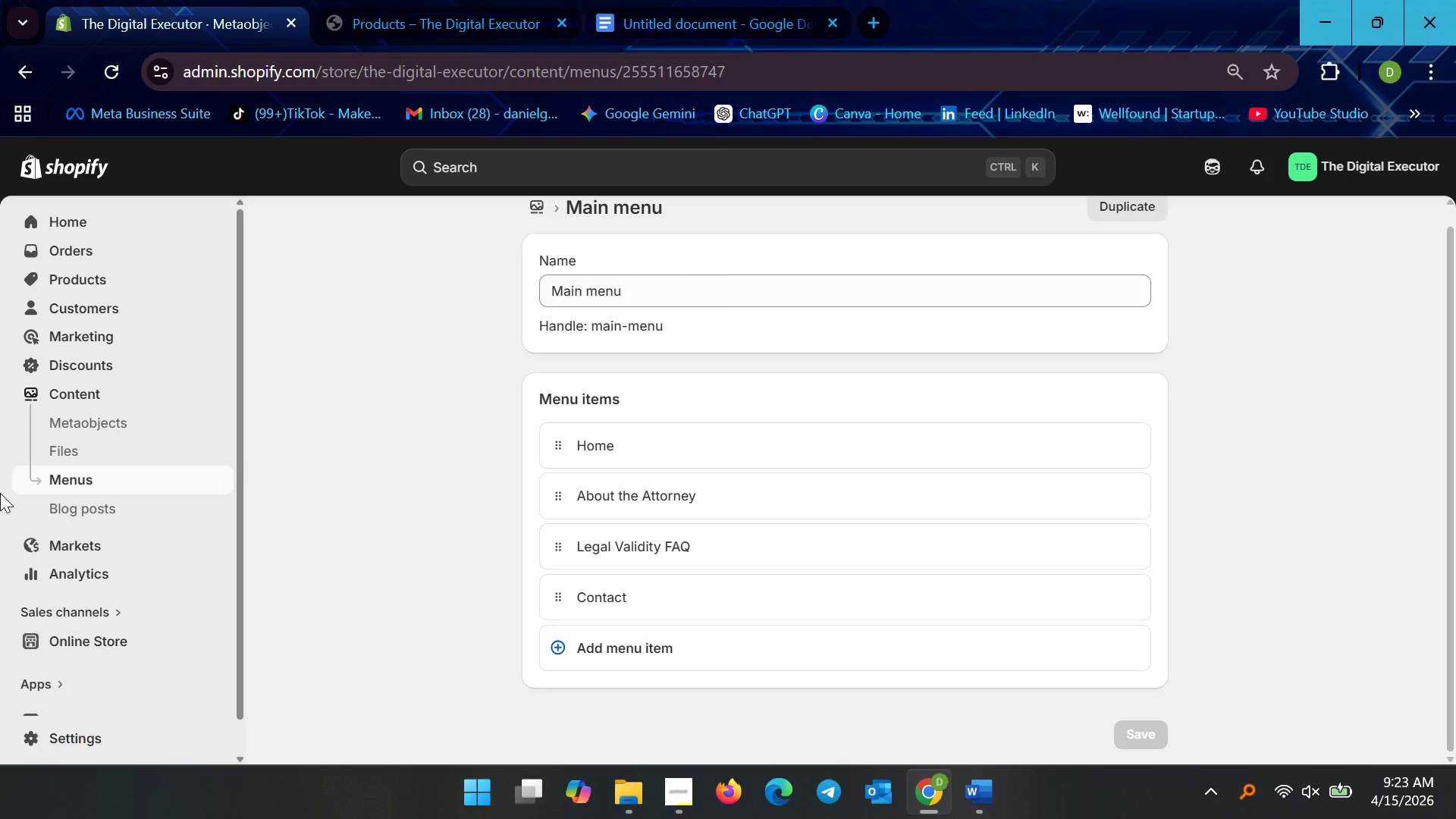 
wait(29.66)
 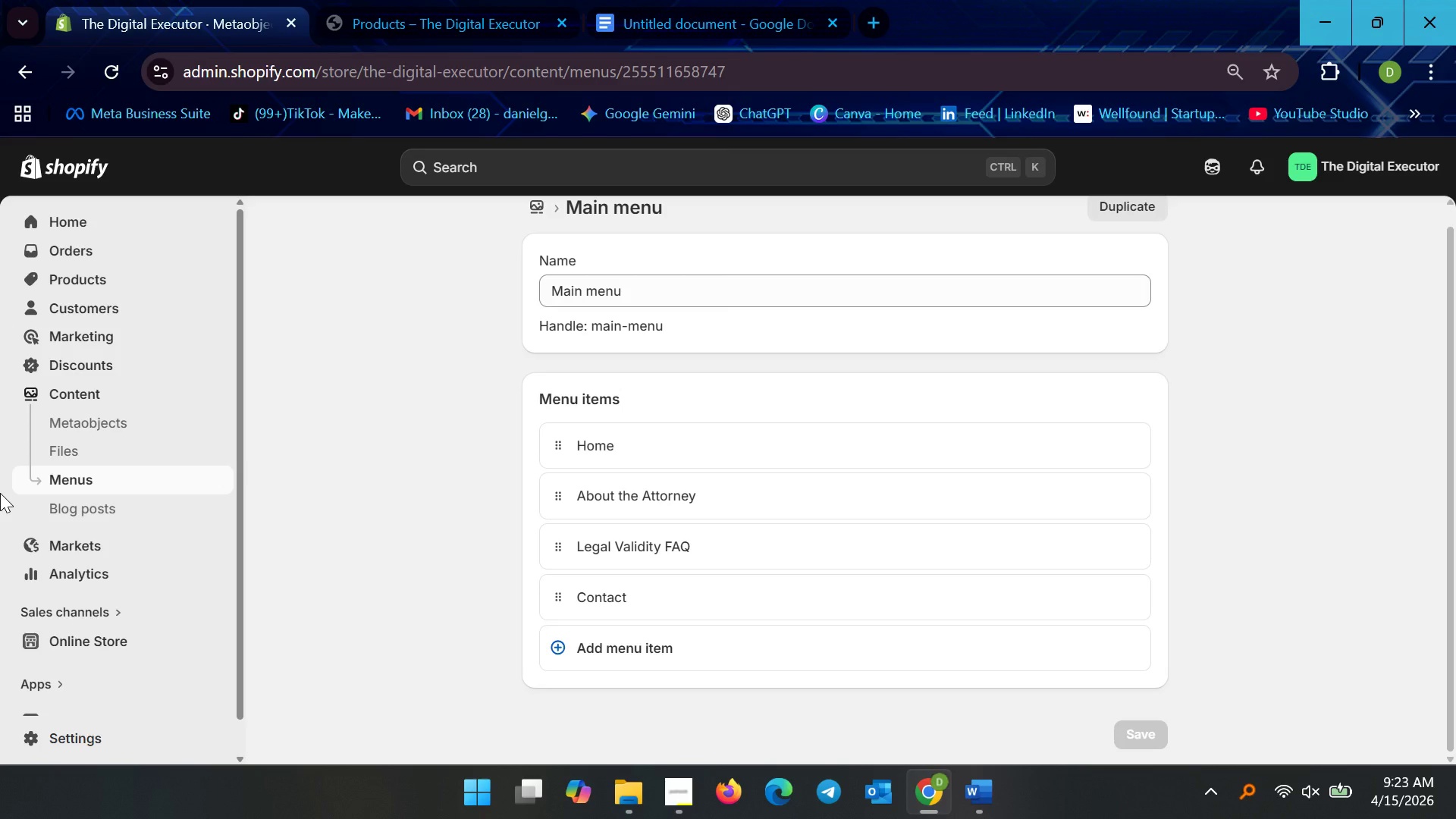 
left_click([154, 650])
 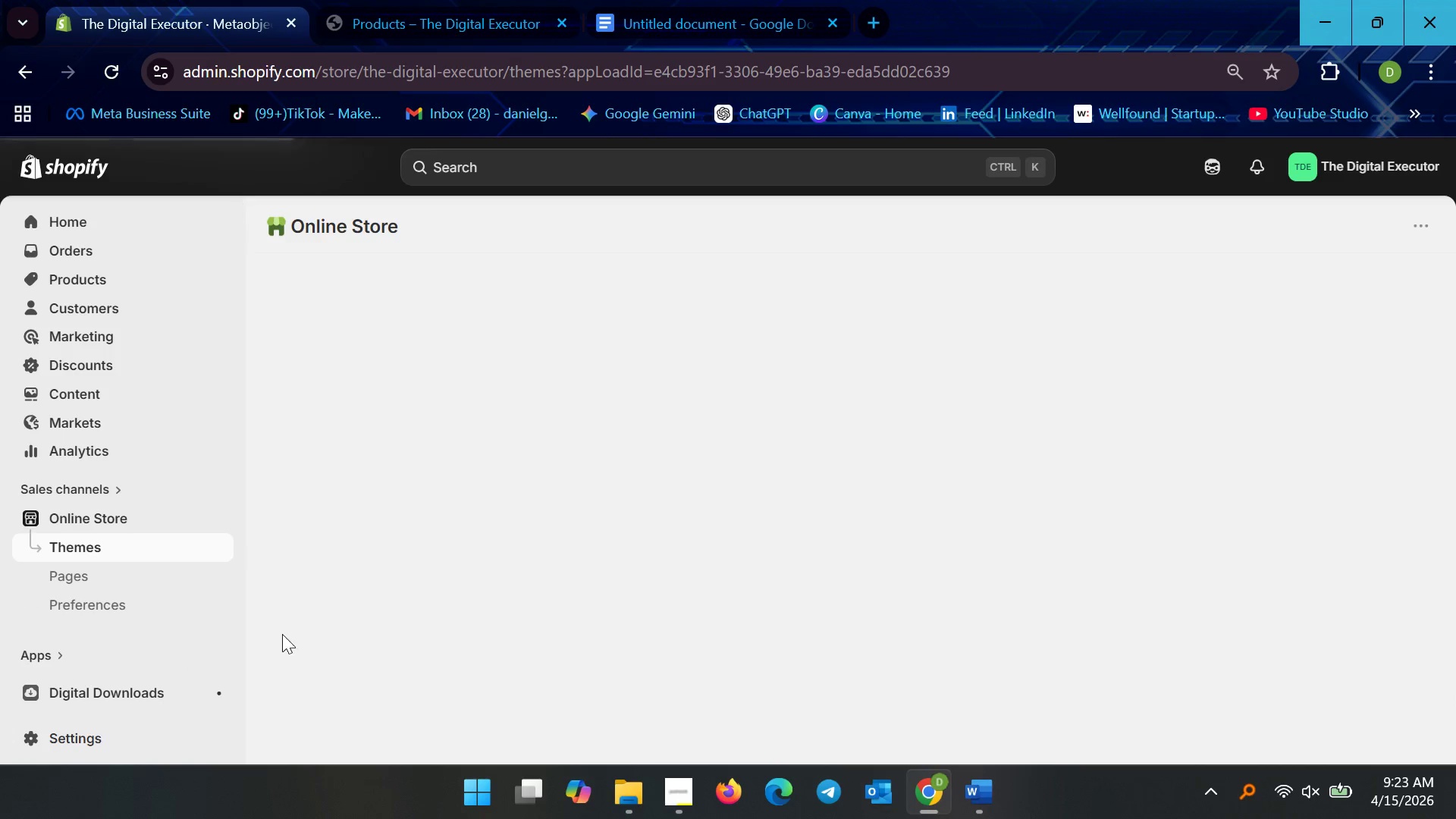 
left_click([96, 600])
 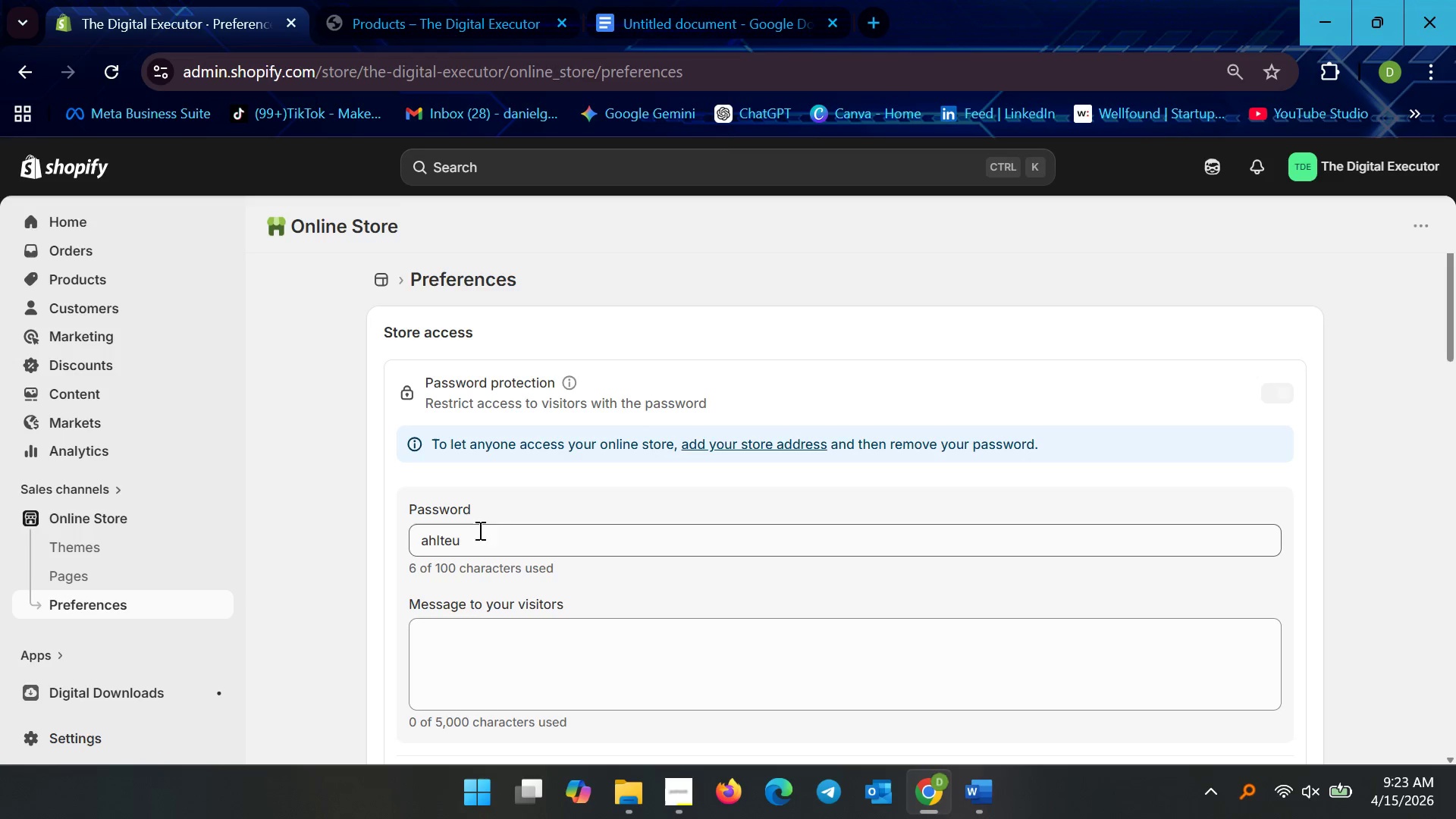 
wait(7.31)
 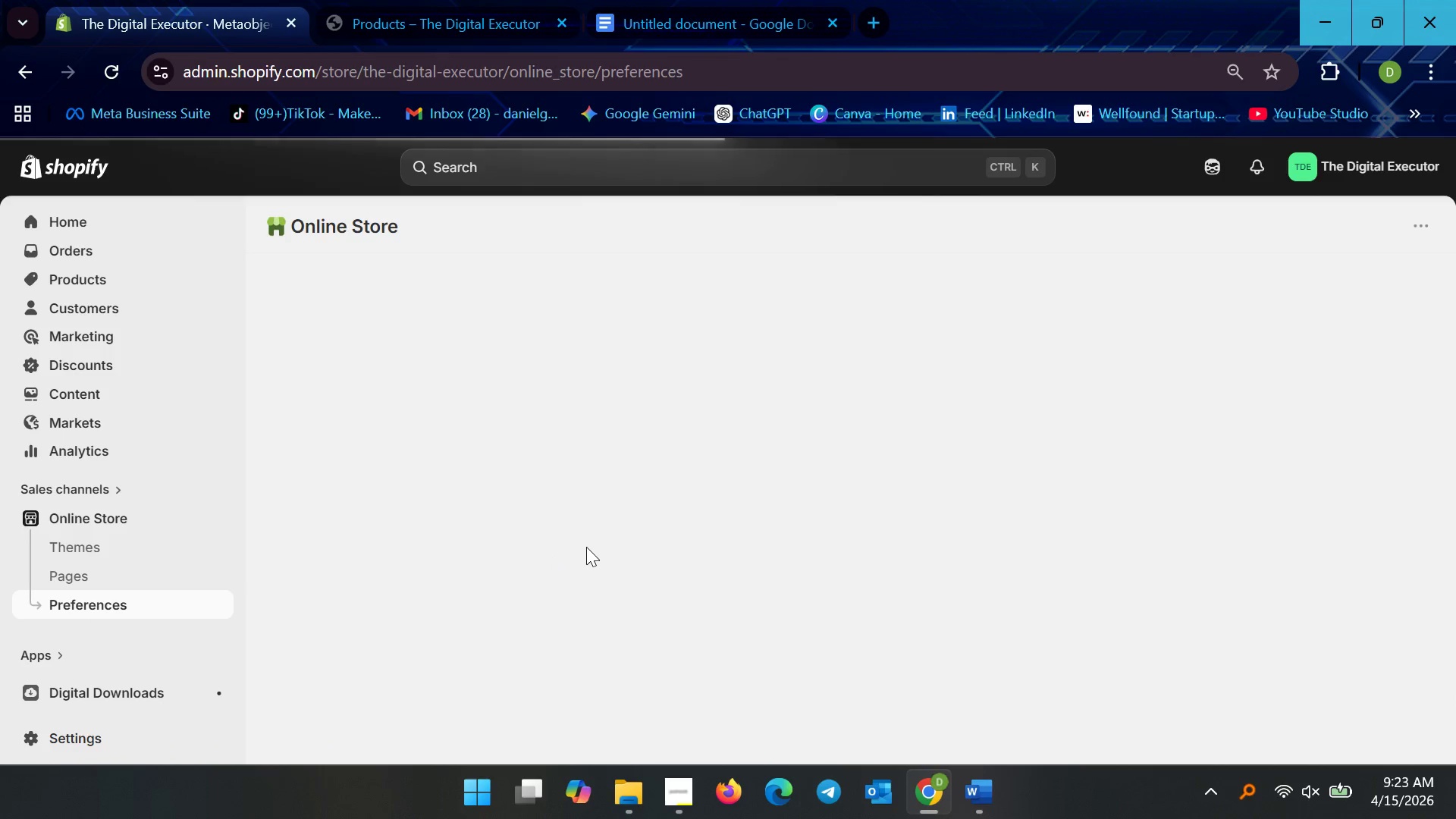 
scroll: coordinate [557, 422], scroll_direction: down, amount: 9.0
 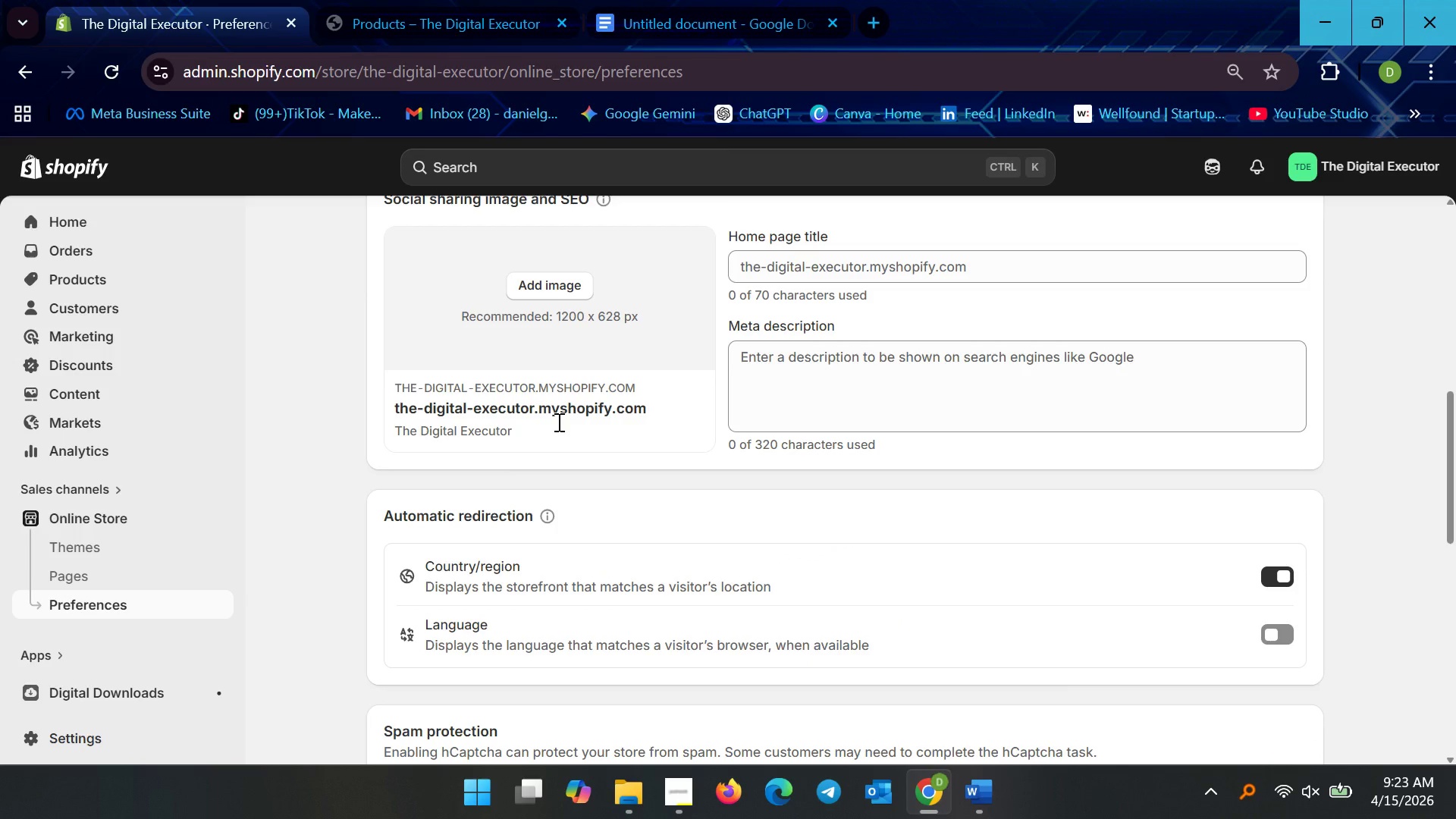 
scroll: coordinate [557, 422], scroll_direction: up, amount: 2.0
 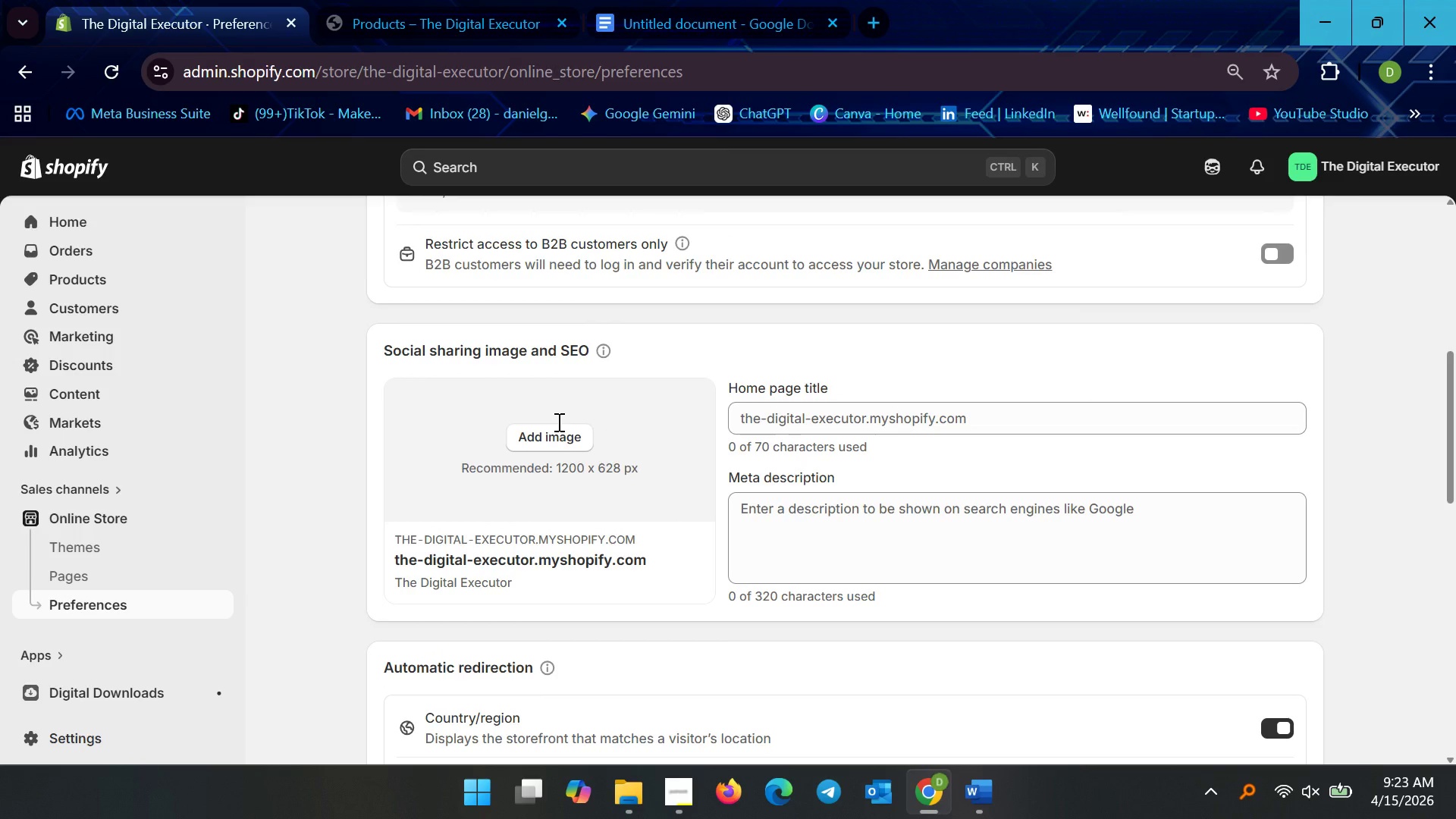 
scroll: coordinate [557, 422], scroll_direction: down, amount: 4.0
 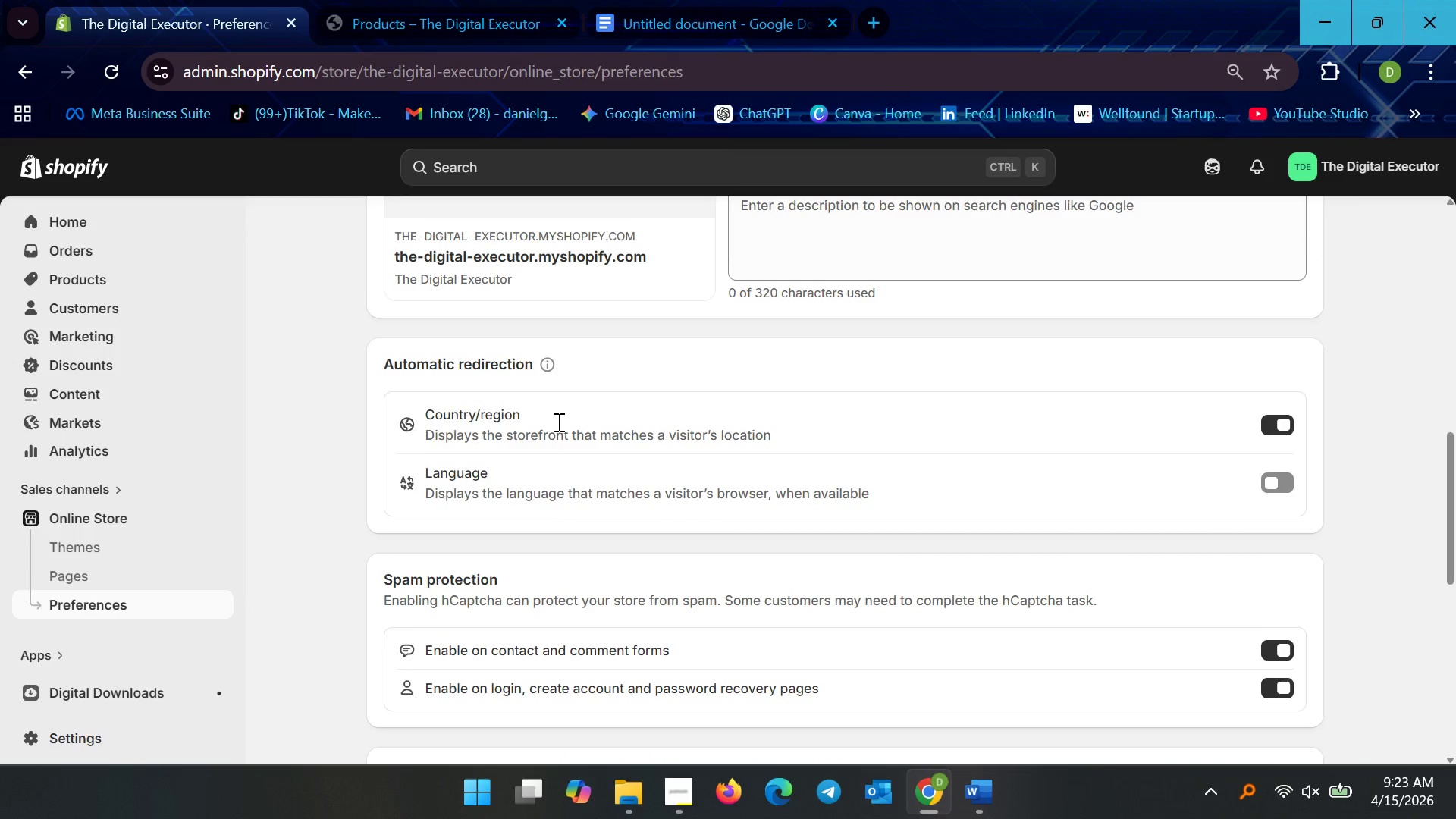 
scroll: coordinate [557, 422], scroll_direction: up, amount: 2.0
 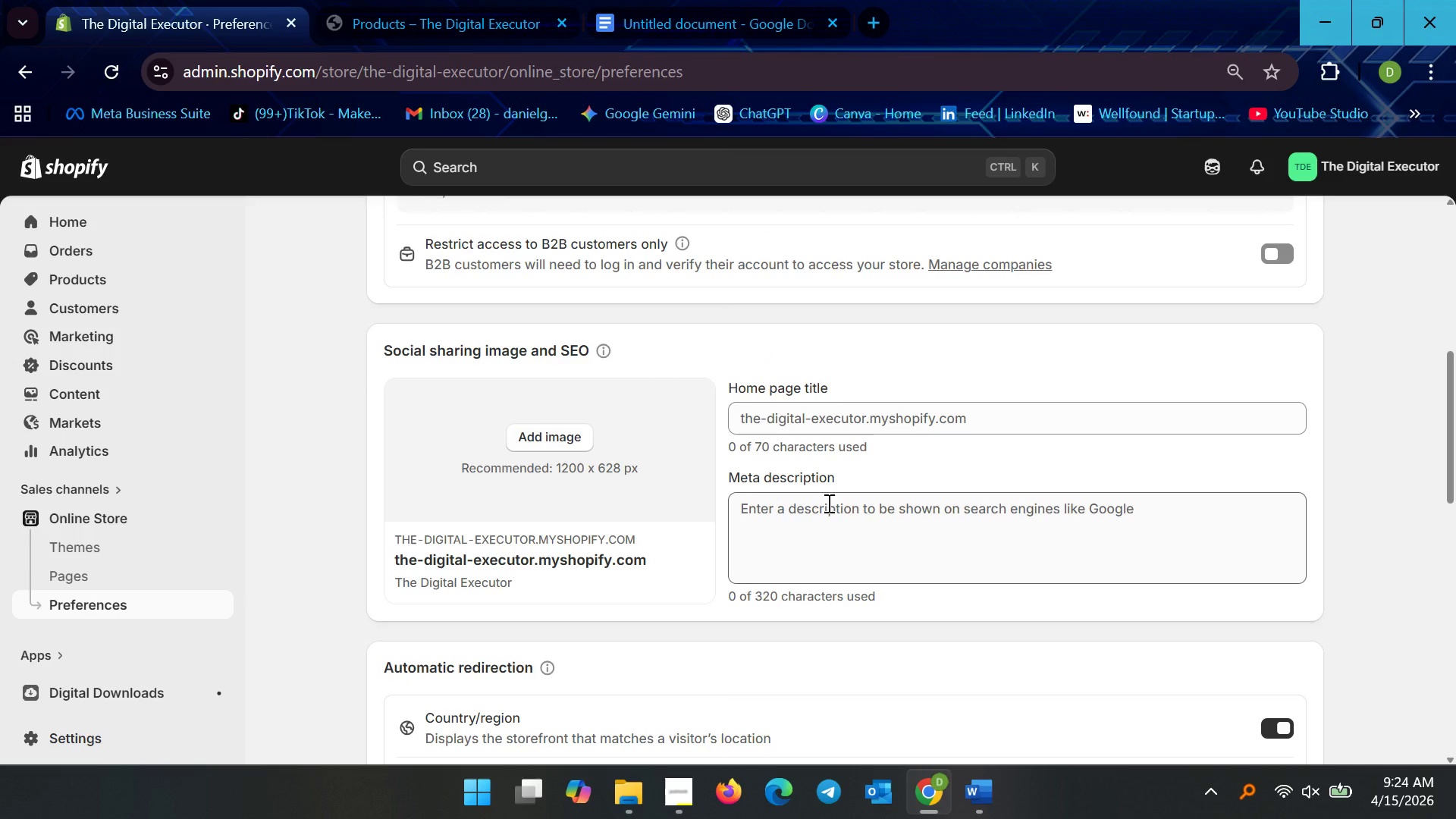 
wait(13.83)
 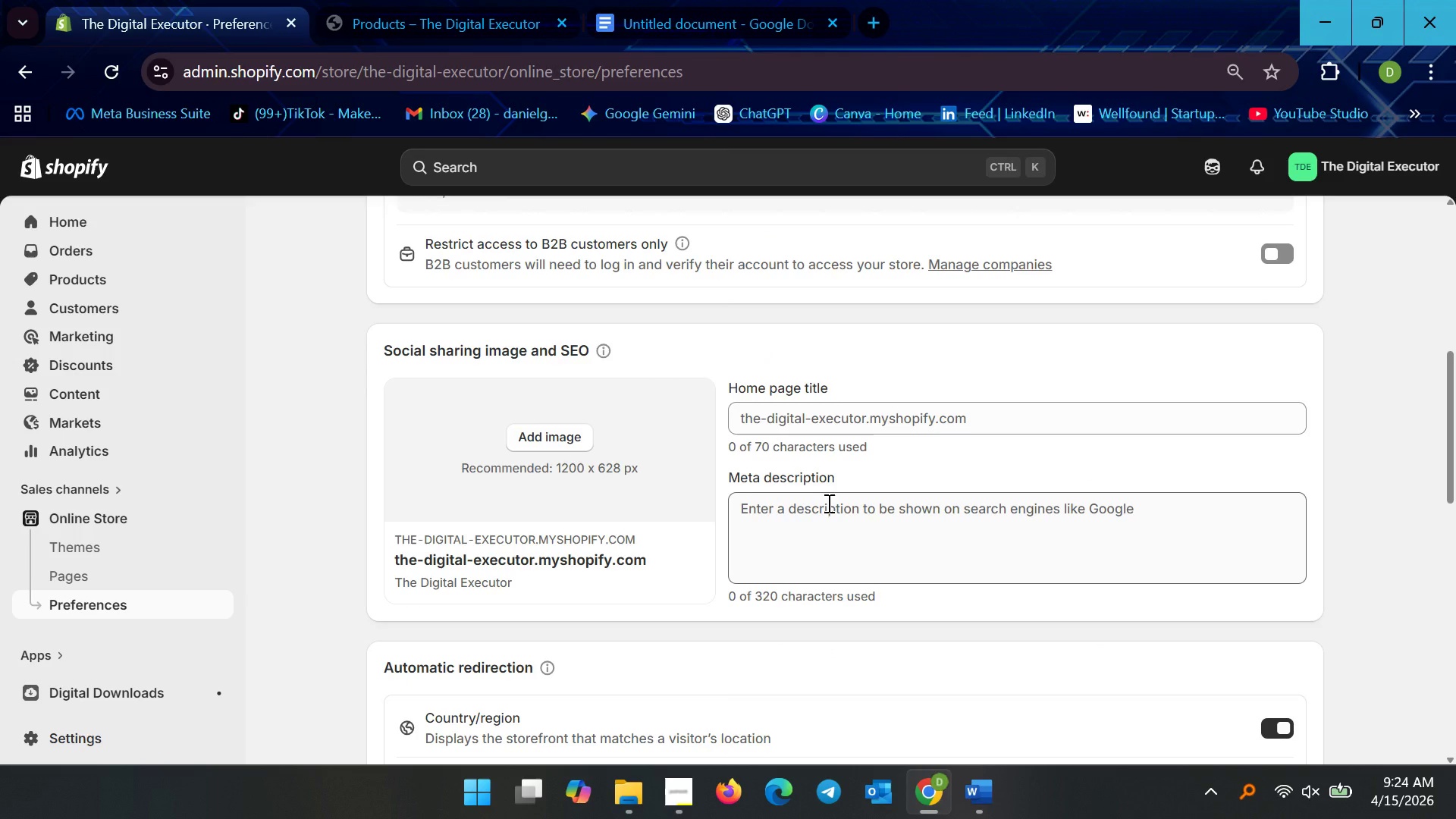 
scroll: coordinate [512, 417], scroll_direction: down, amount: 3.0
 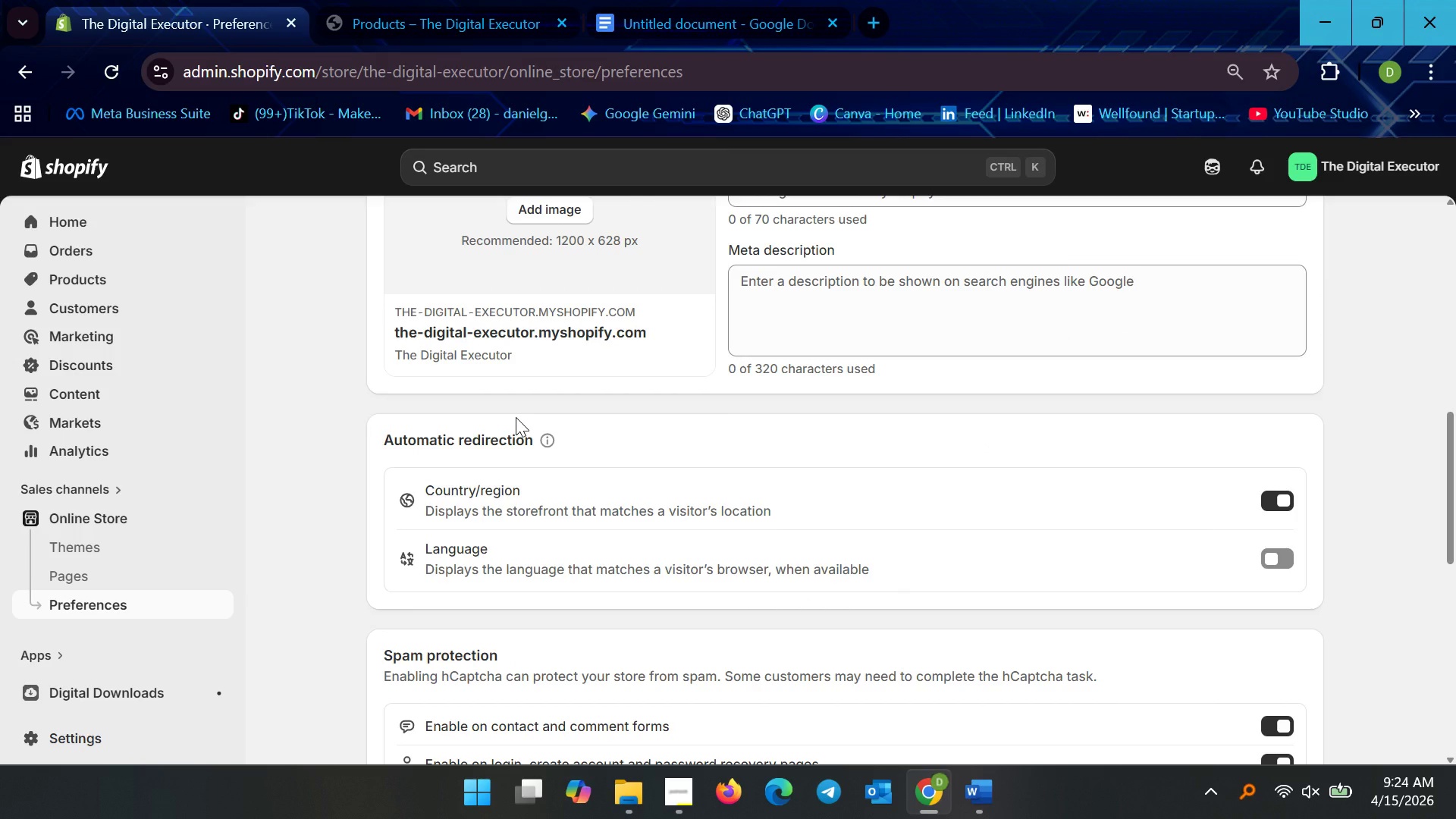 
wait(7.8)
 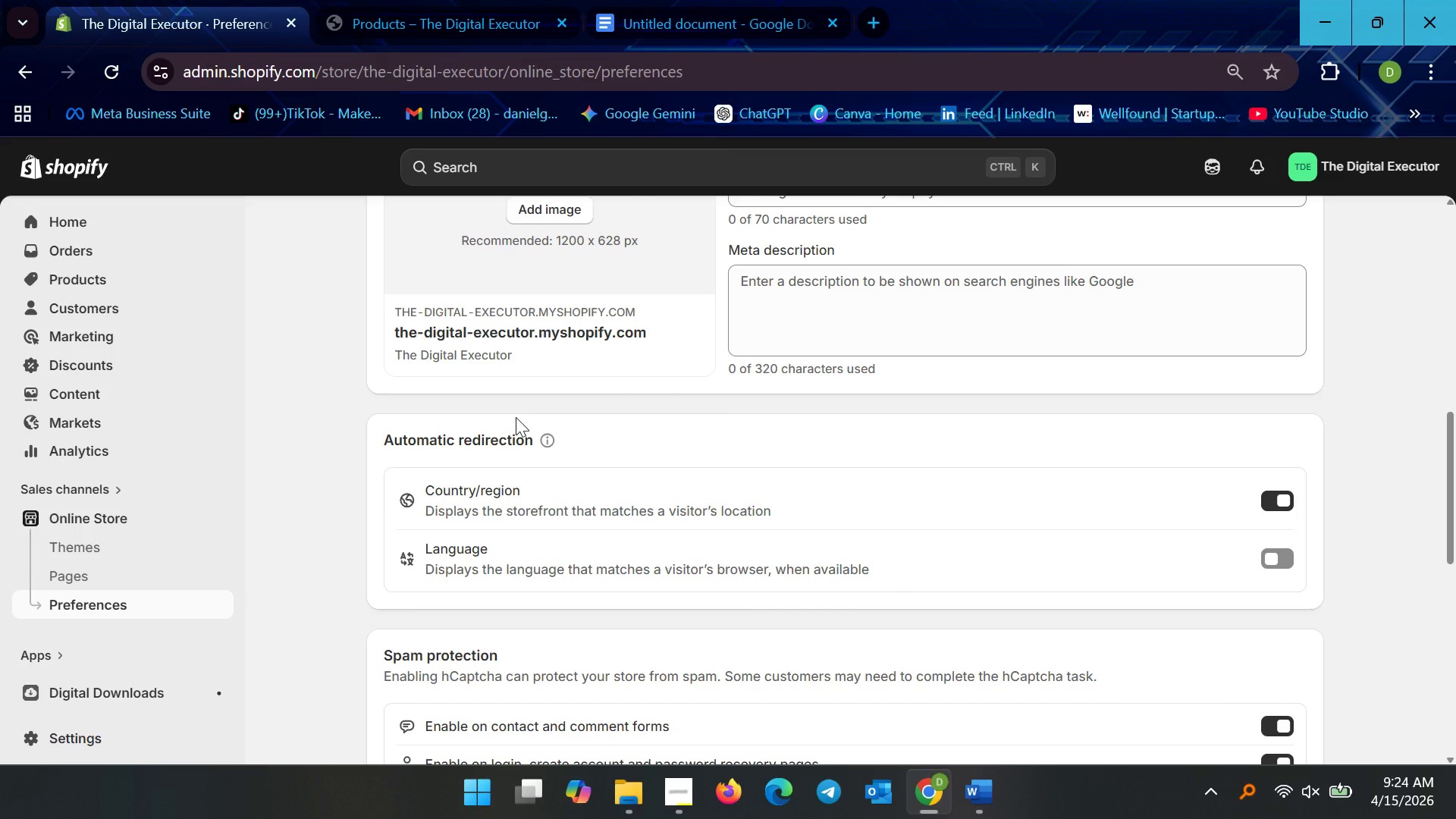 
left_click([986, 782])
 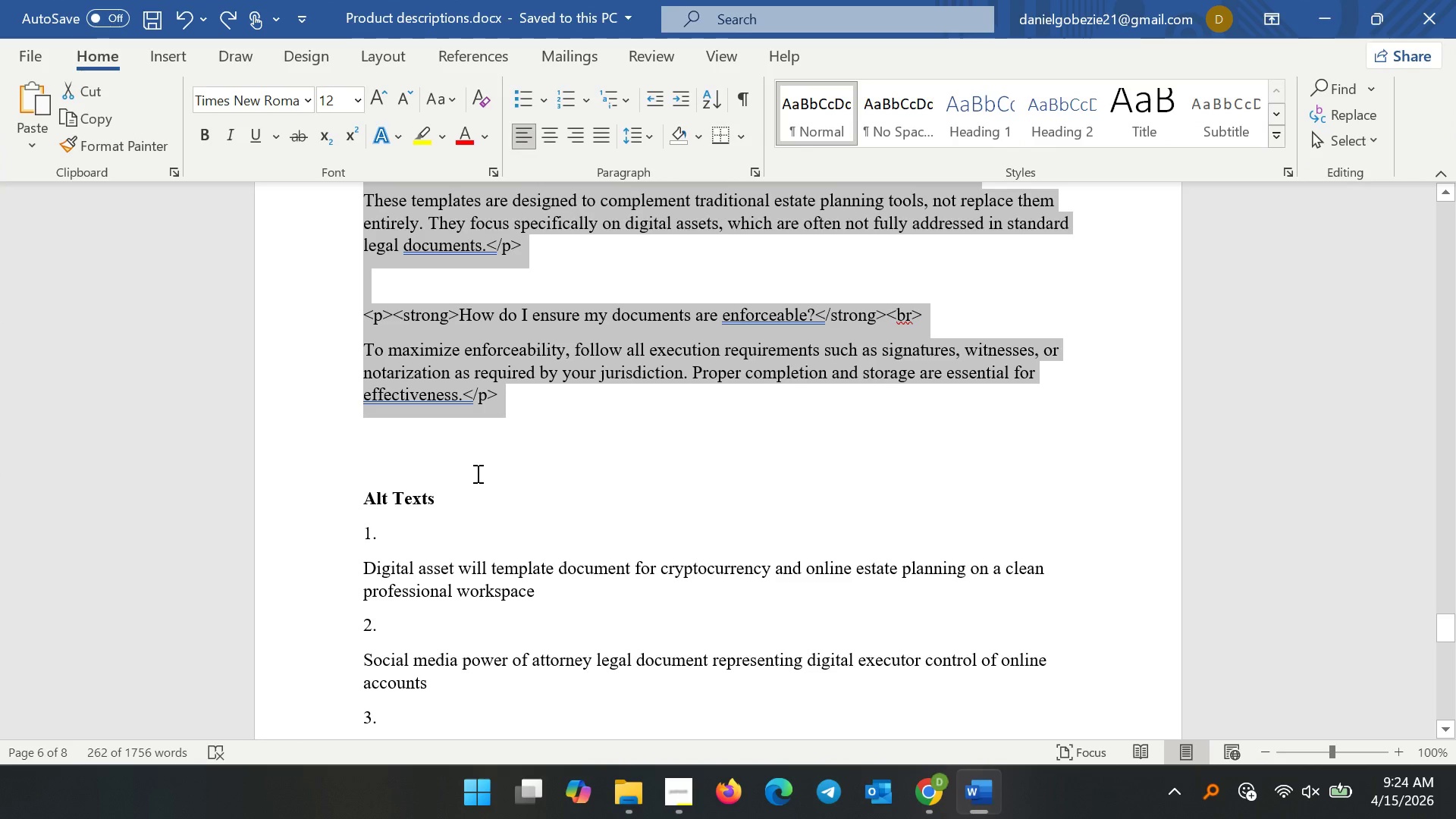 
scroll: coordinate [557, 503], scroll_direction: down, amount: 27.0
 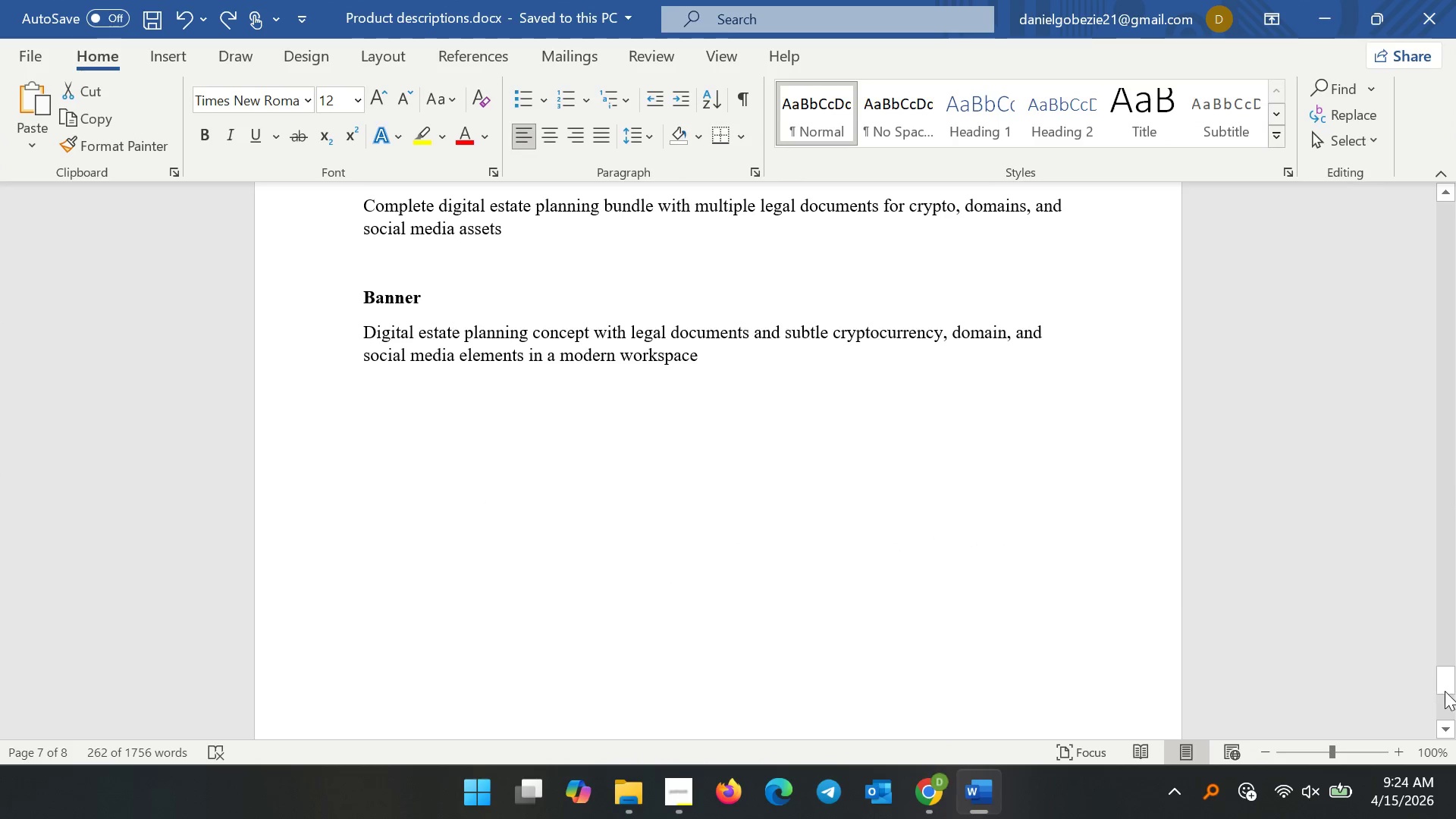 
left_click_drag(start_coordinate=[1447, 688], to_coordinate=[1455, 480])
 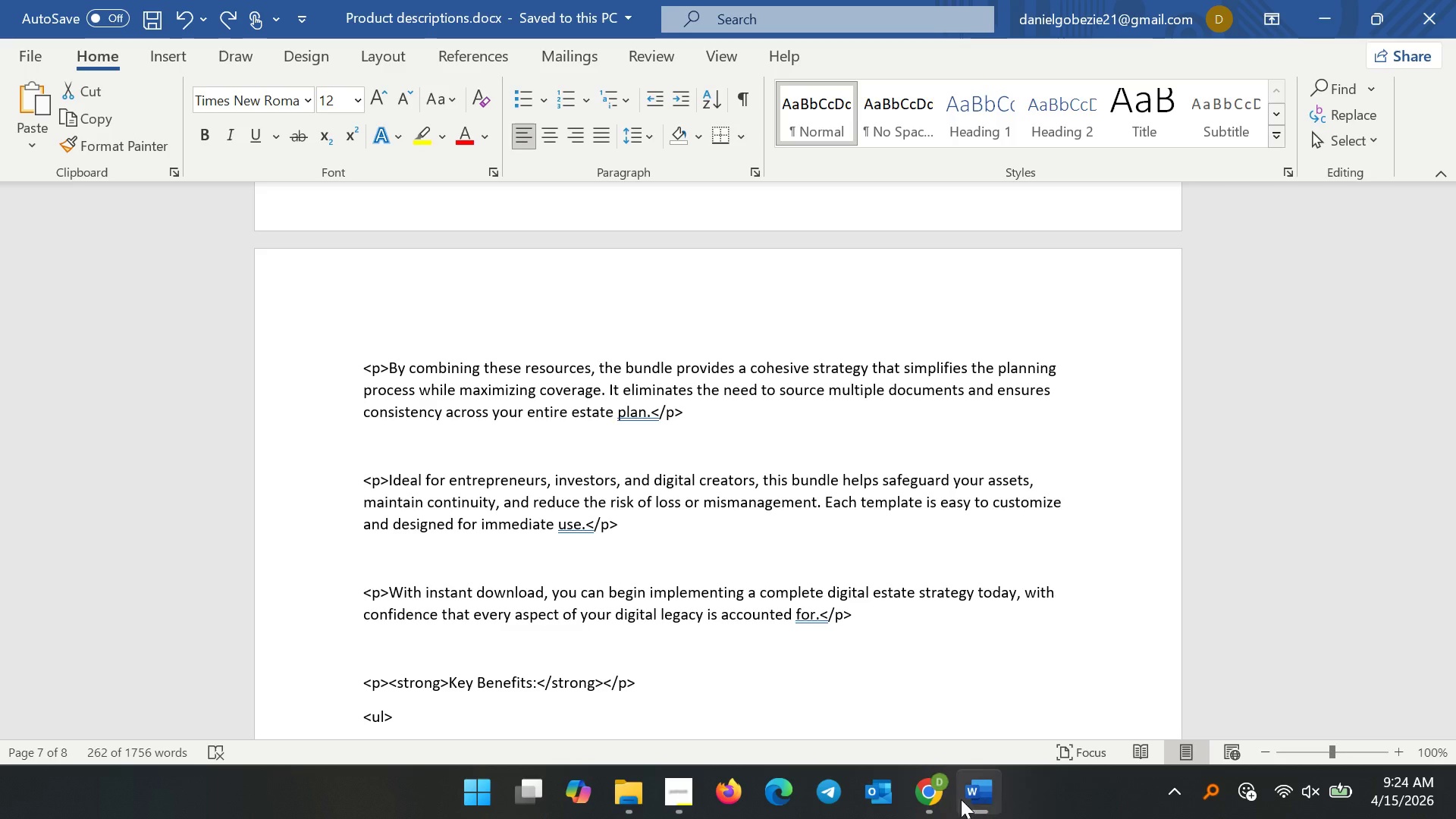 
left_click([929, 799])
 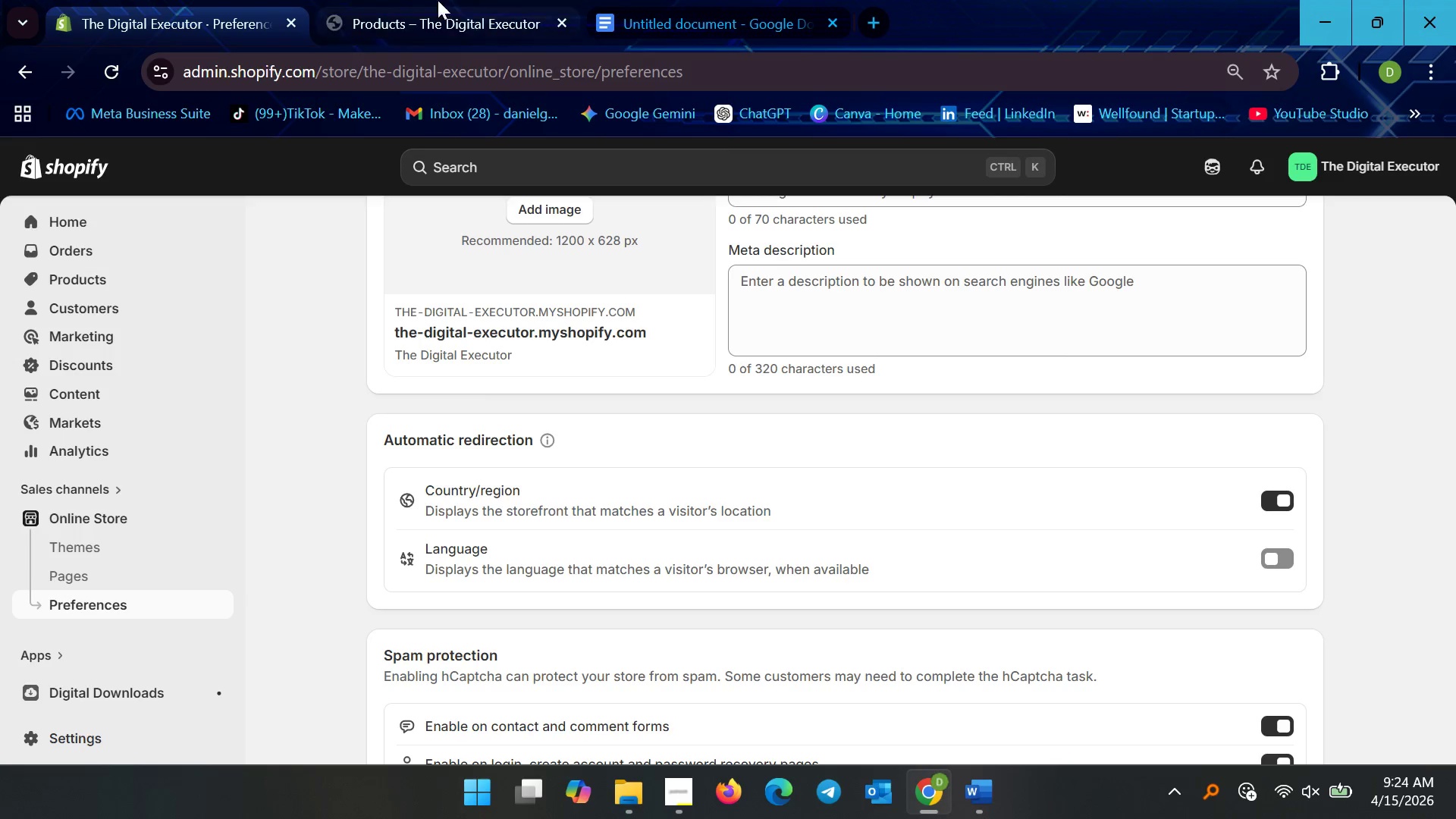 
left_click([703, 0])
 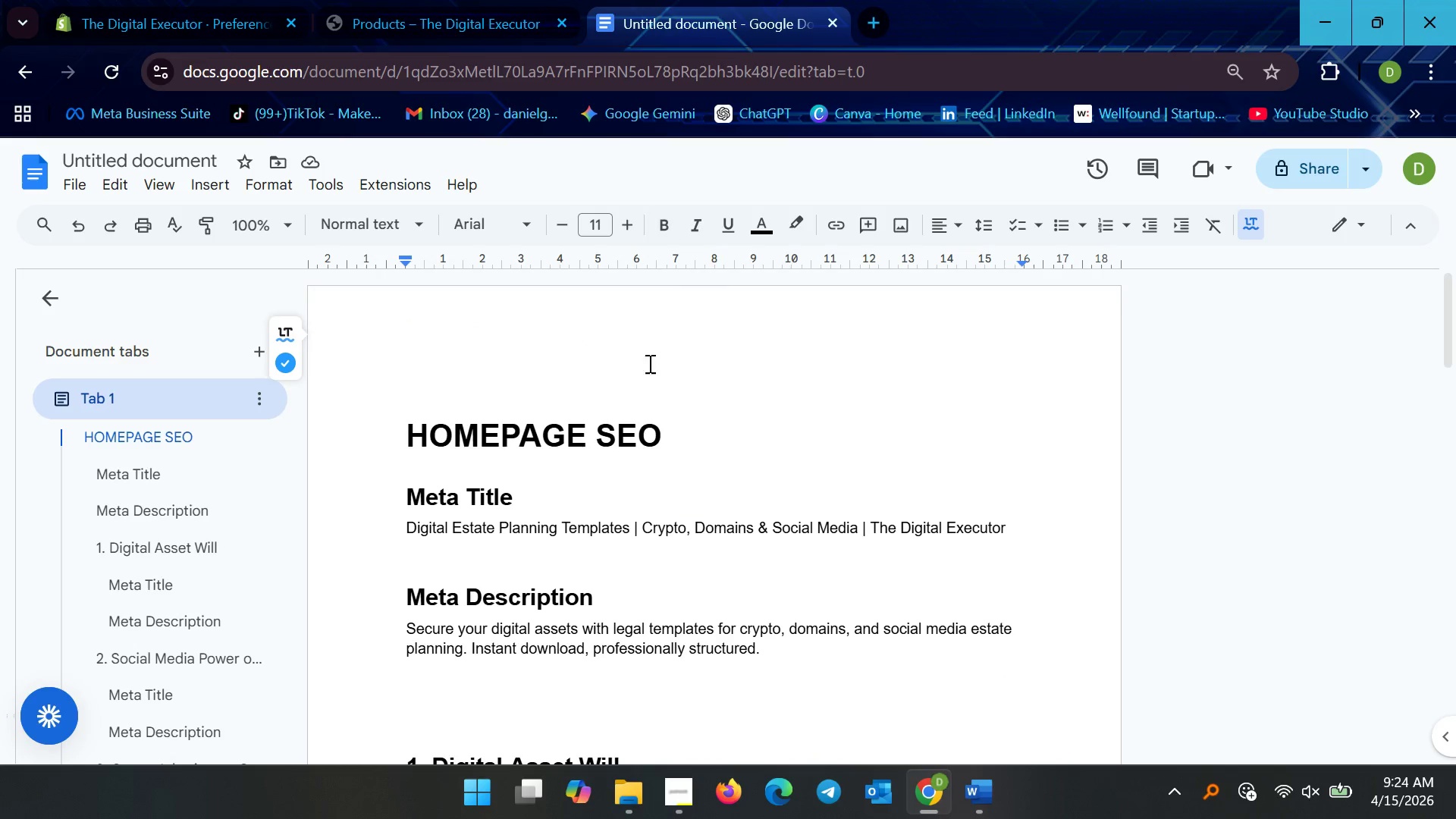 
left_click([647, 422])
 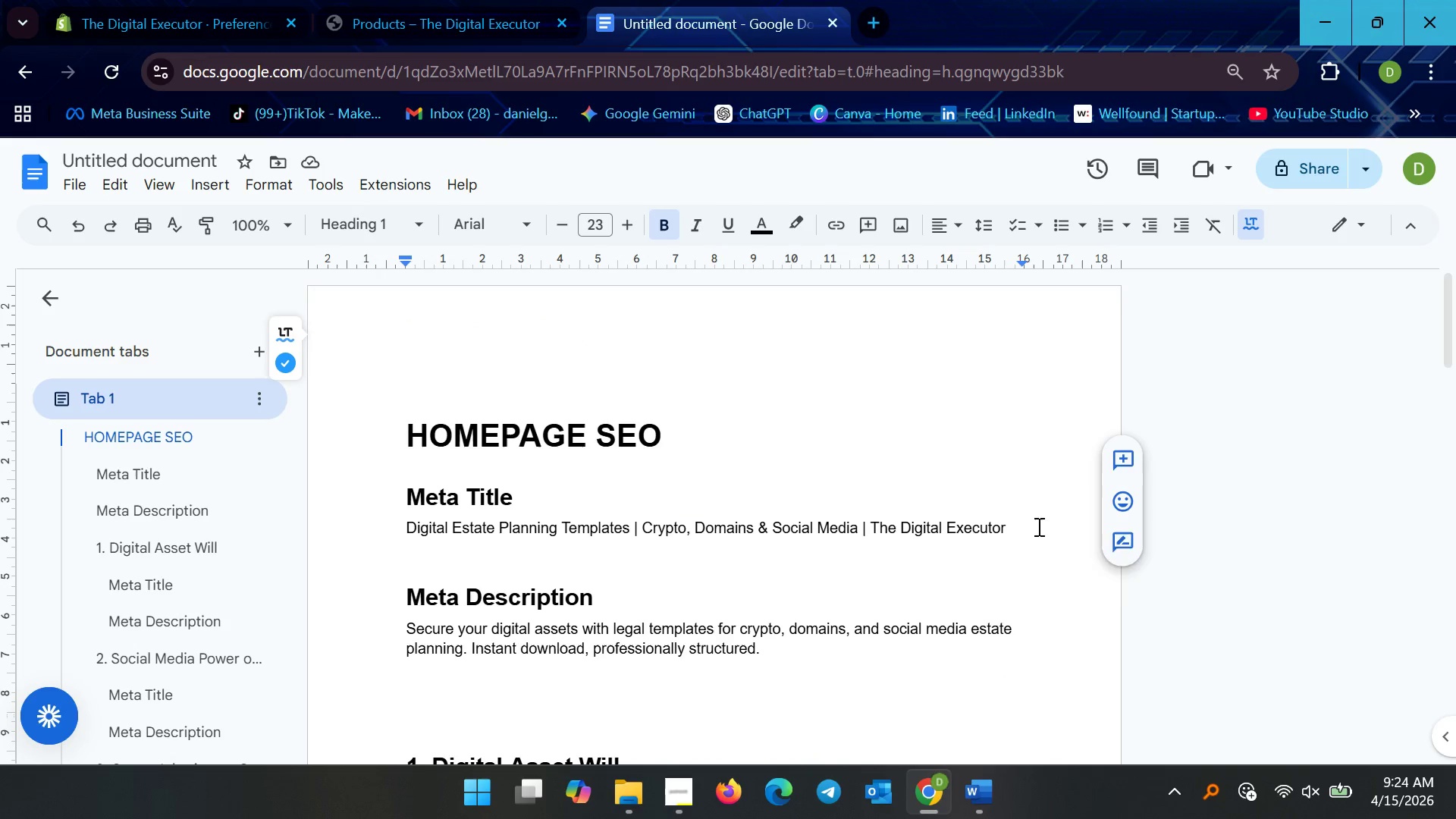 
left_click_drag(start_coordinate=[1035, 528], to_coordinate=[392, 537])
 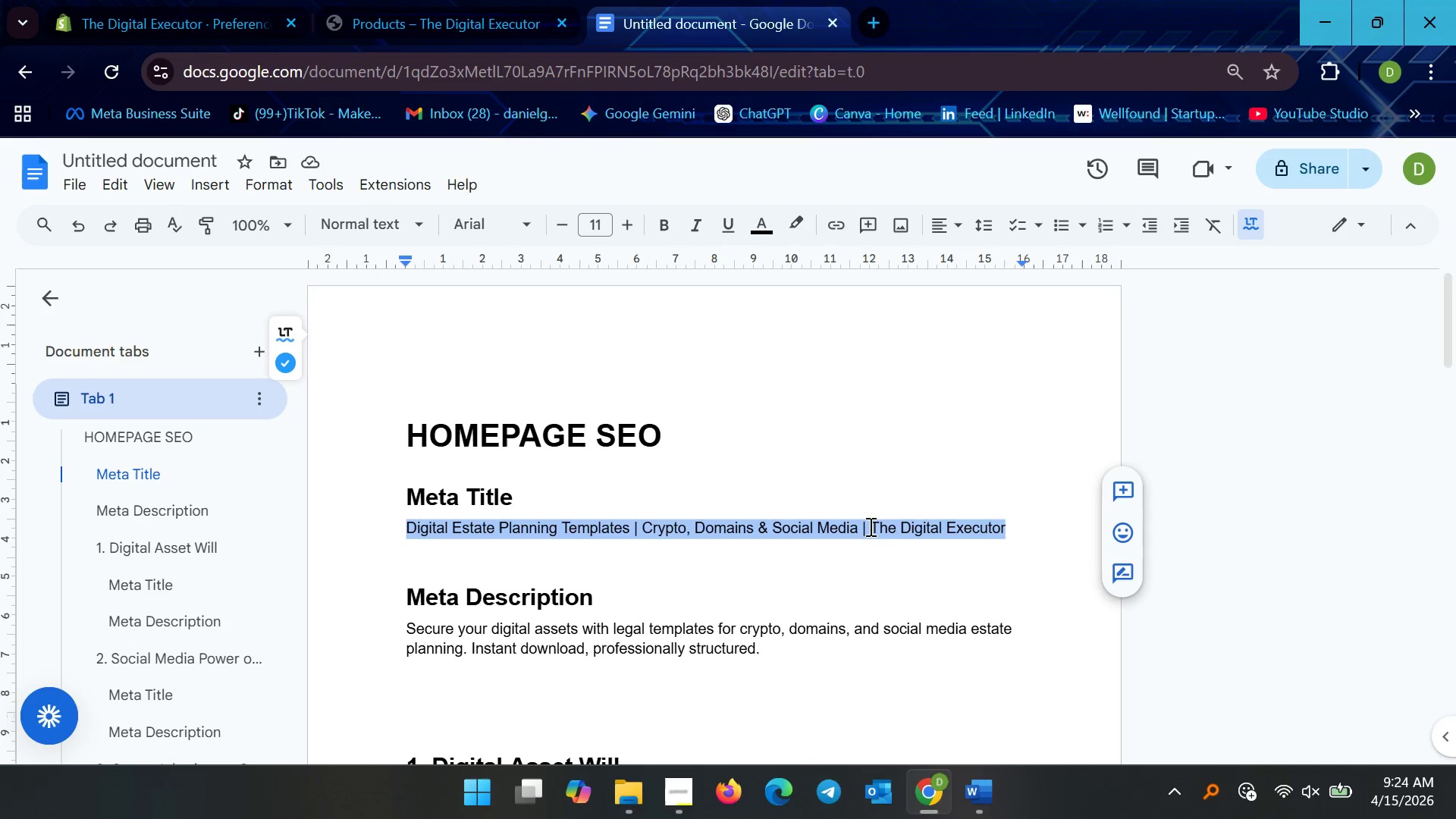 
hold_key(key=ControlLeft, duration=0.97)
 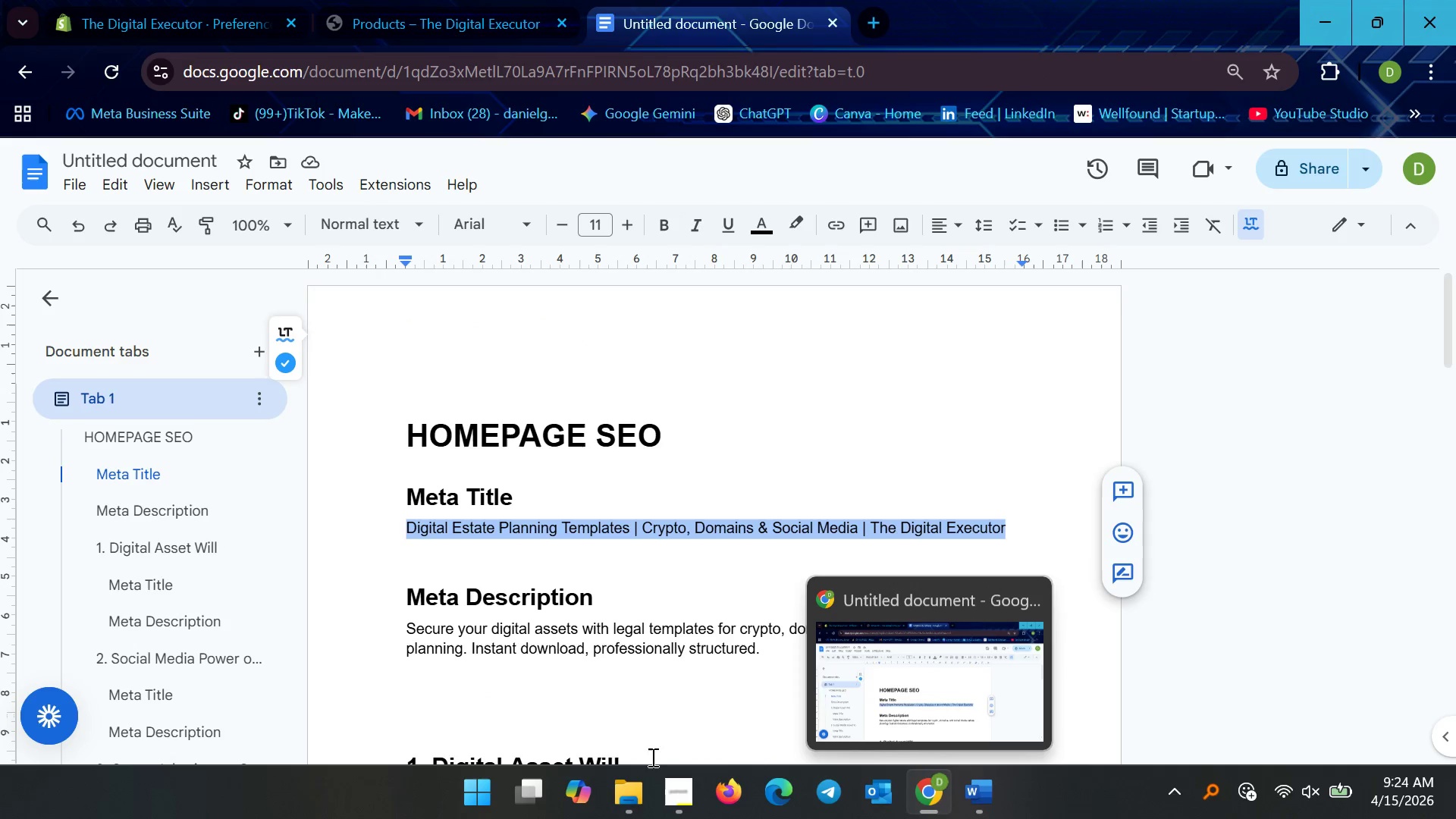 
type(ccc)
 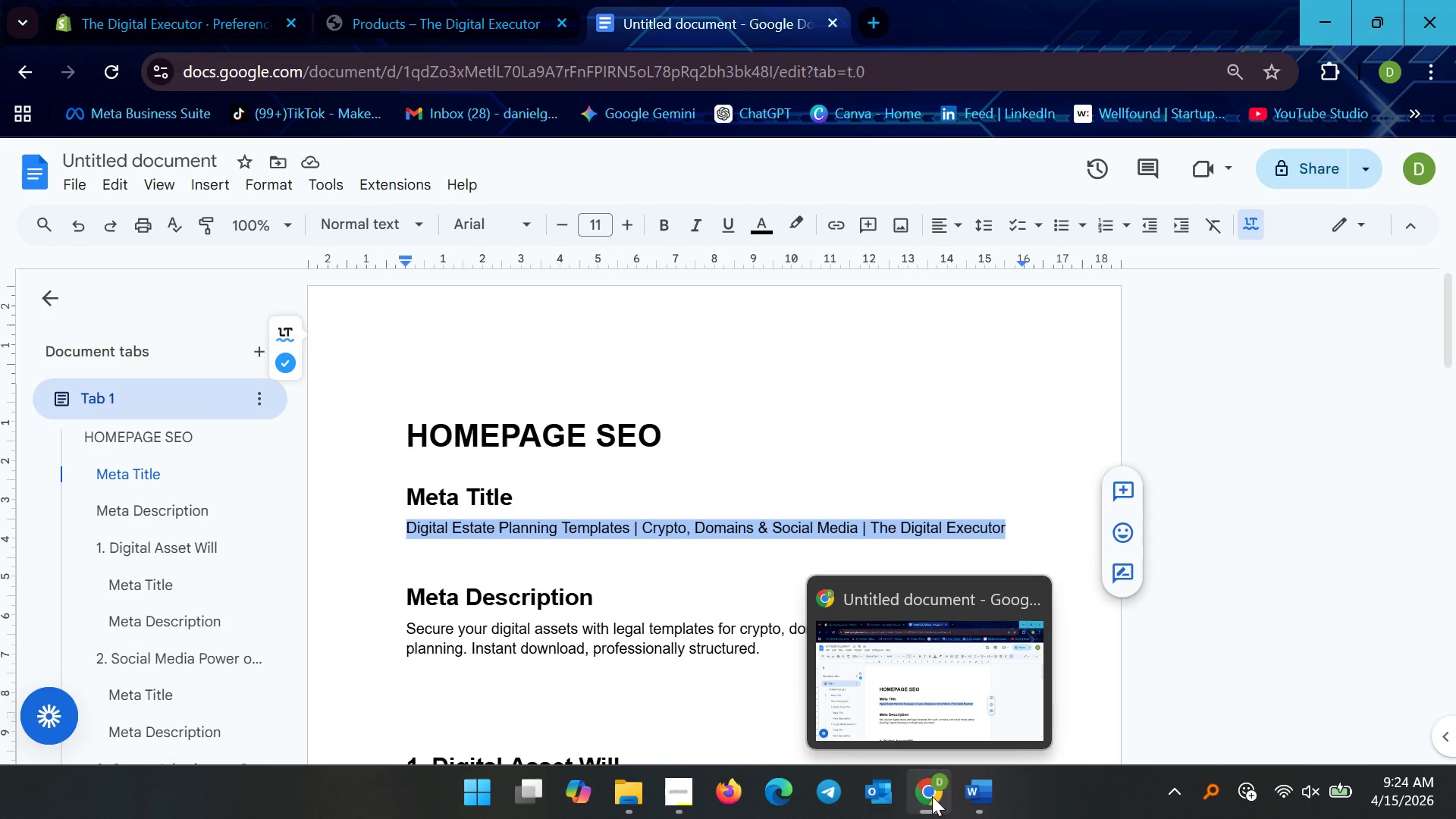 
left_click([120, 0])
 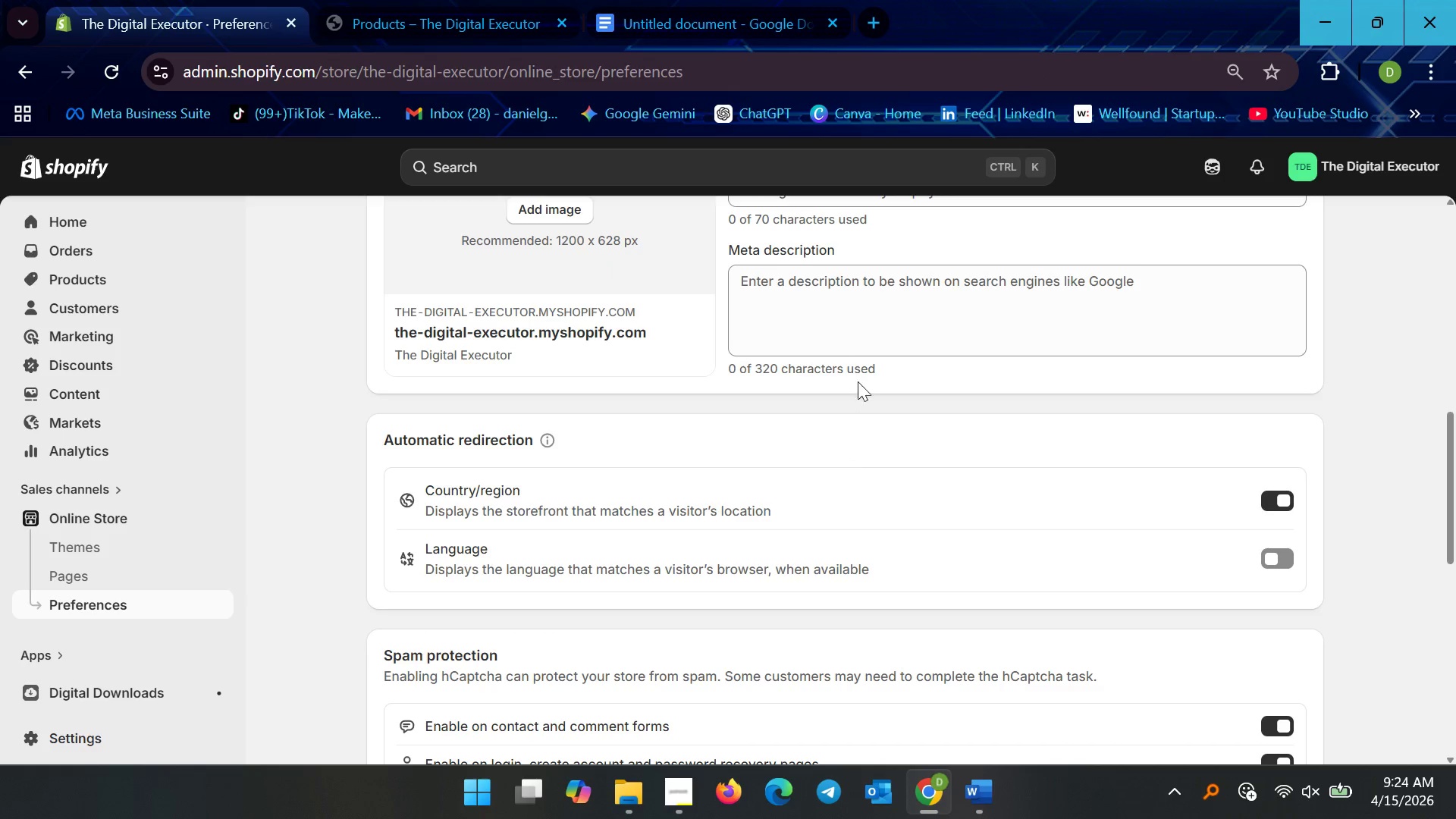 
left_click([847, 308])
 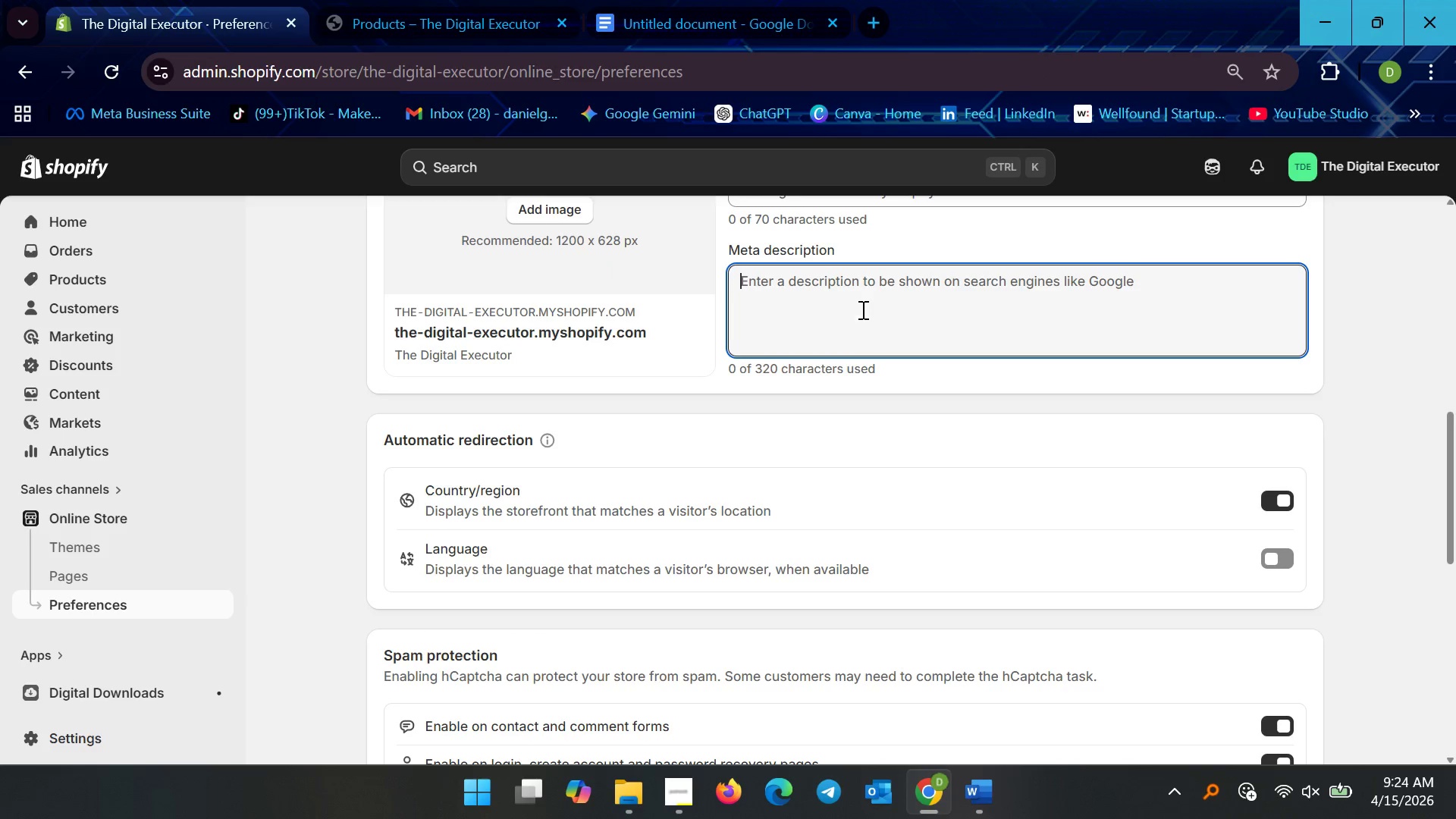 
scroll: coordinate [861, 309], scroll_direction: up, amount: 3.0
 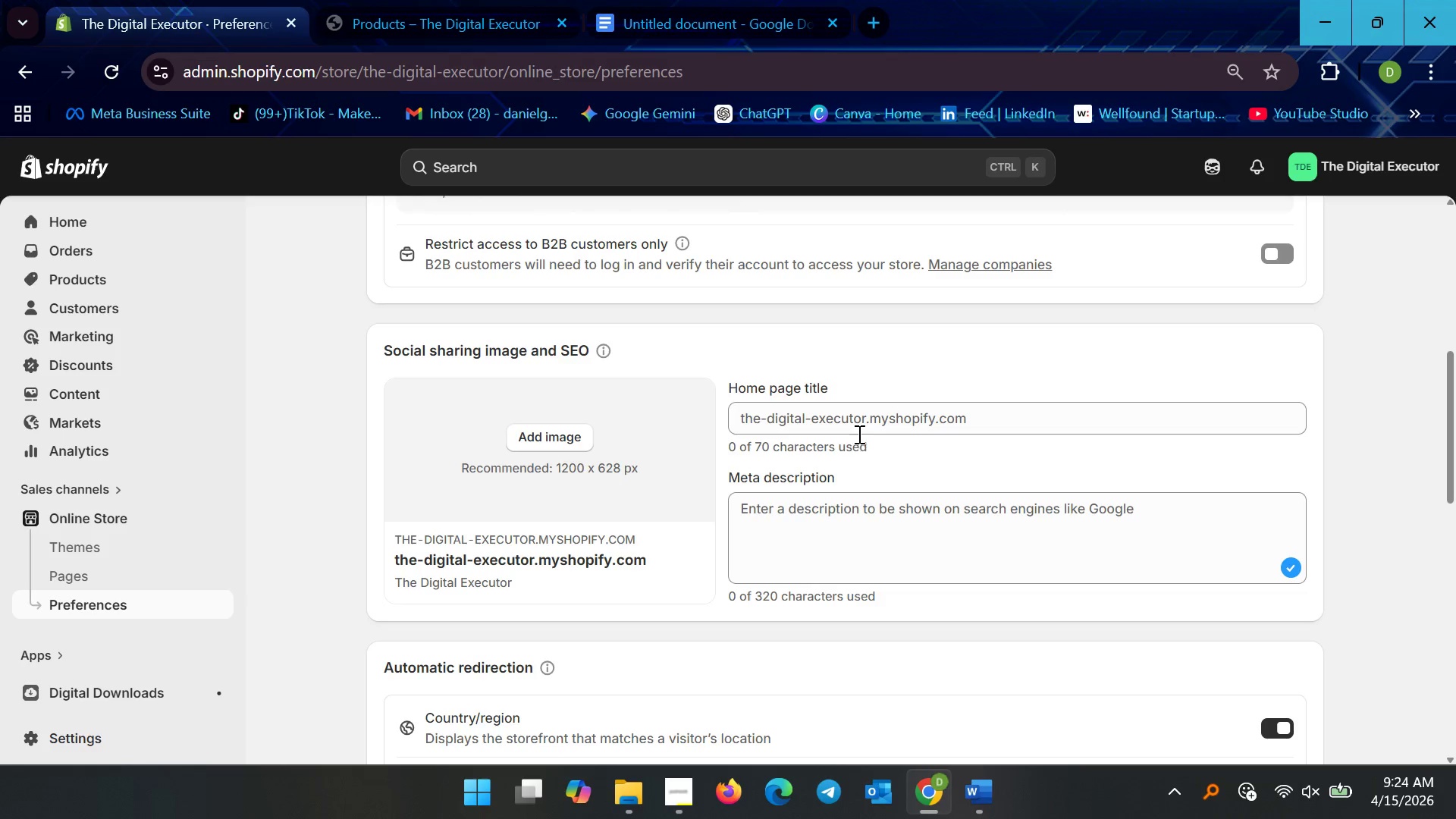 
double_click([864, 425])
 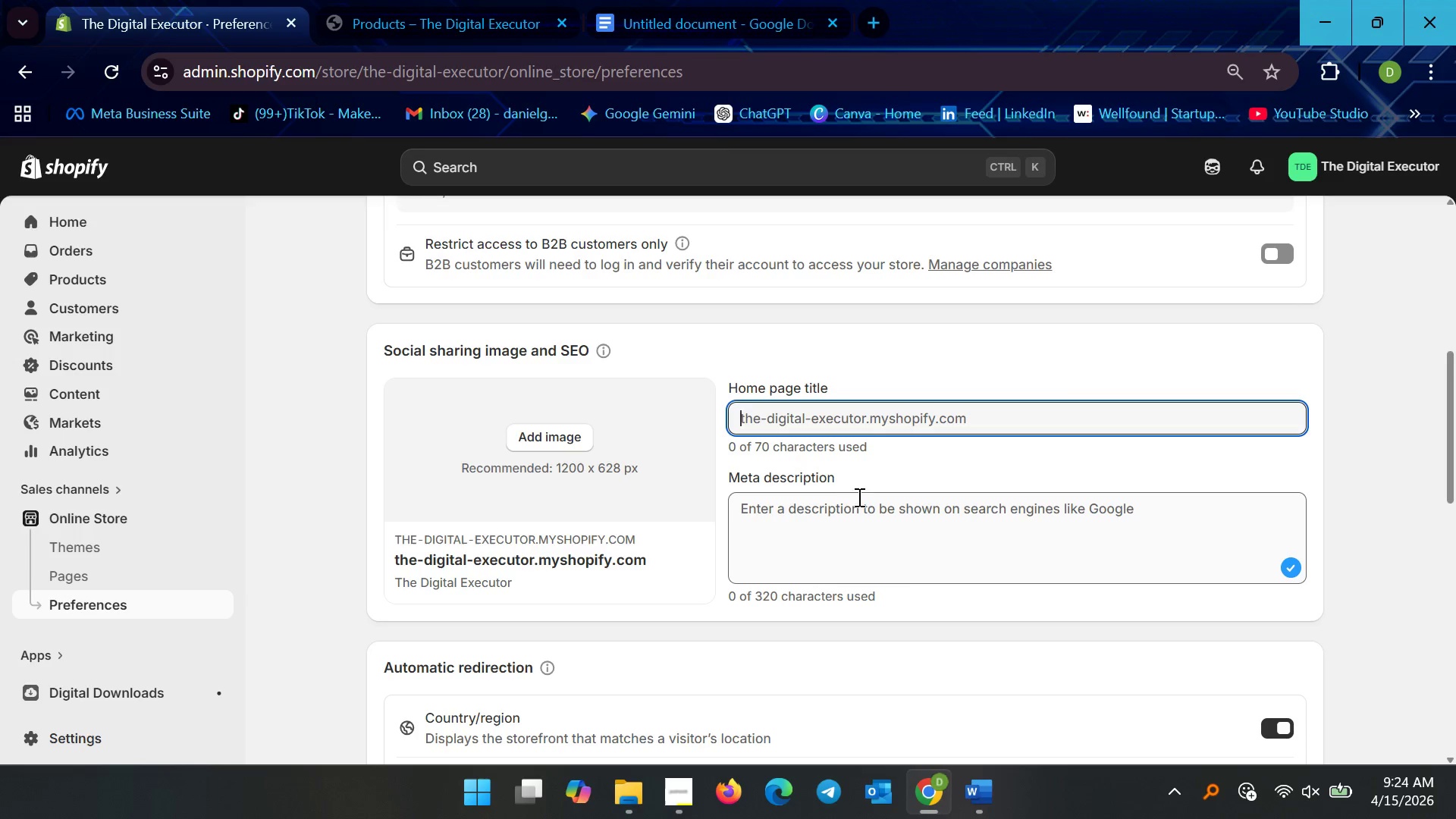 
key(Control+V)
 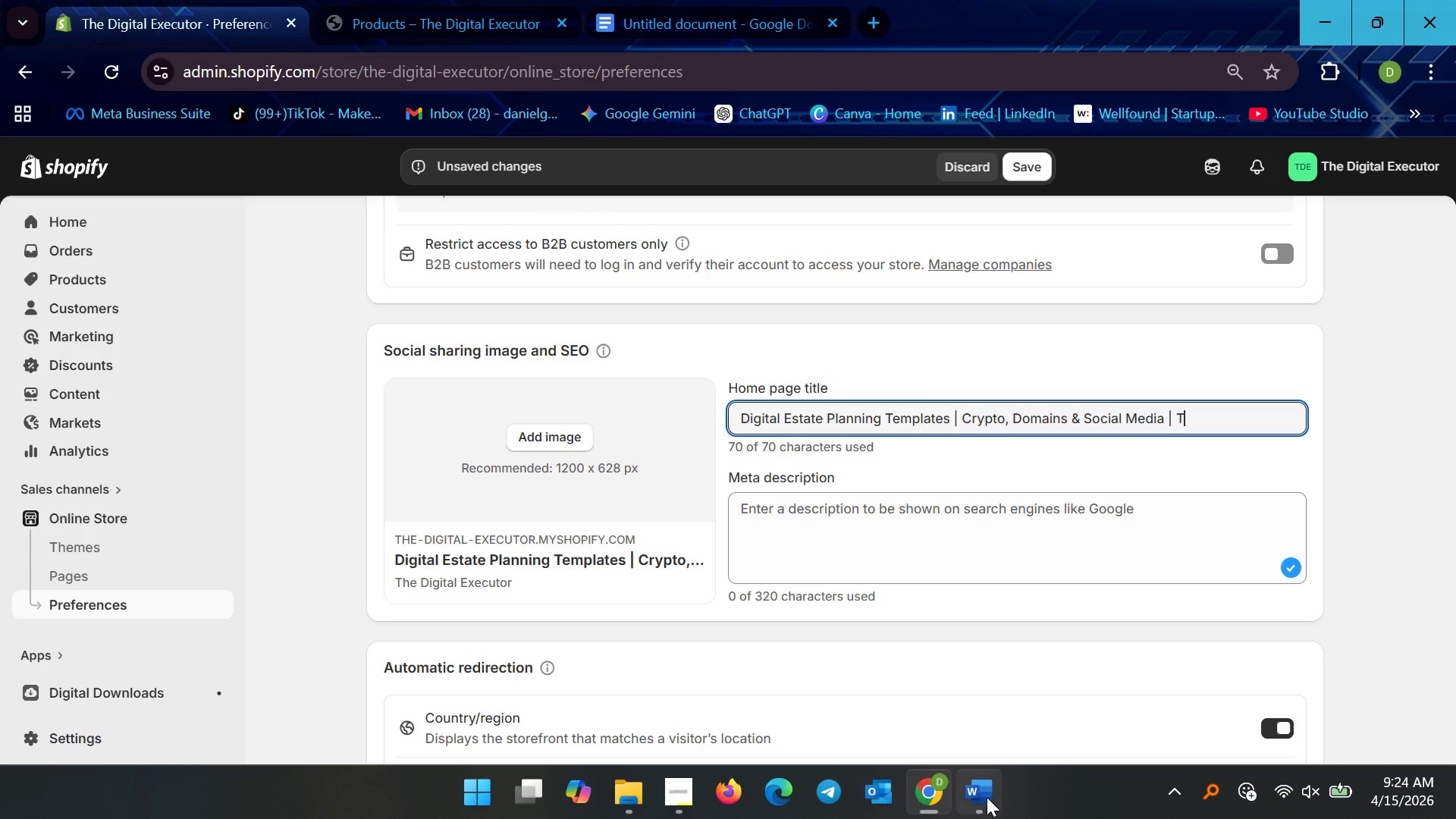 
left_click([679, 0])
 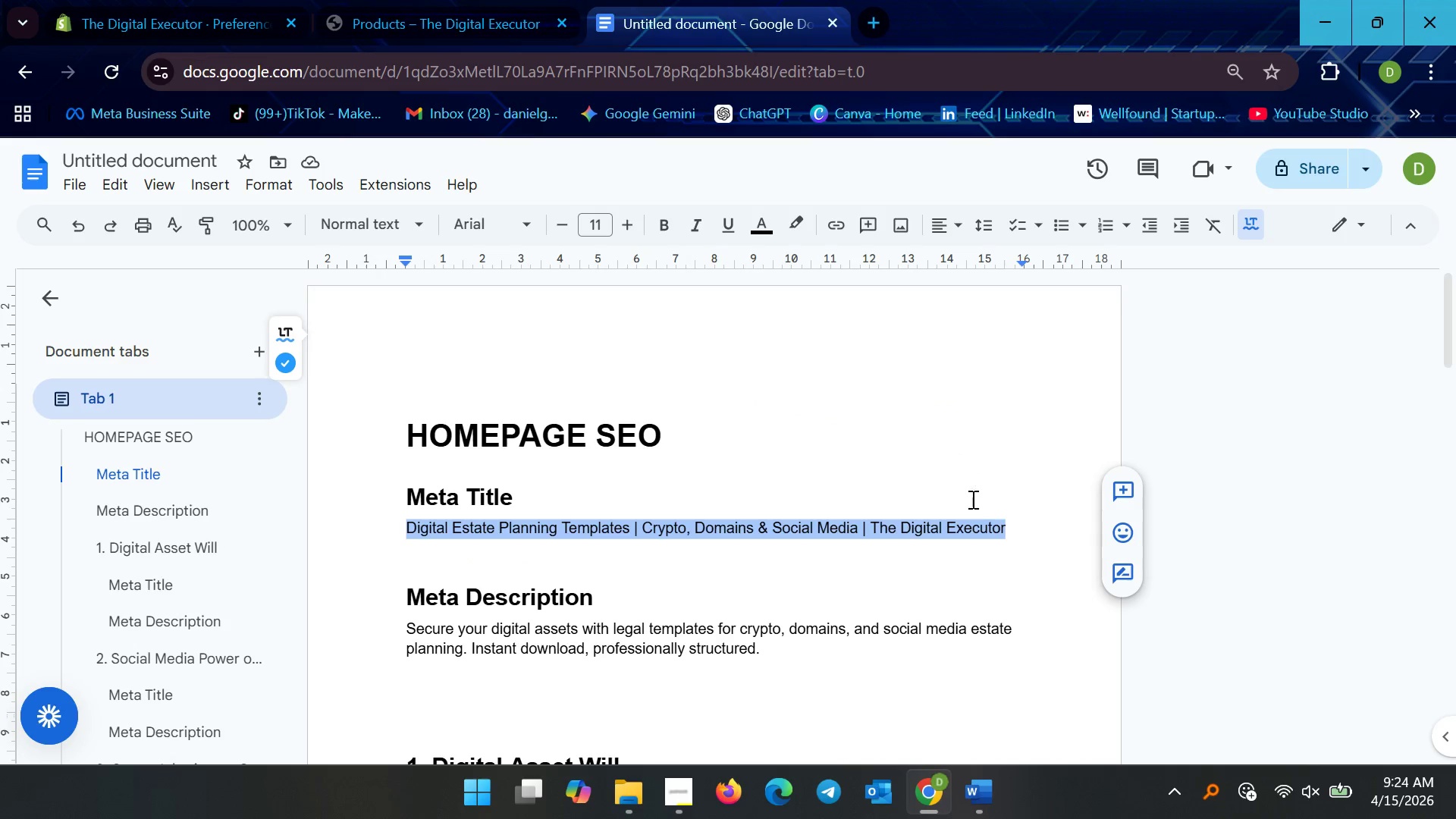 
left_click([975, 523])
 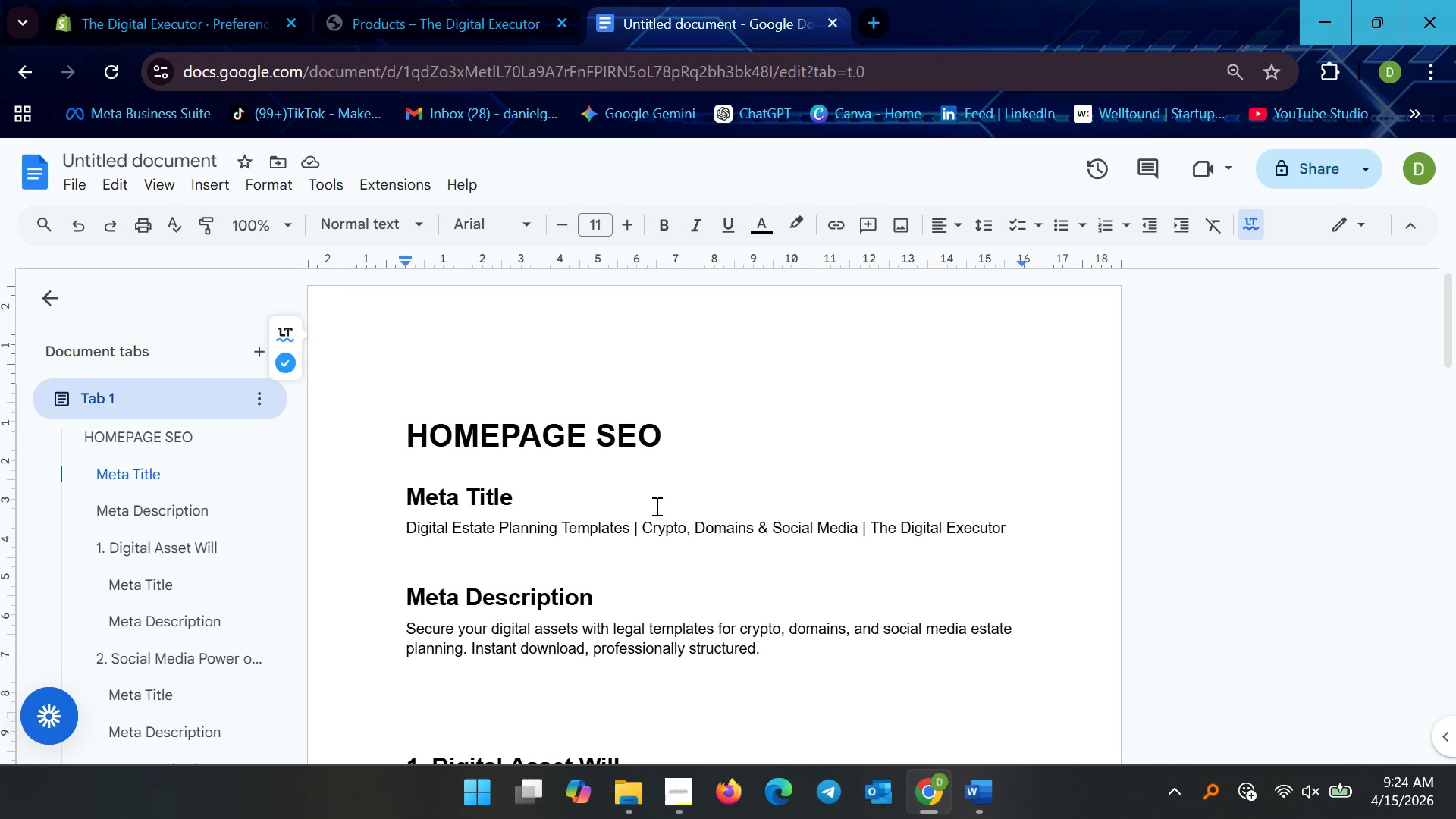 
wait(7.64)
 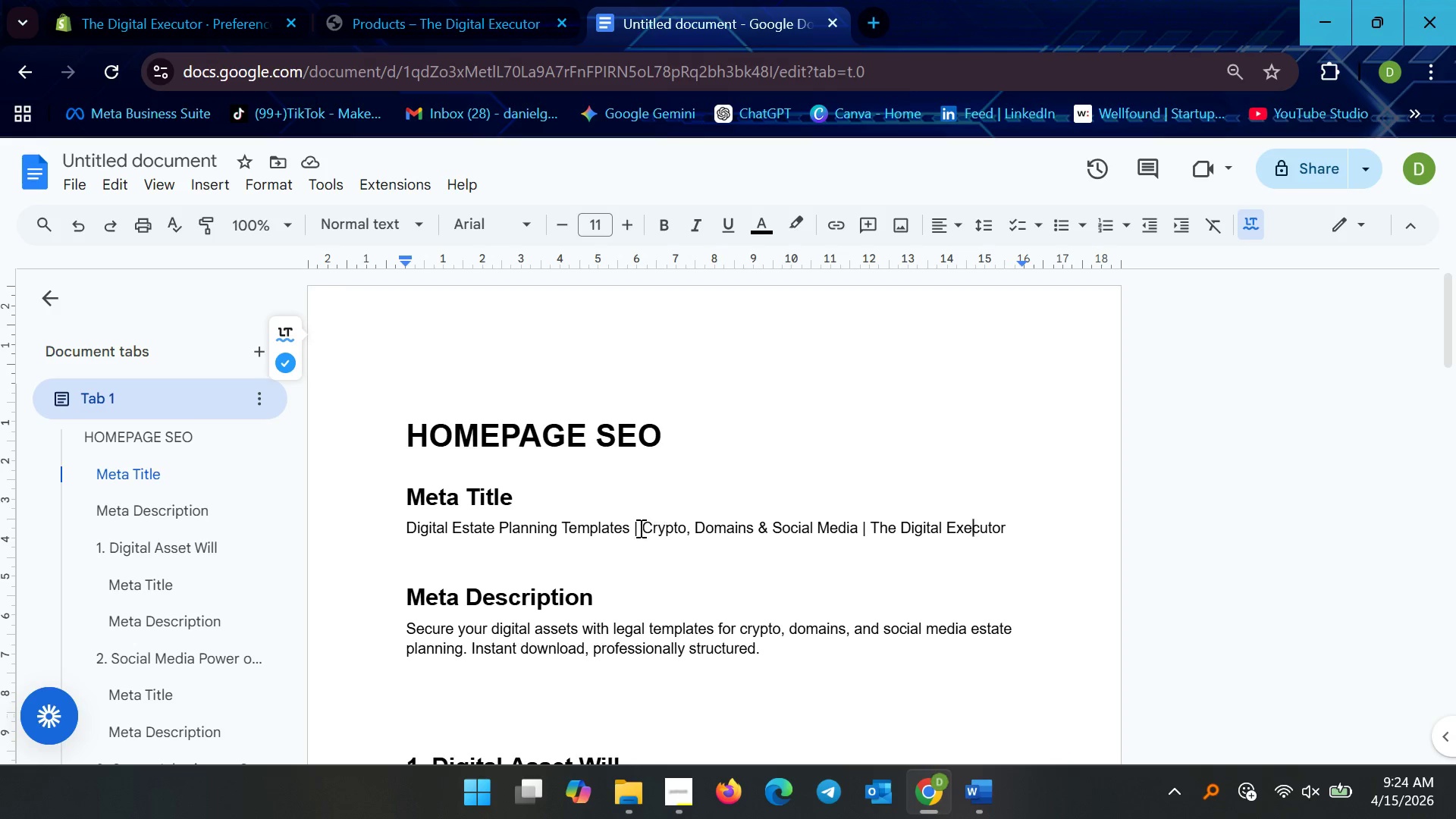 
left_click([449, 0])
 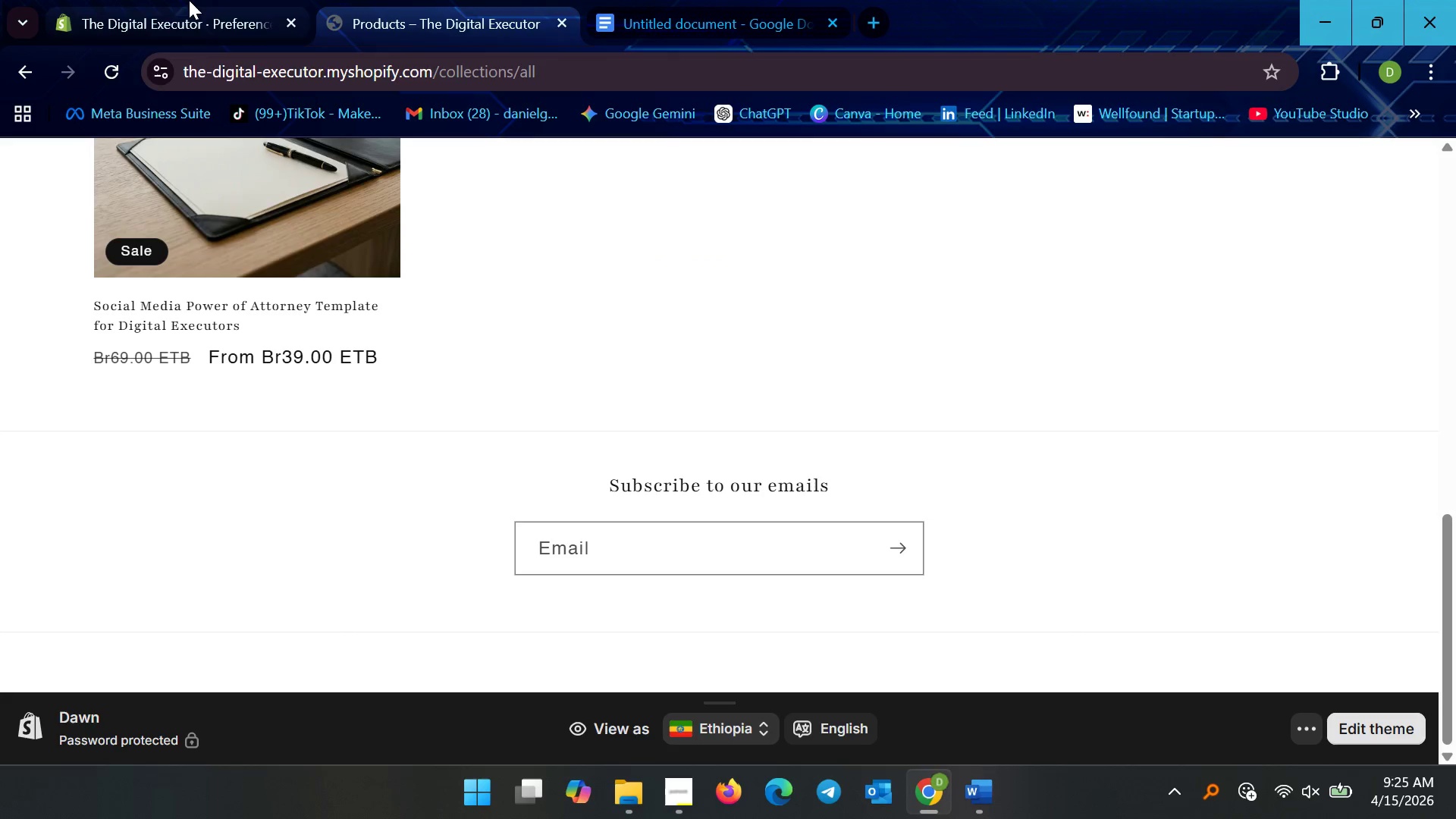 
left_click([171, 0])
 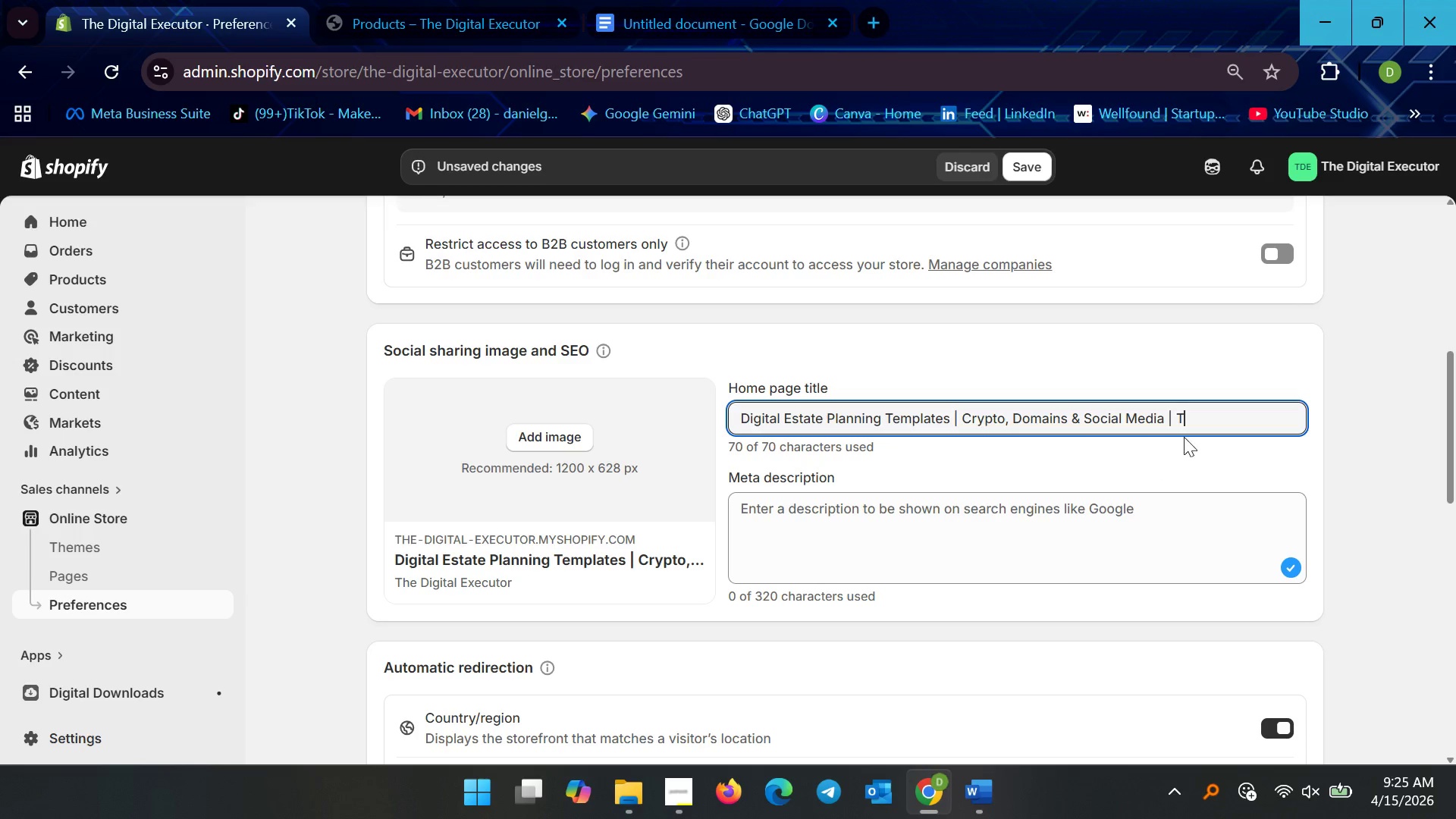 
left_click([1200, 422])
 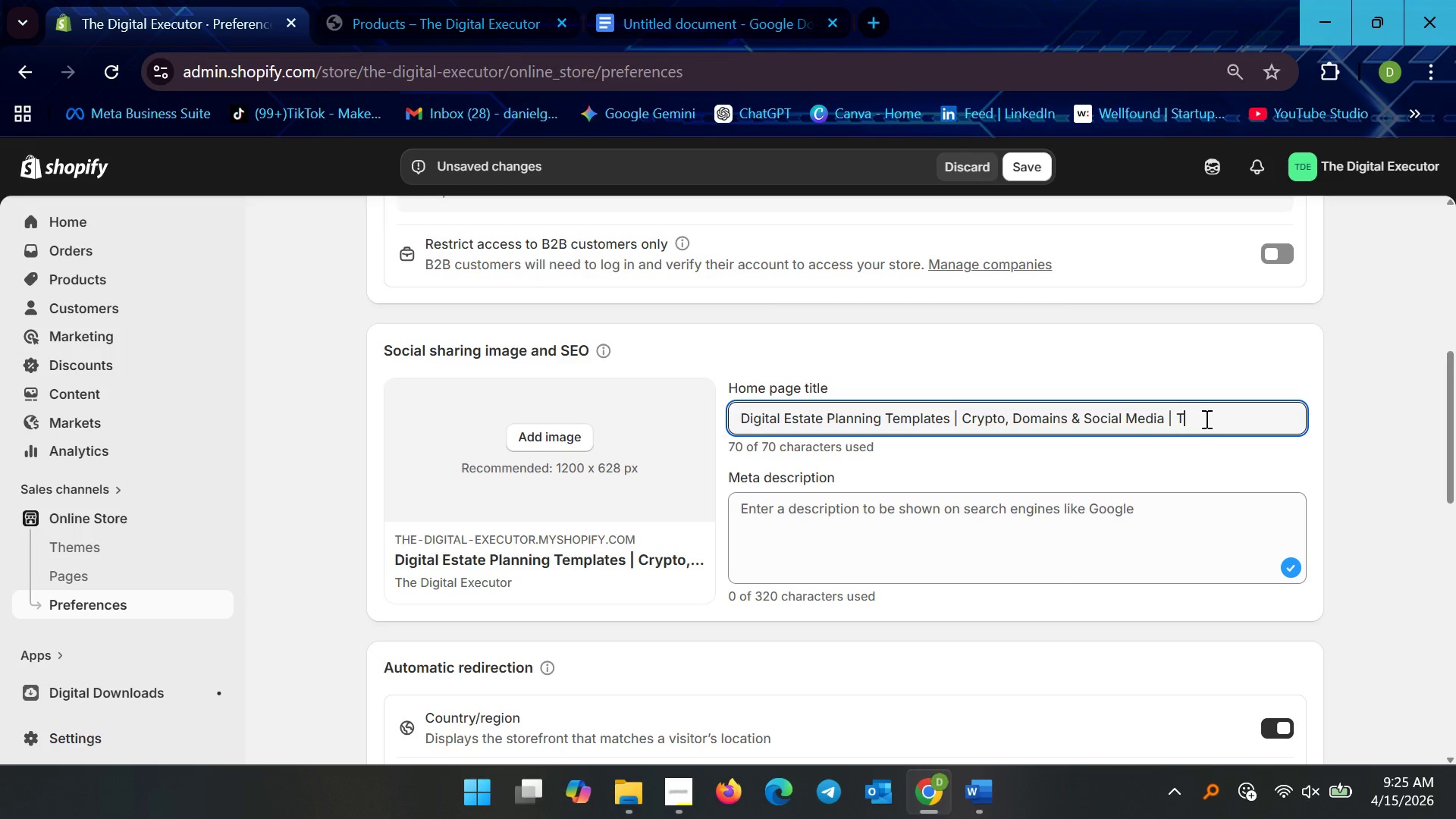 
left_click([1206, 418])
 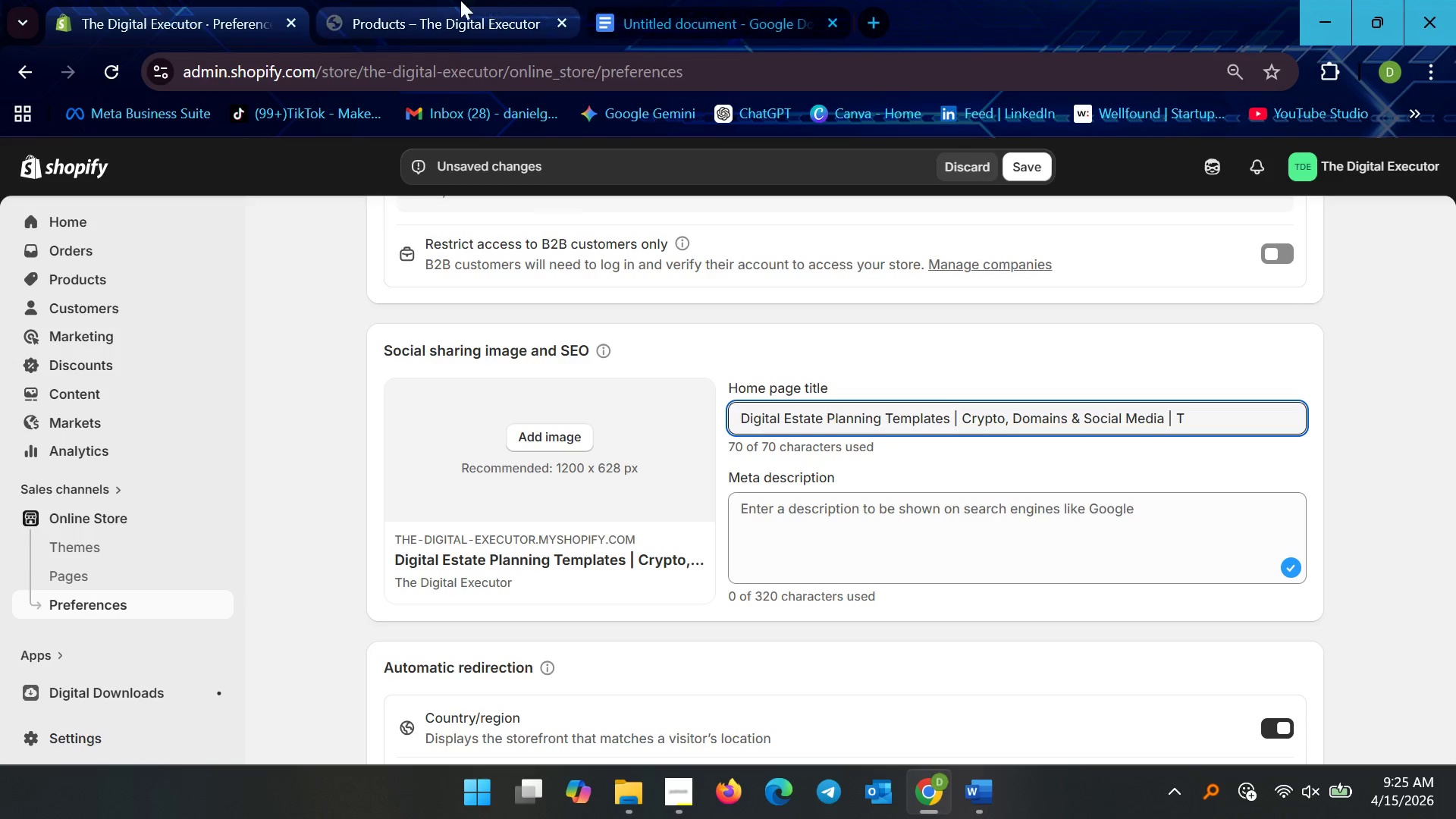 
left_click([458, 0])
 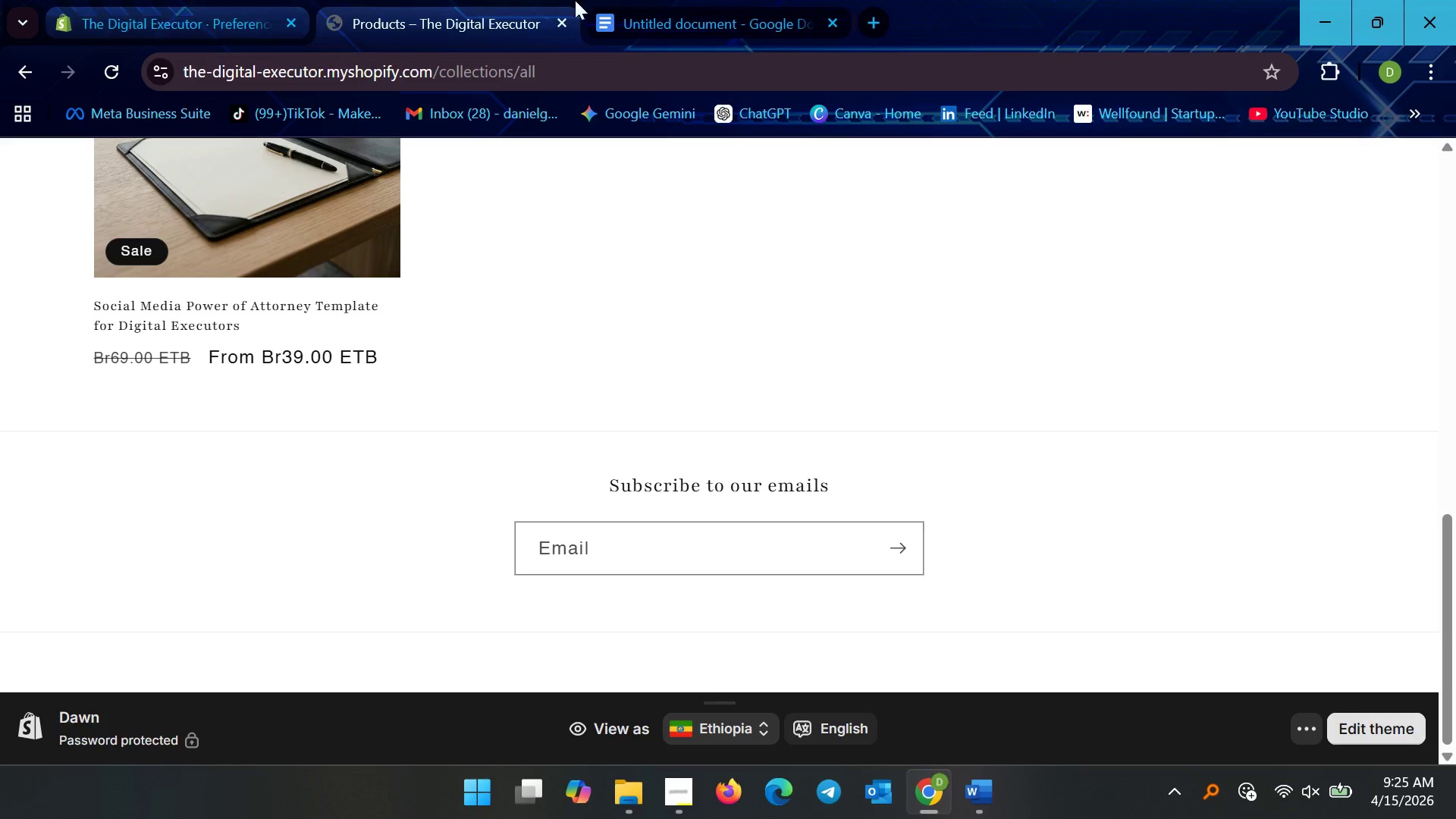 
left_click([668, 0])
 